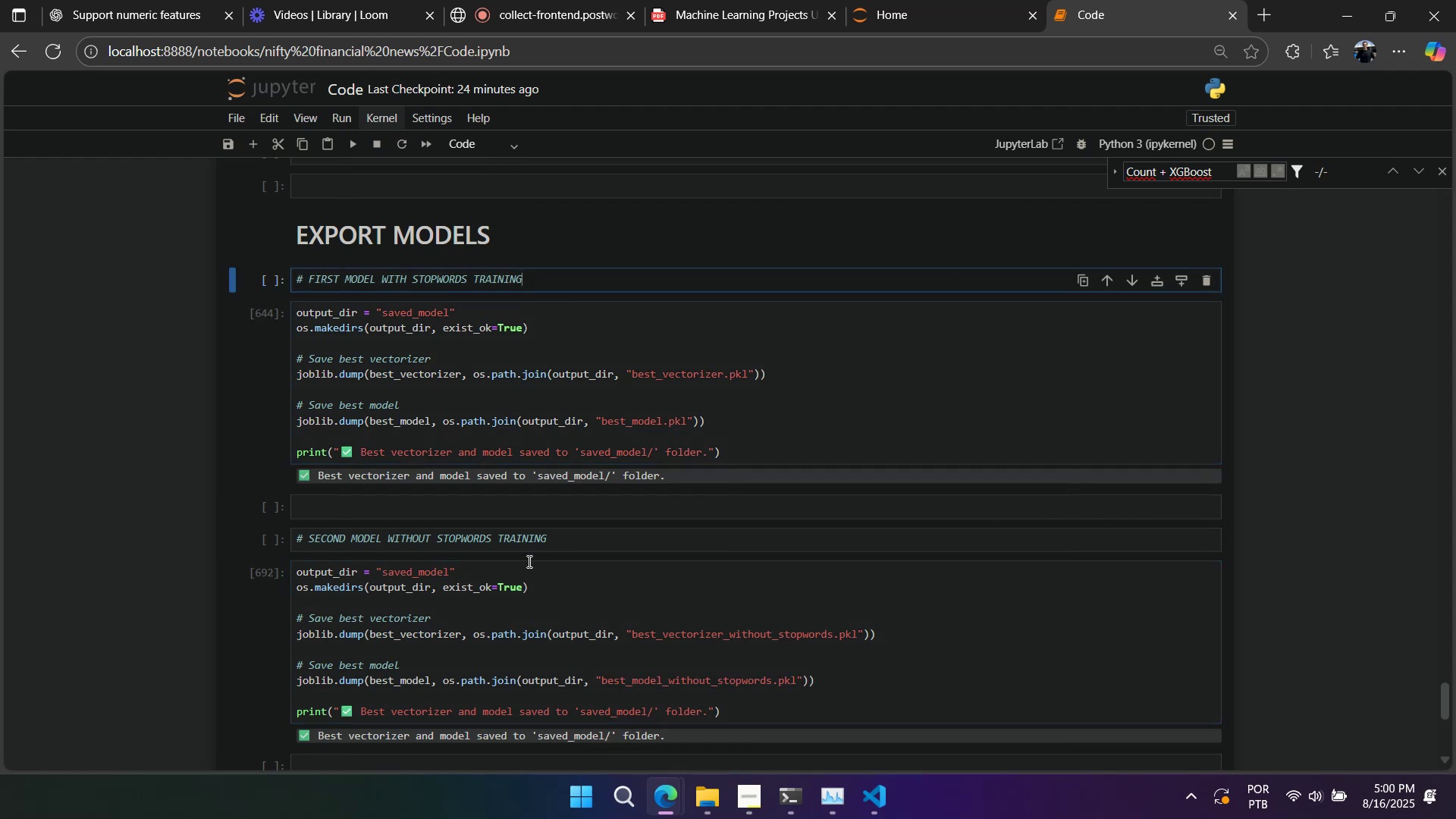 
key(Control+S)
 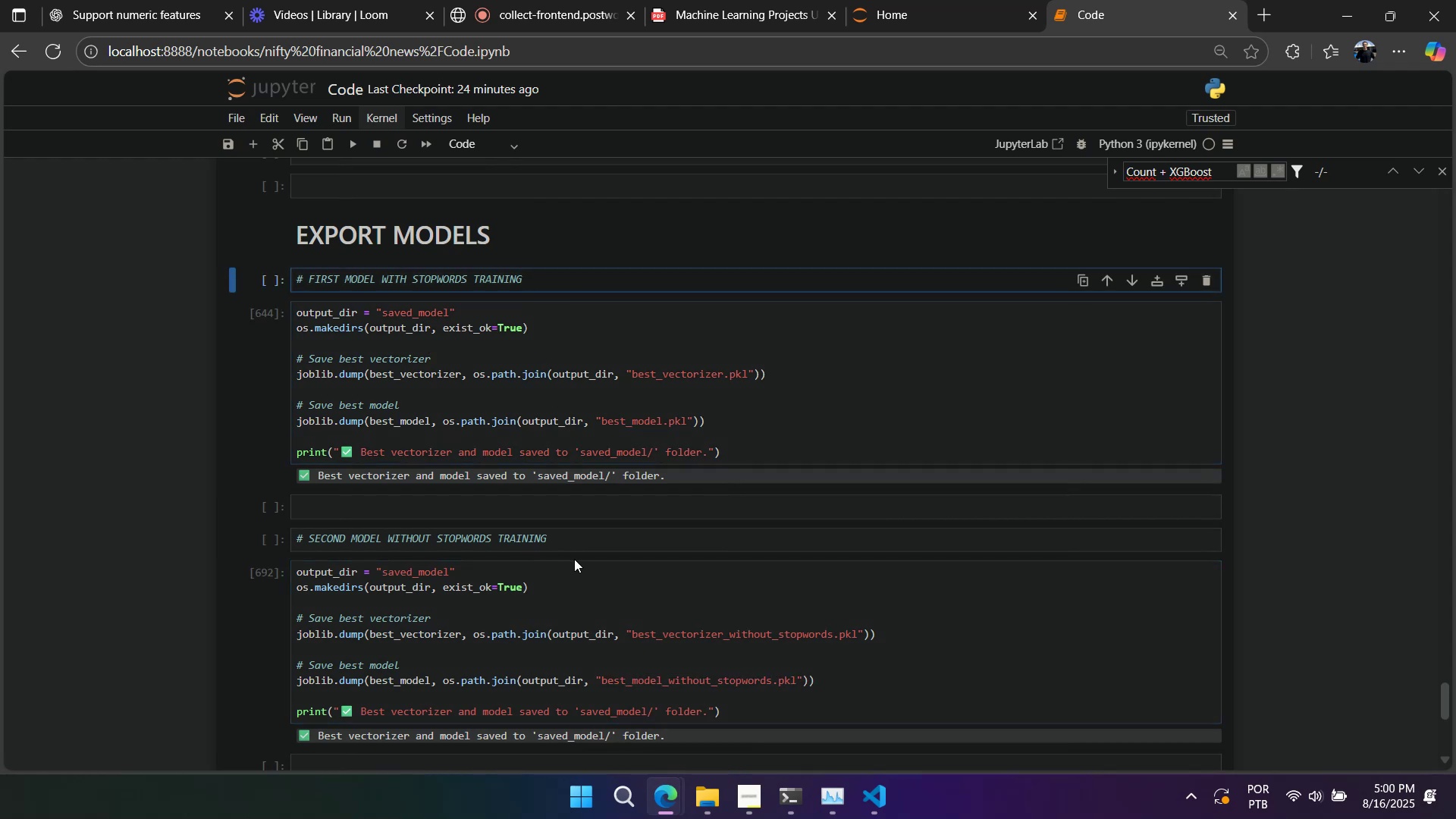 
scroll: coordinate [582, 557], scroll_direction: up, amount: 18.0
 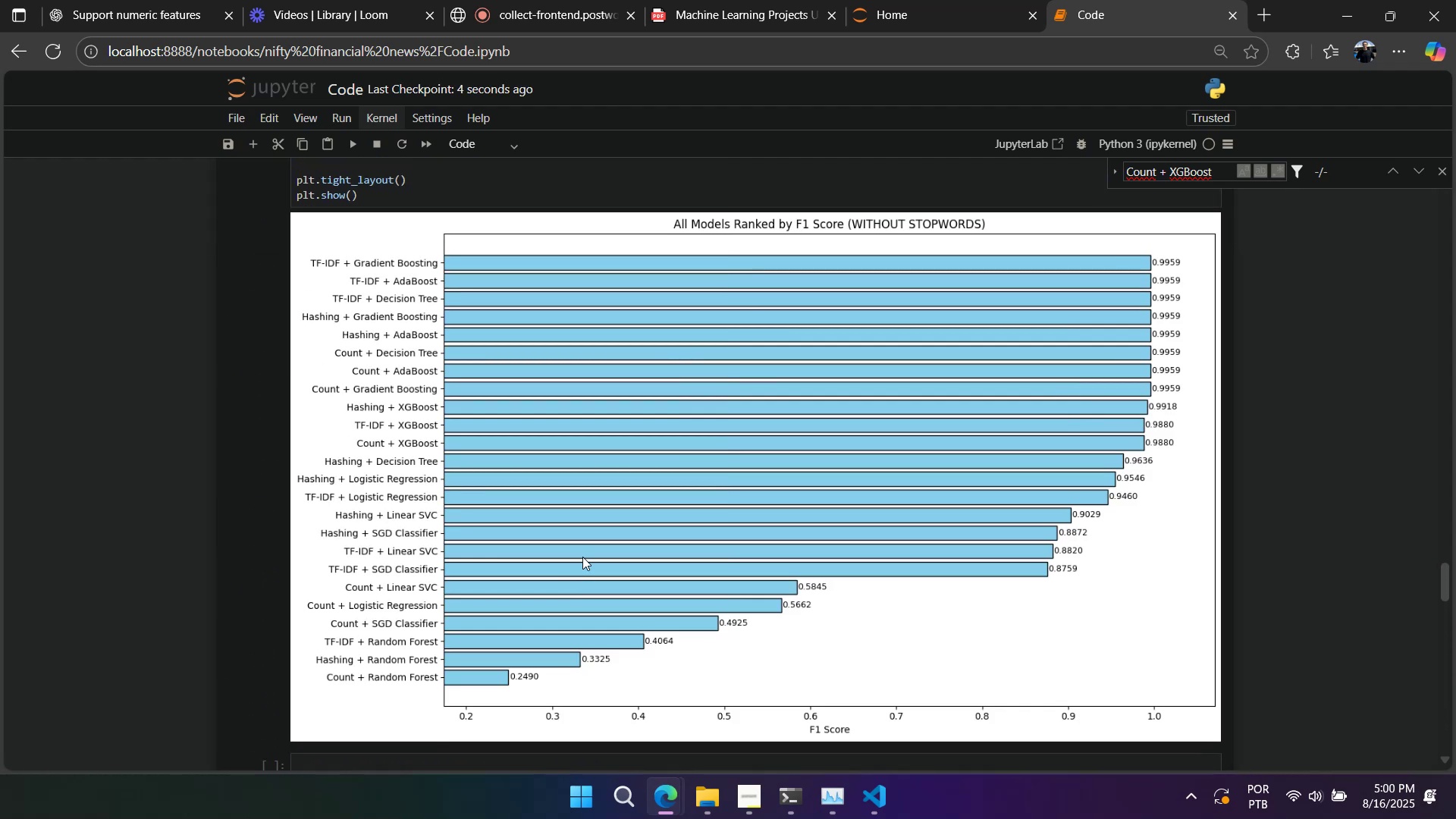 
key(Alt+Tab)
 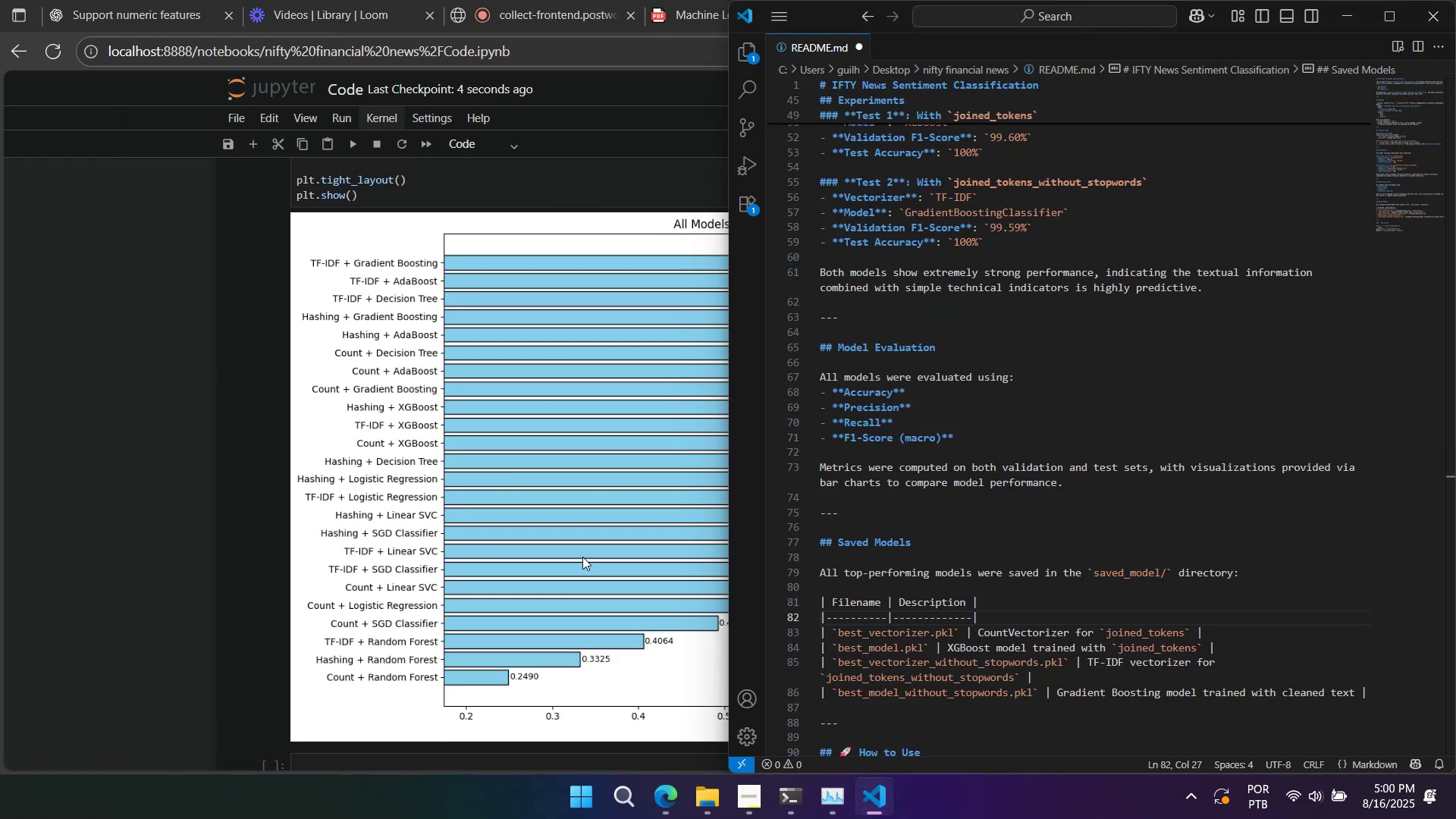 
left_click([584, 556])
 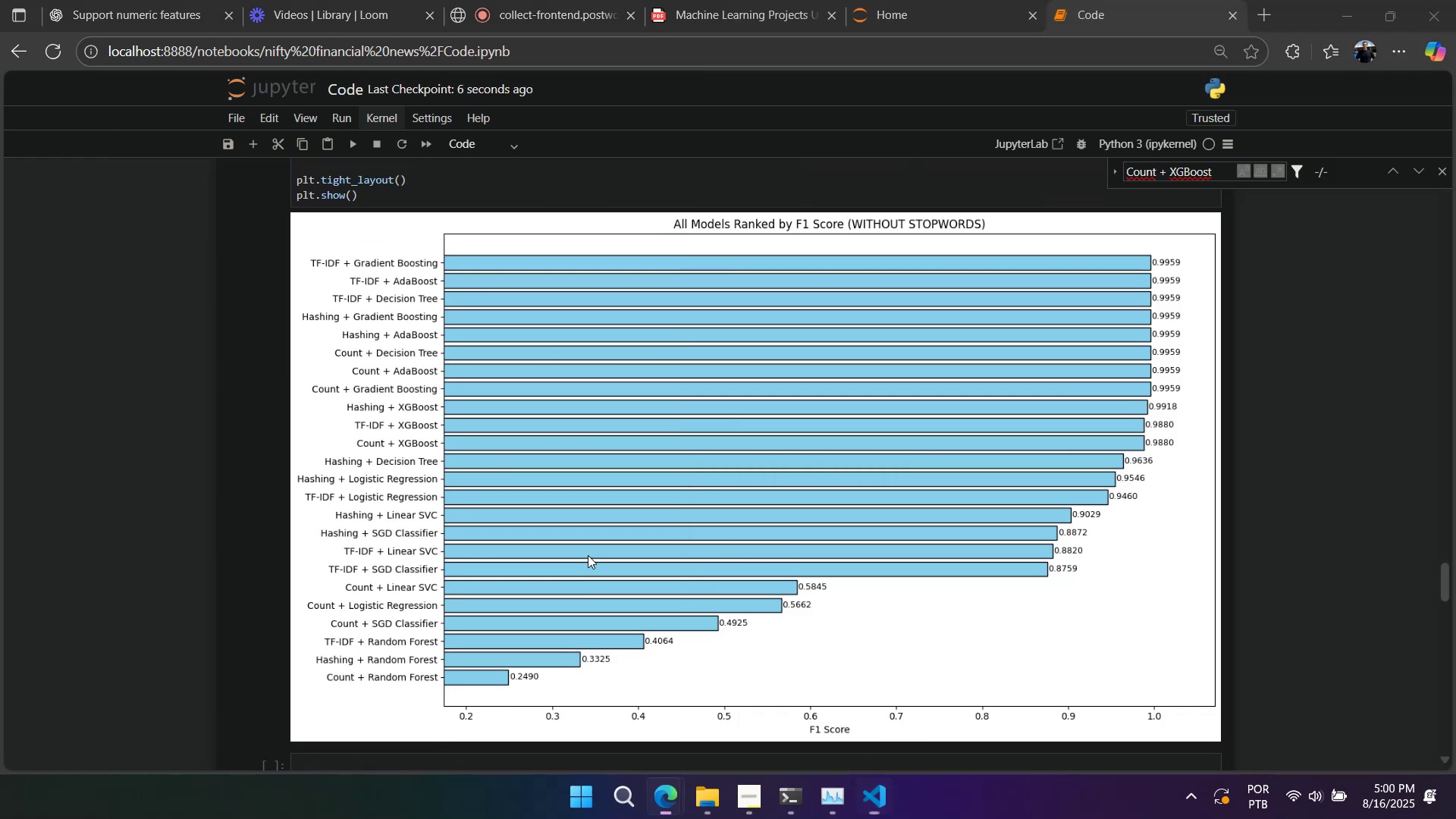 
scroll: coordinate [592, 554], scroll_direction: up, amount: 11.0
 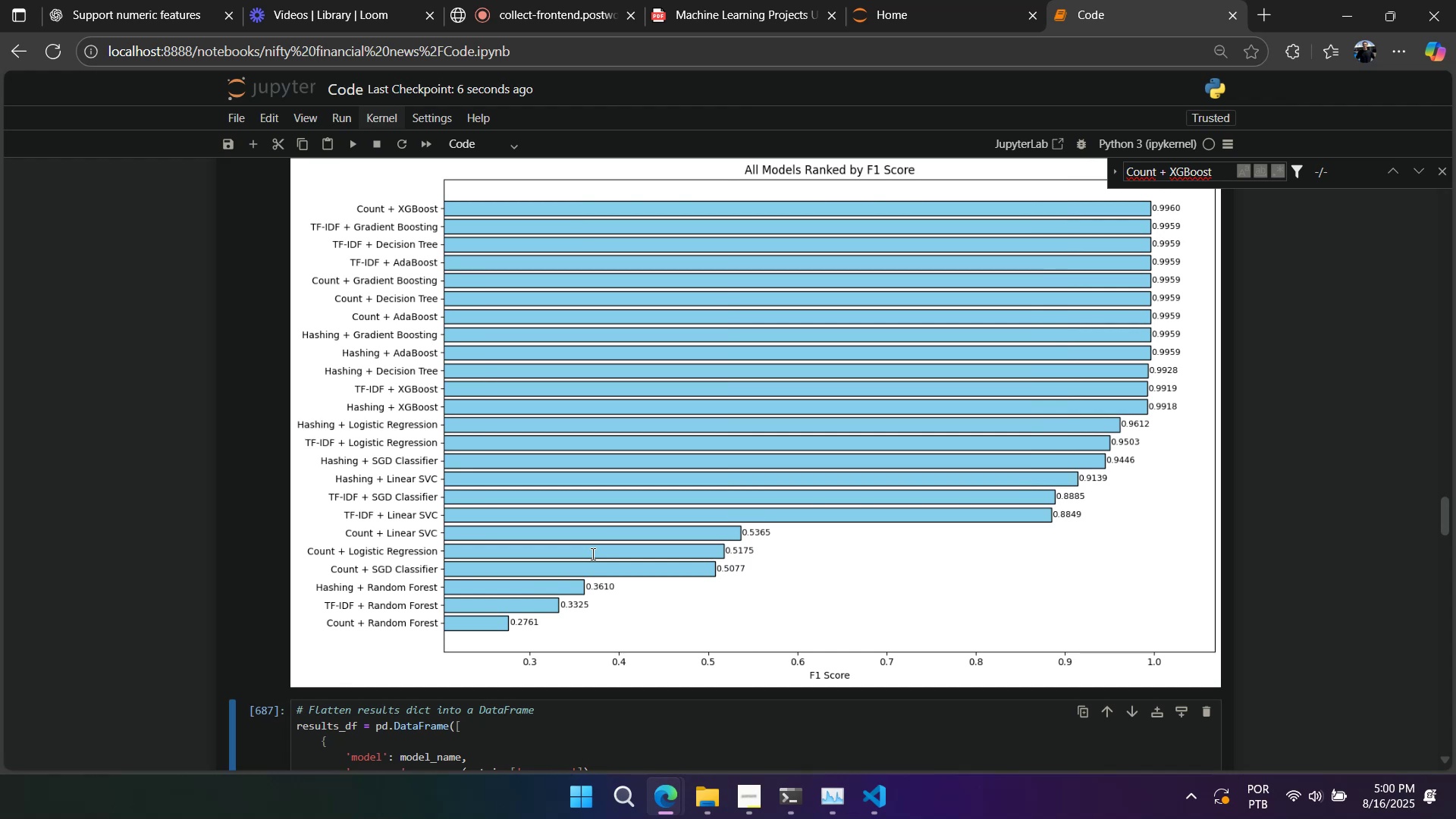 
key(Alt+AltLeft)
 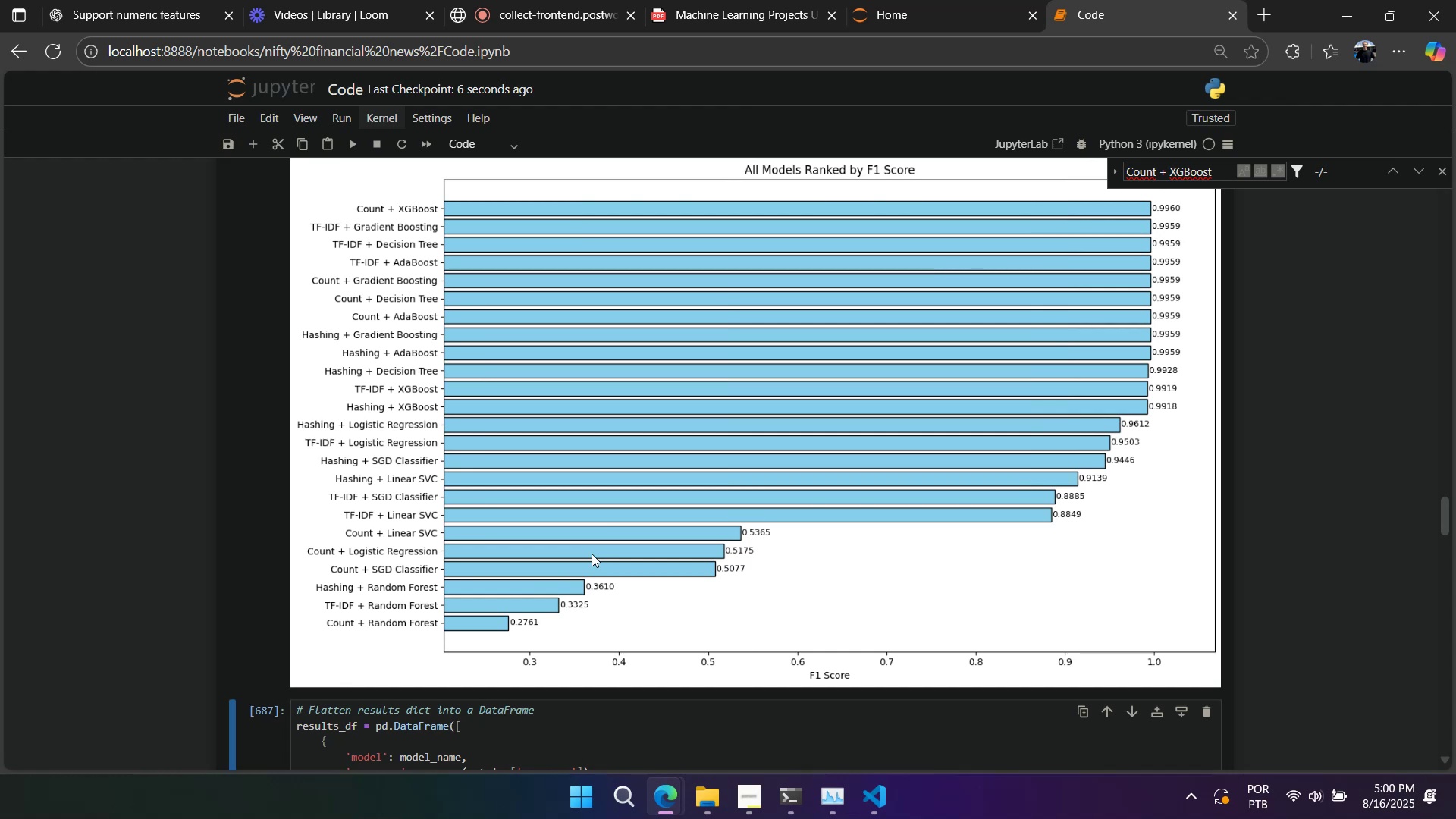 
key(Alt+Tab)
 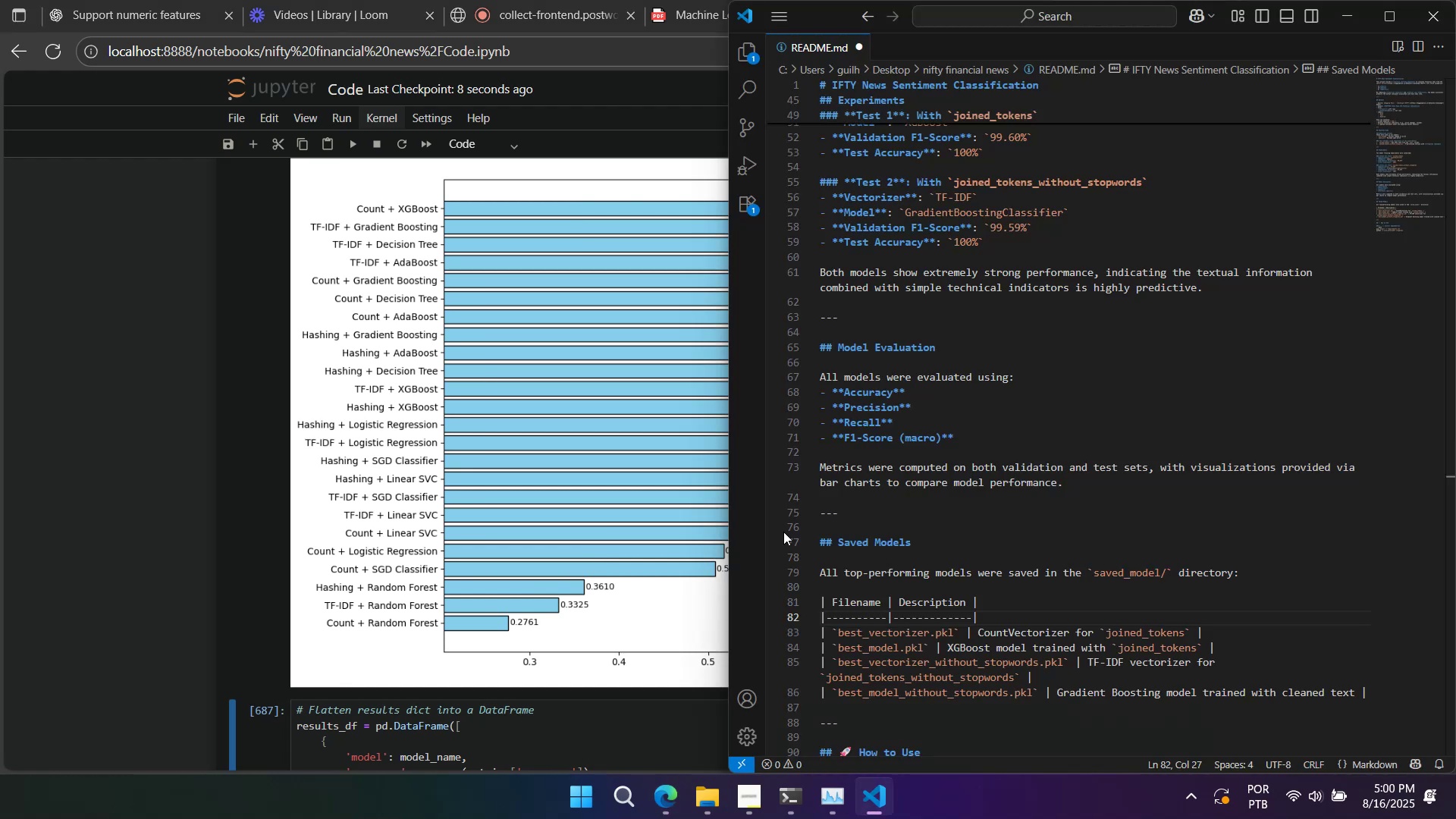 
scroll: coordinate [987, 522], scroll_direction: down, amount: 5.0
 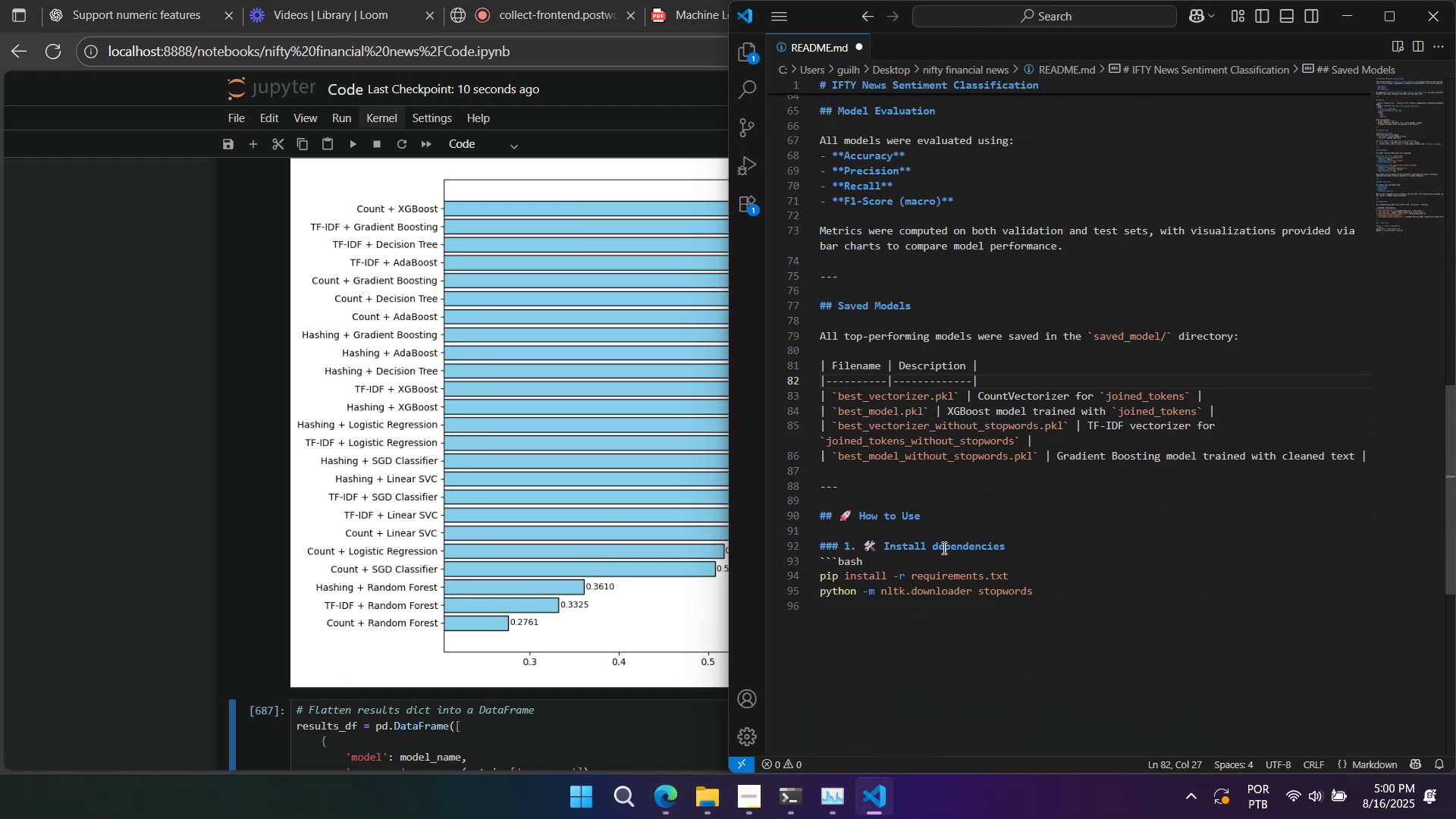 
left_click([886, 546])
 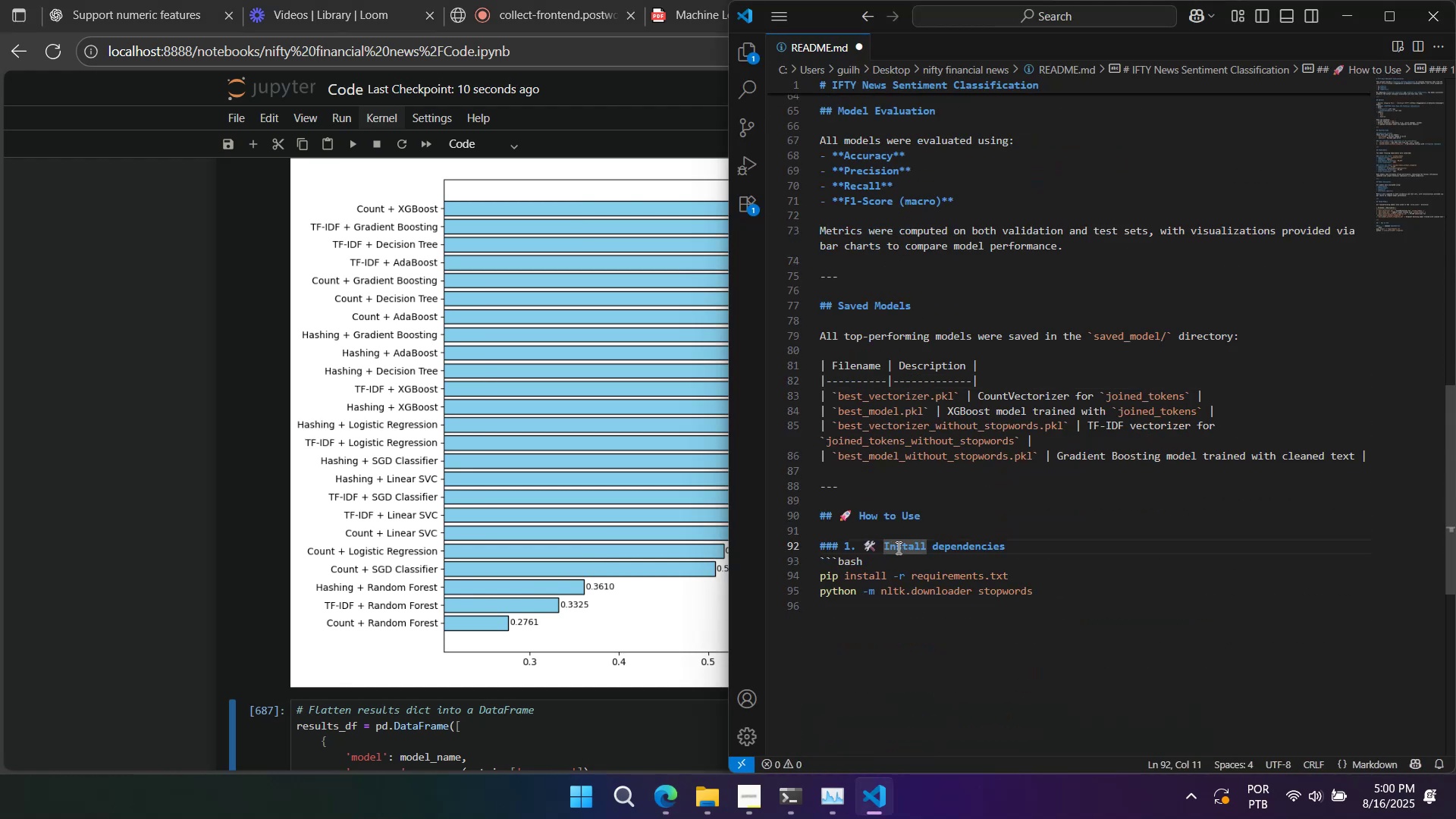 
key(Backspace)
 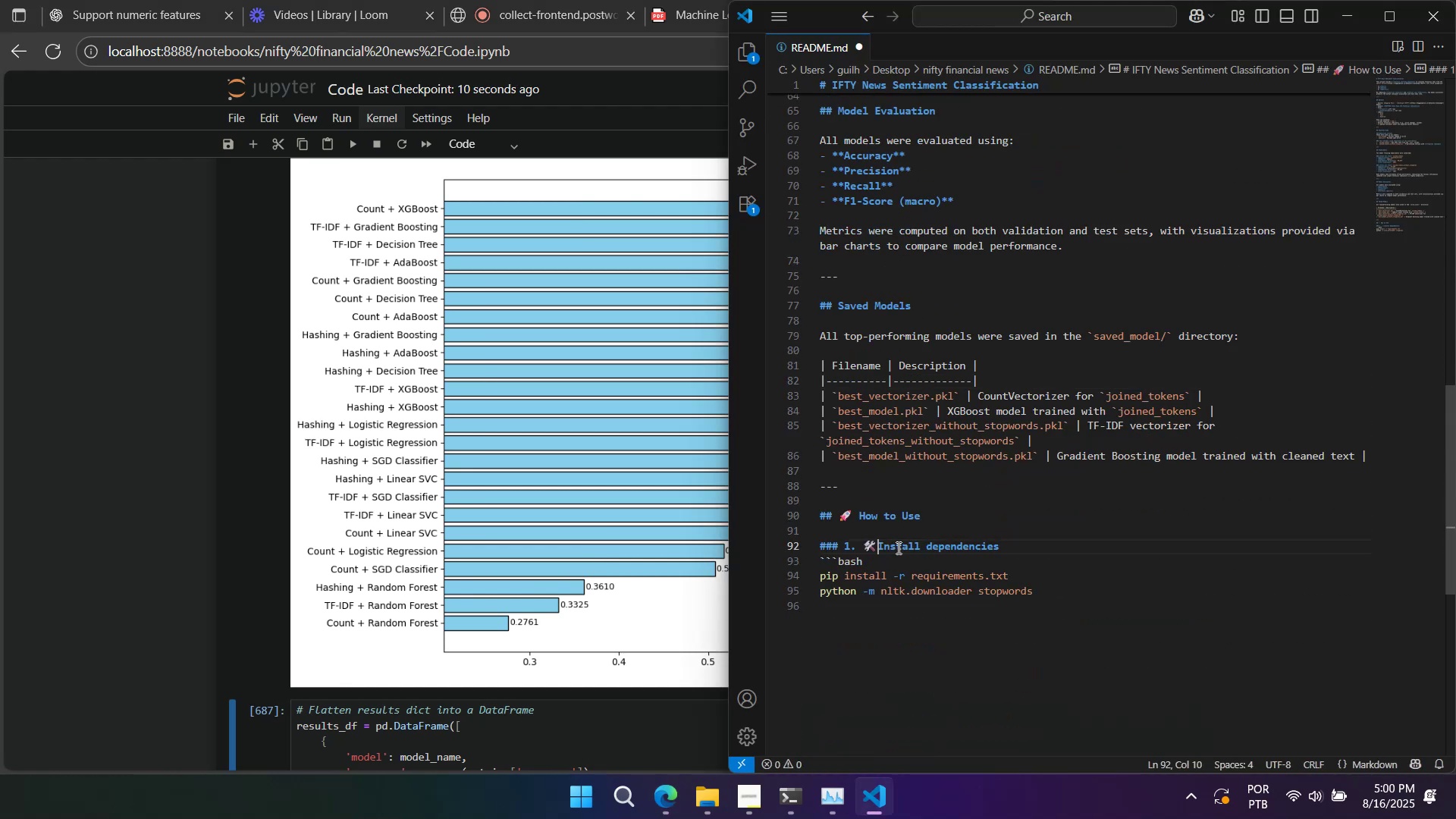 
key(Backspace)
 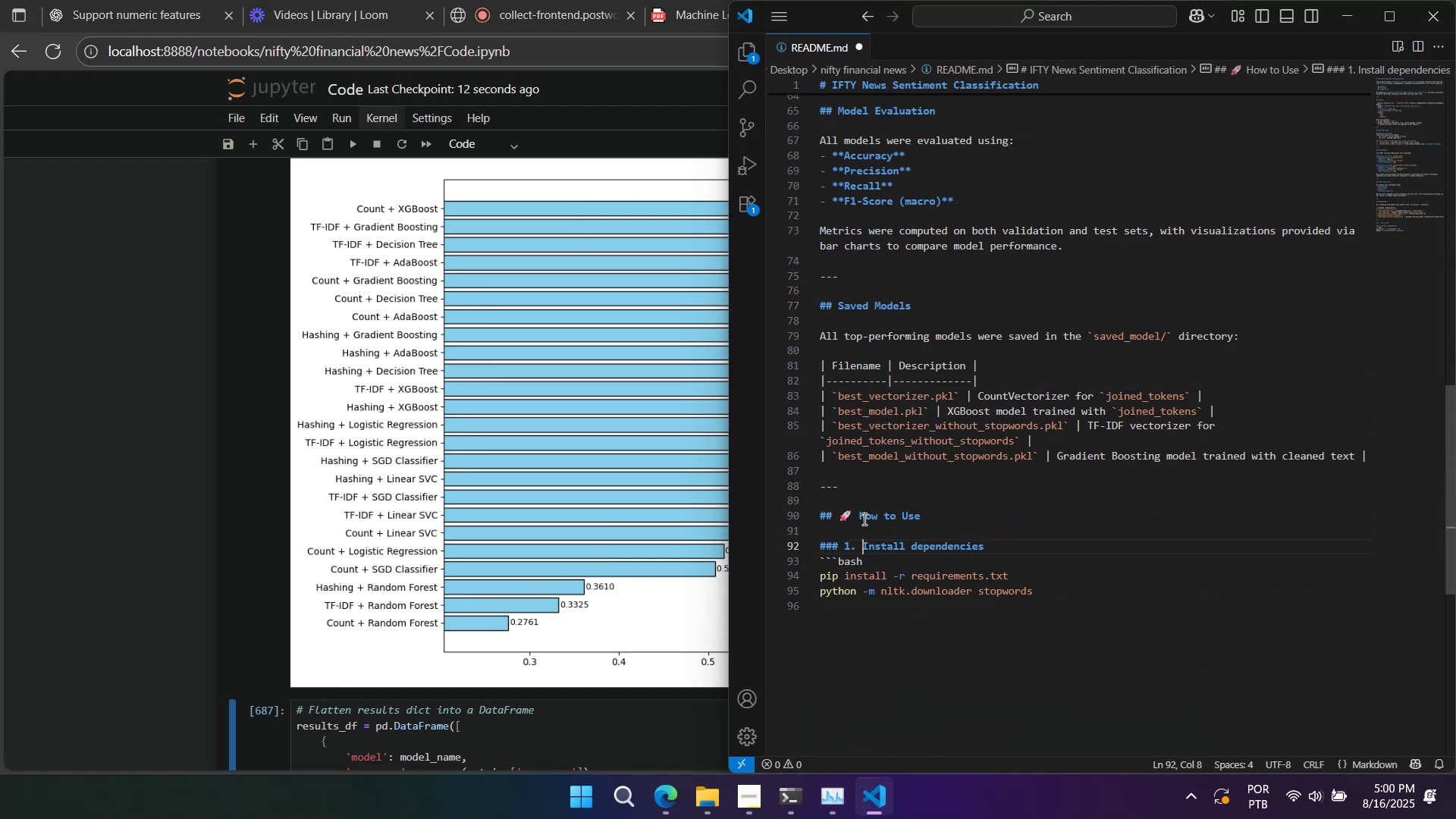 
left_click([862, 518])
 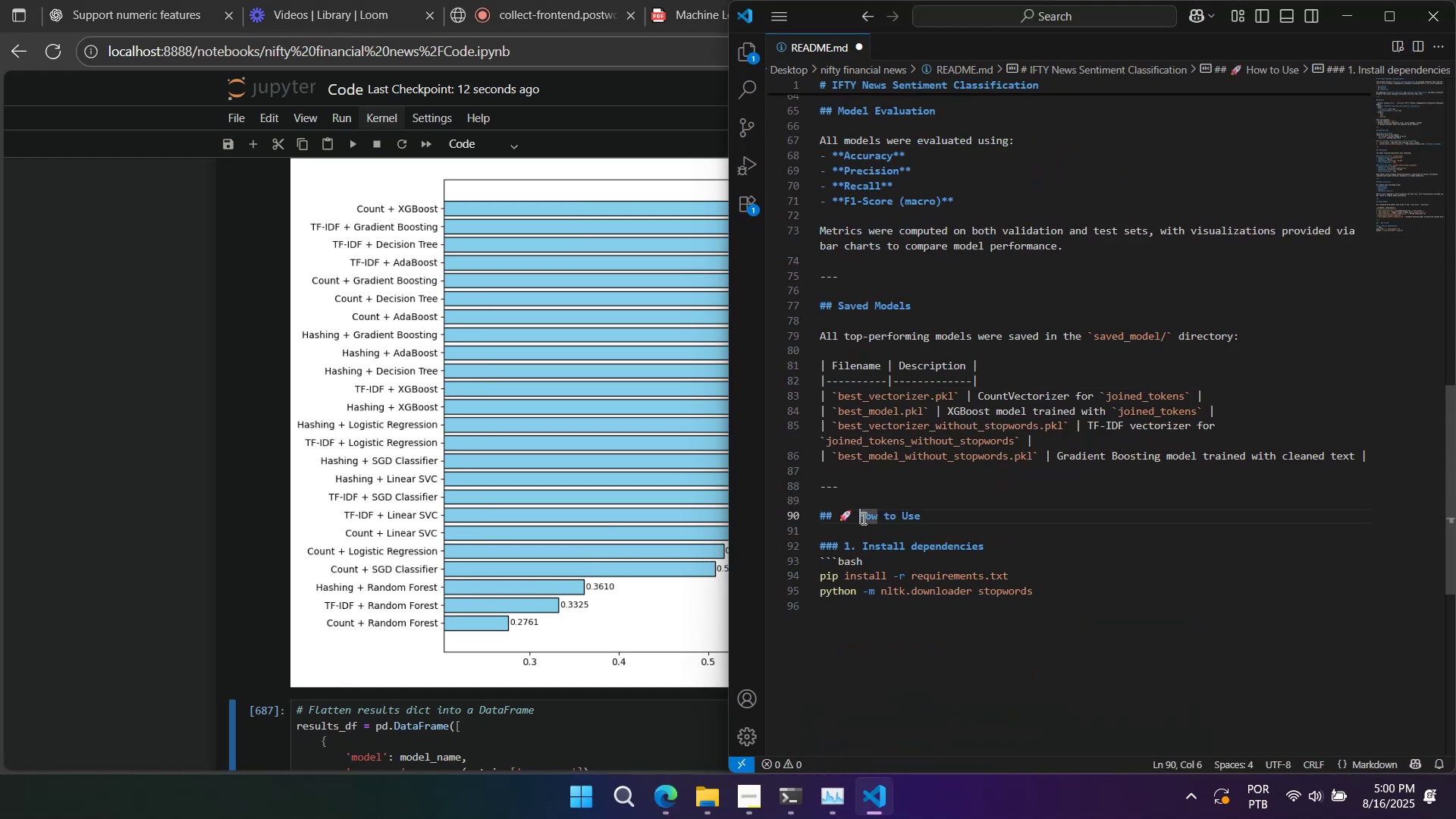 
key(Backspace)
 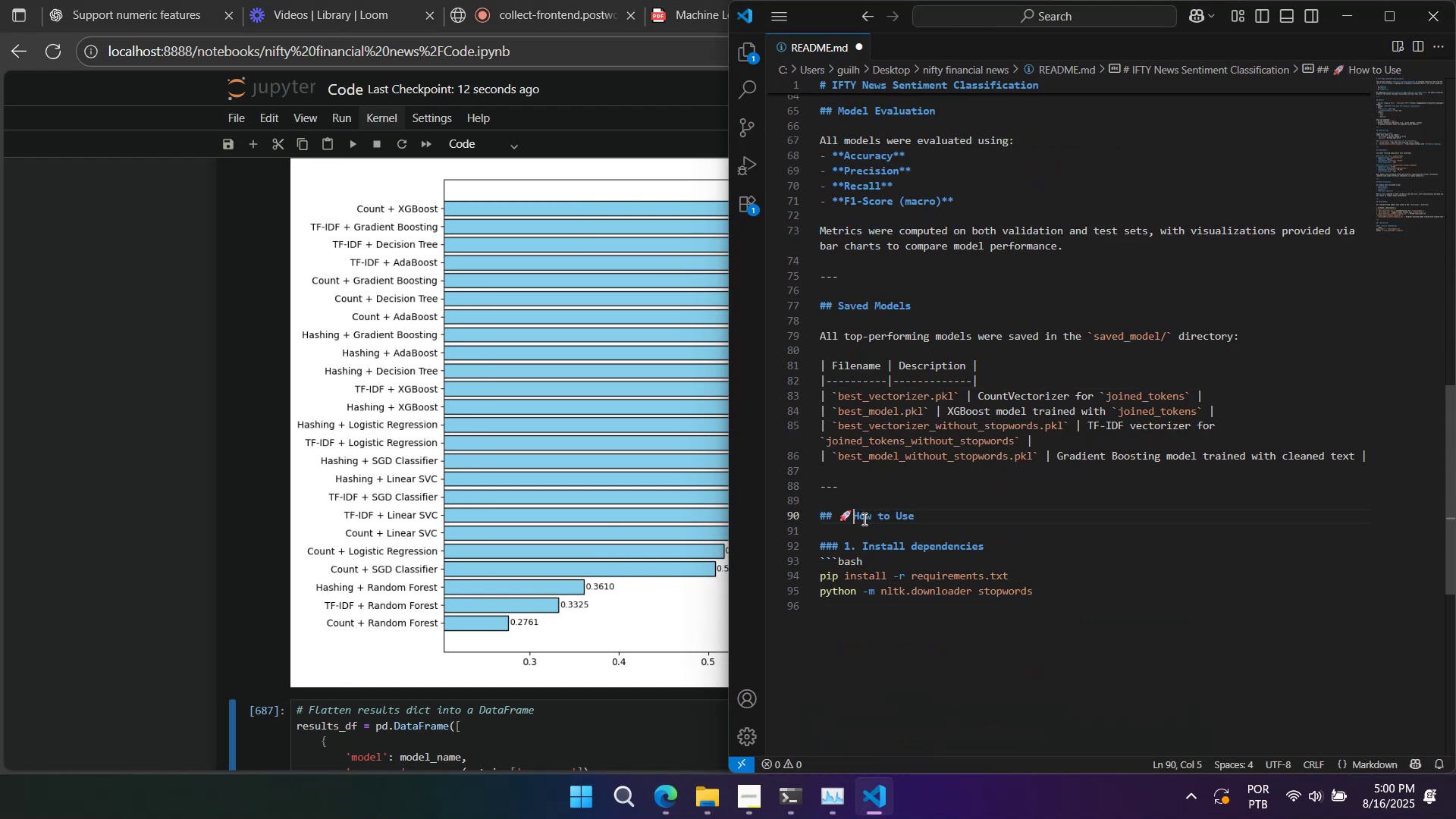 
key(Backspace)
 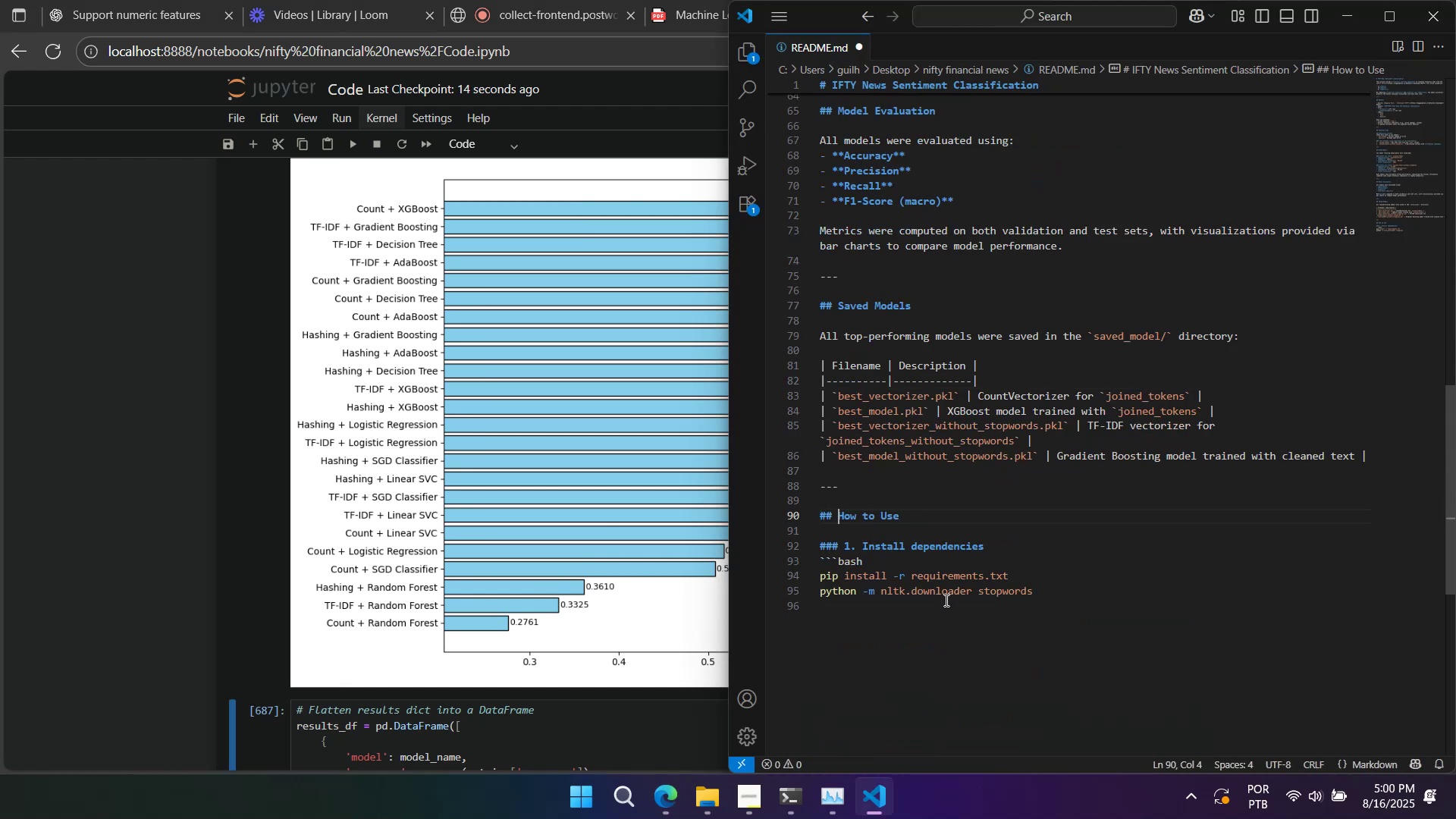 
double_click([942, 596])
 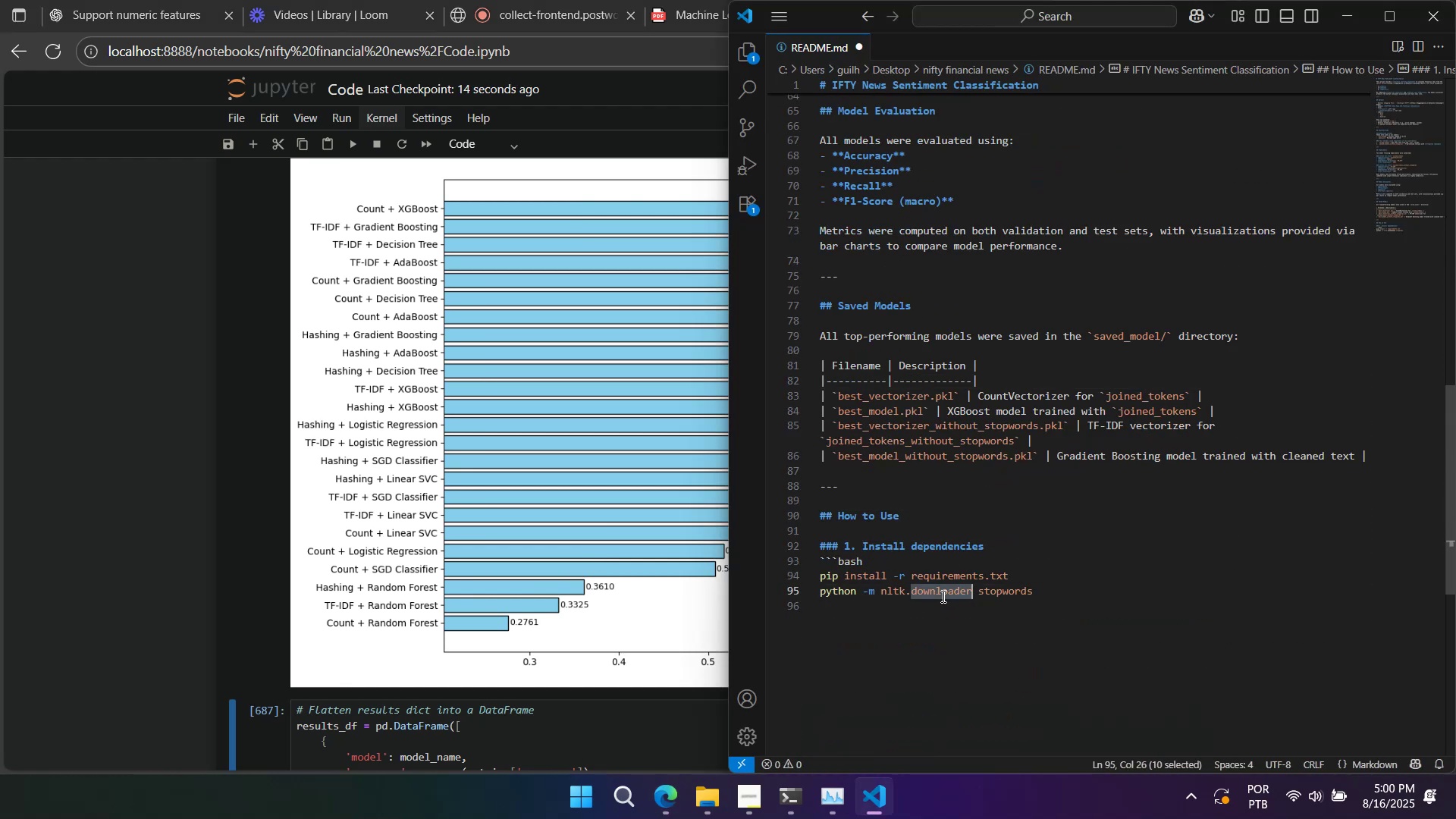 
triple_click([942, 596])
 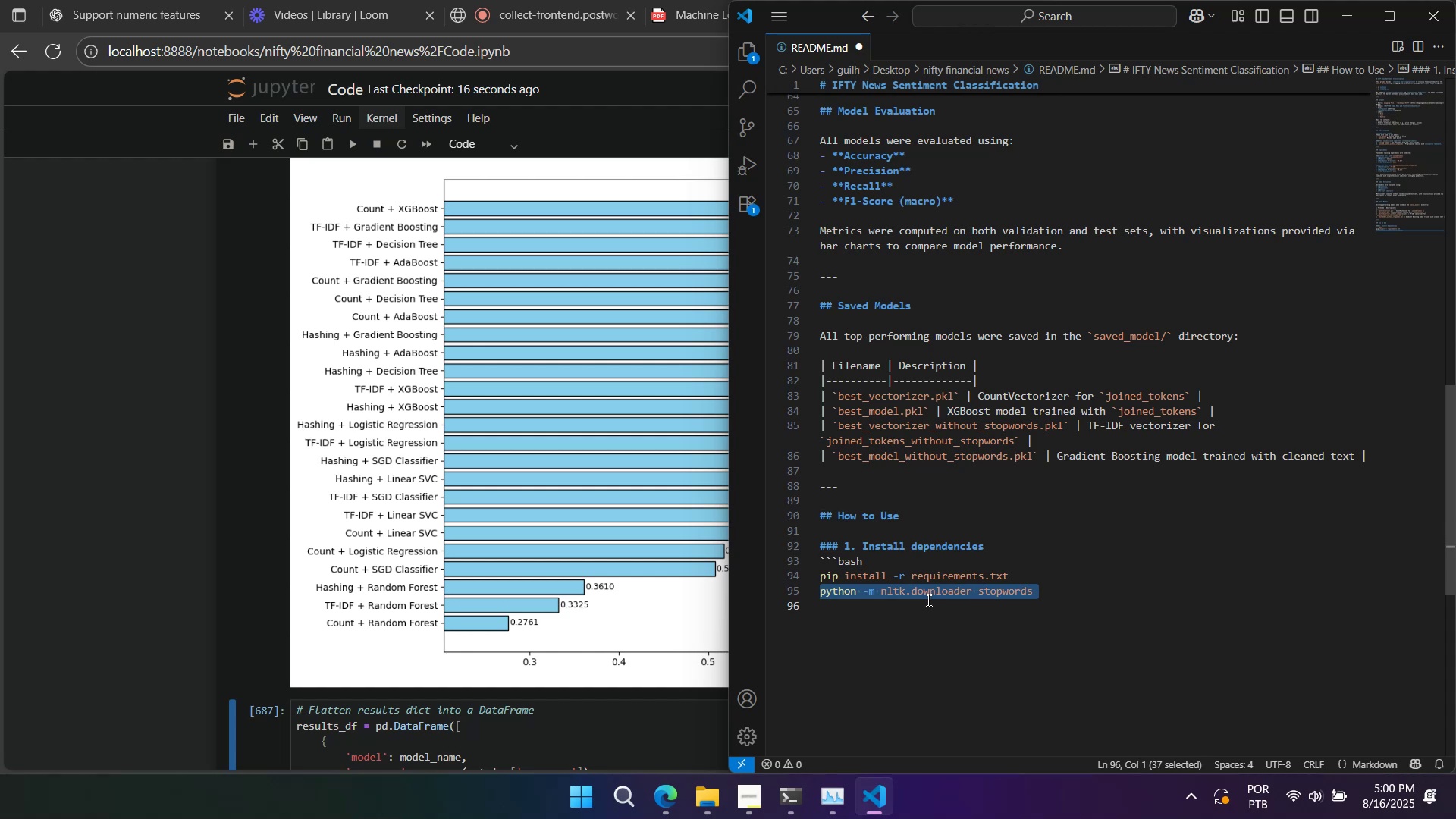 
double_click([924, 588])
 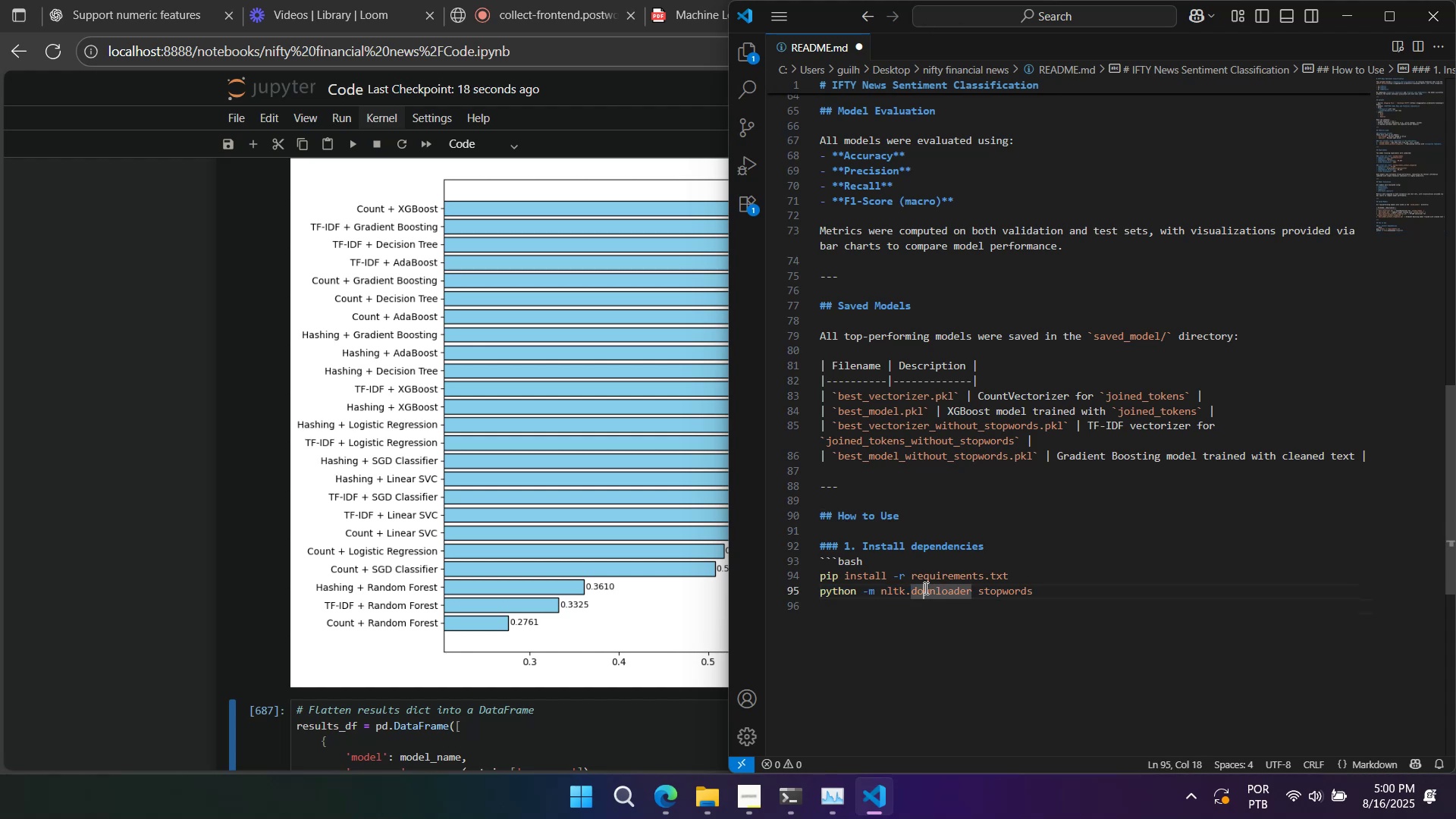 
triple_click([924, 588])
 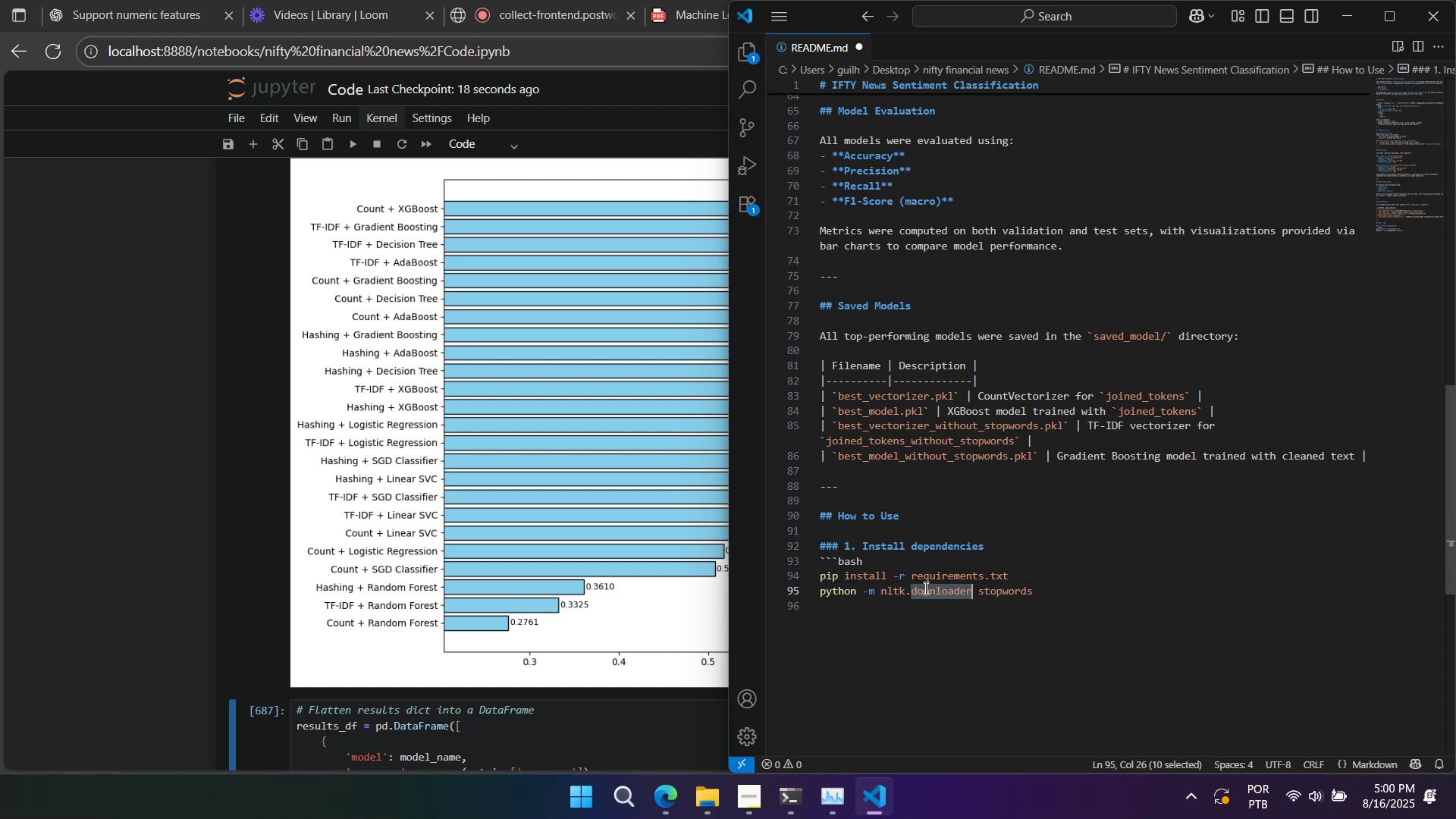 
triple_click([924, 588])
 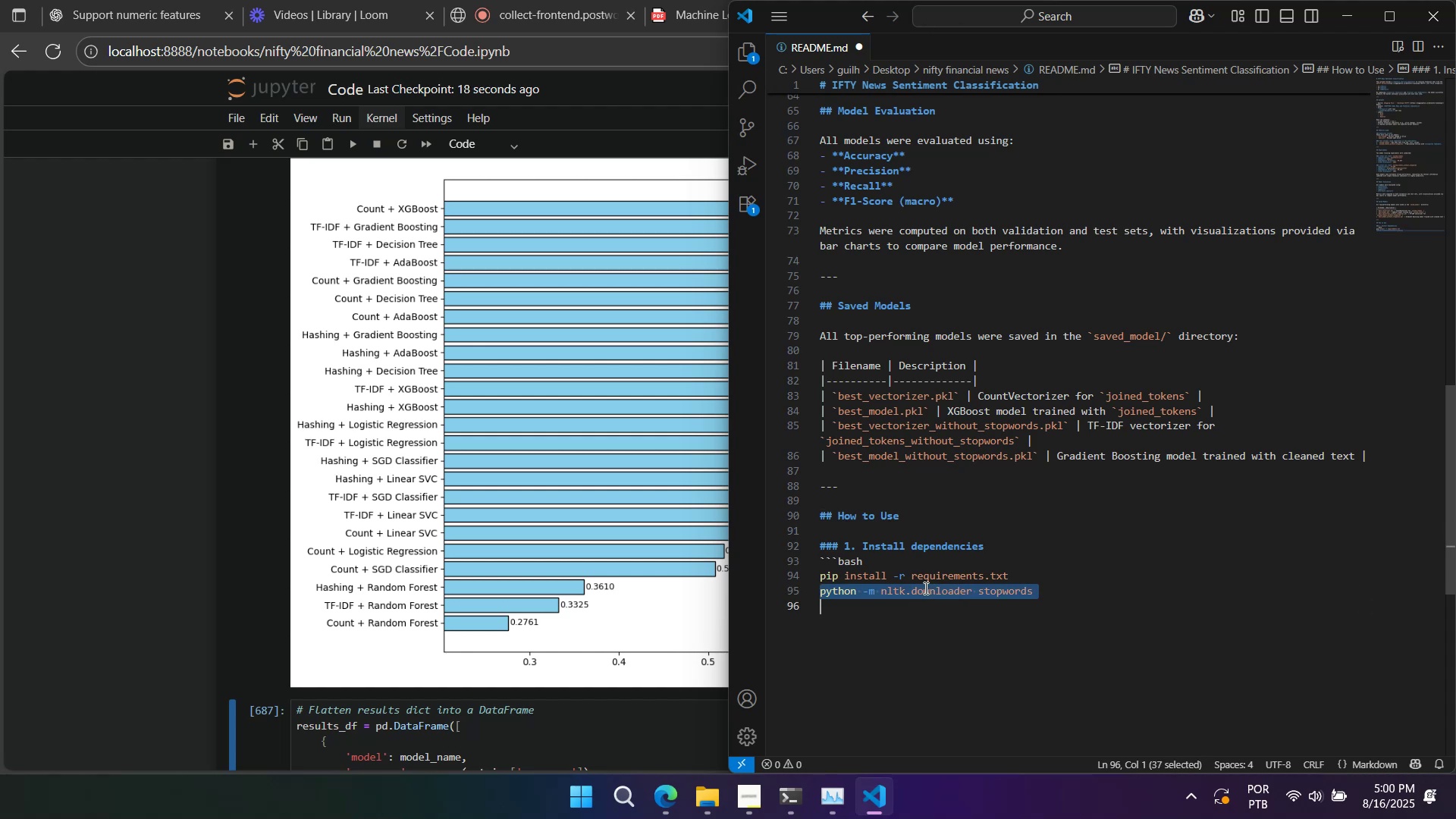 
key(Backspace)
 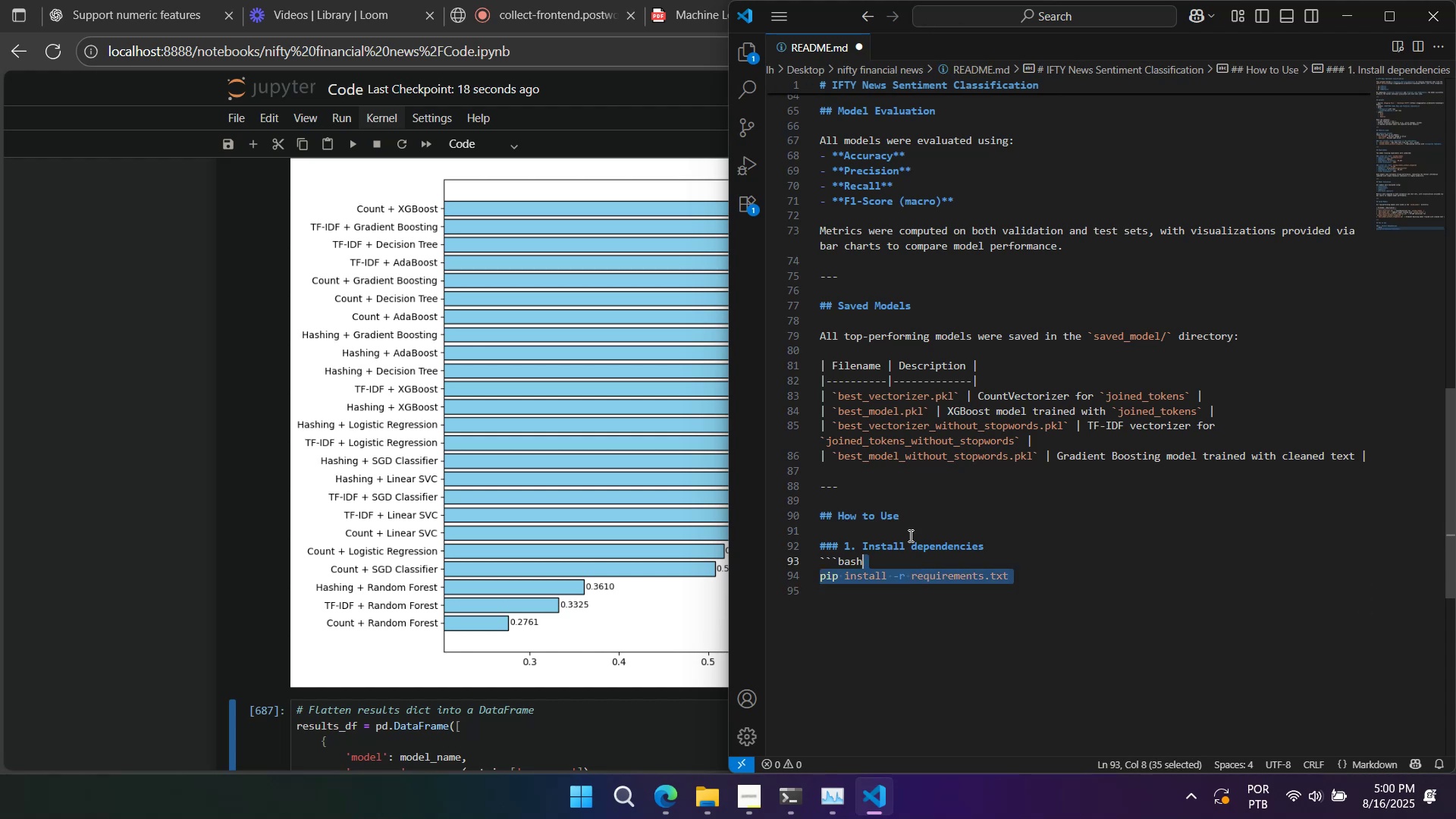 
key(Backspace)
 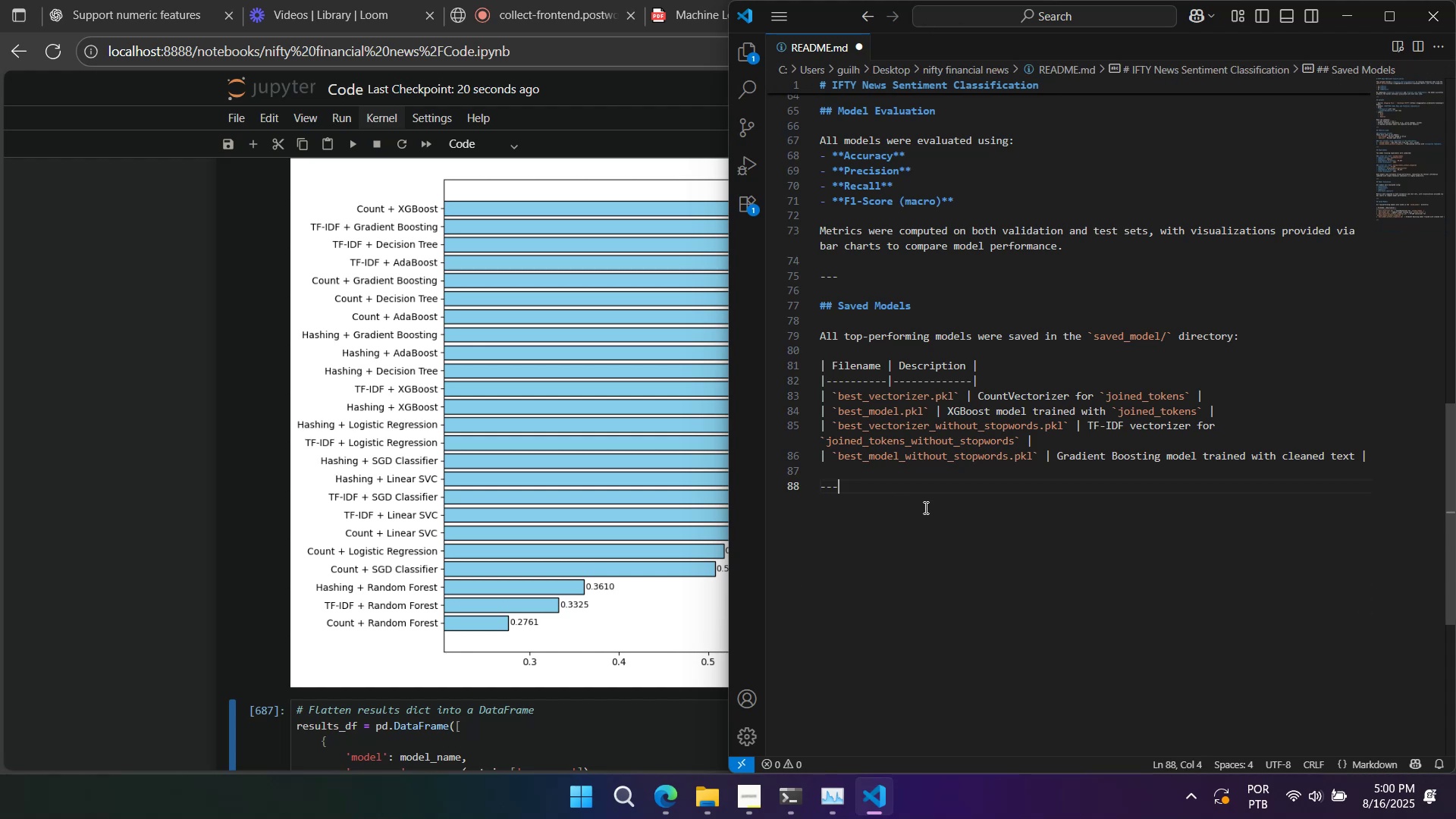 
key(Backspace)
 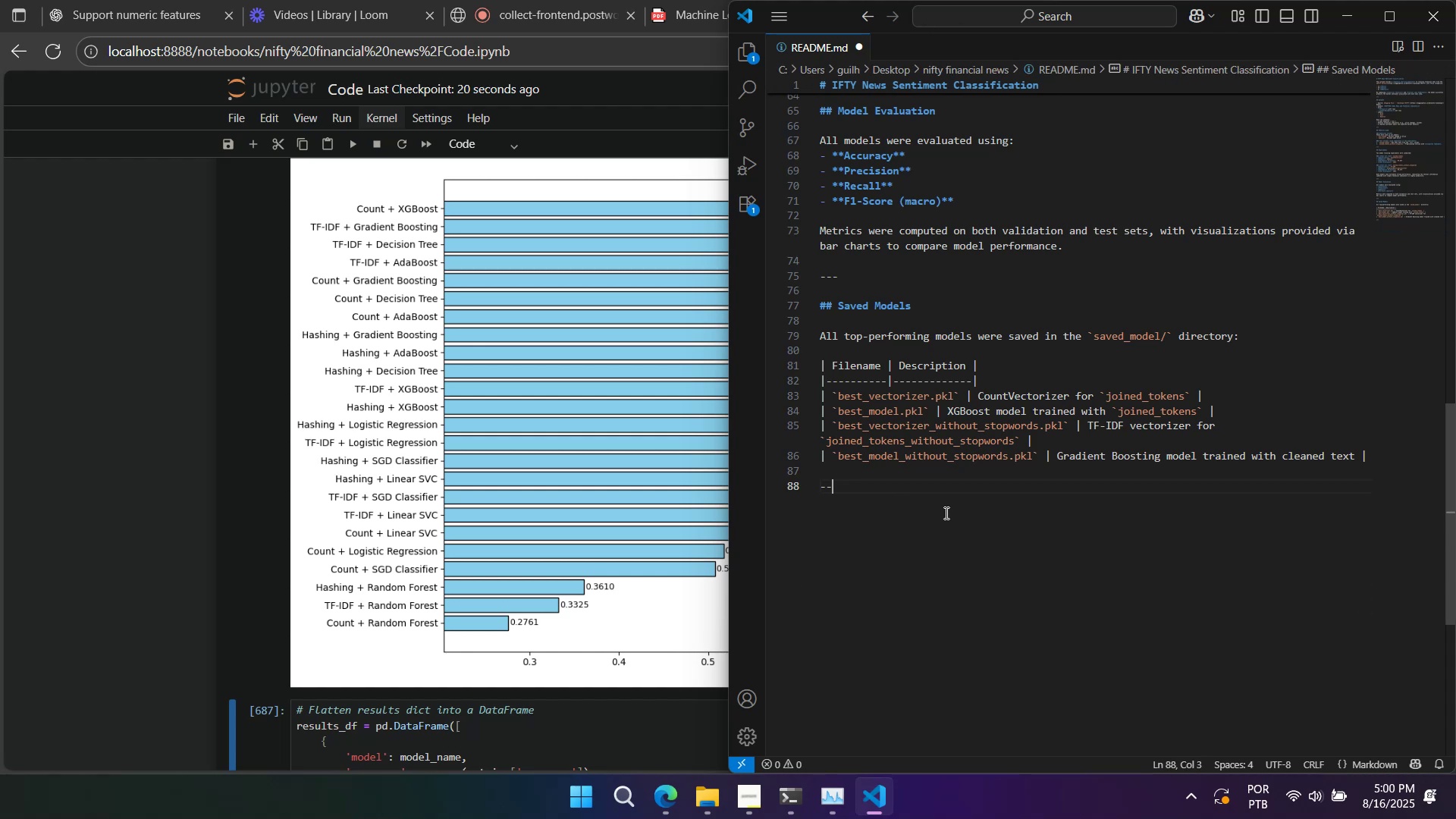 
key(Backspace)
 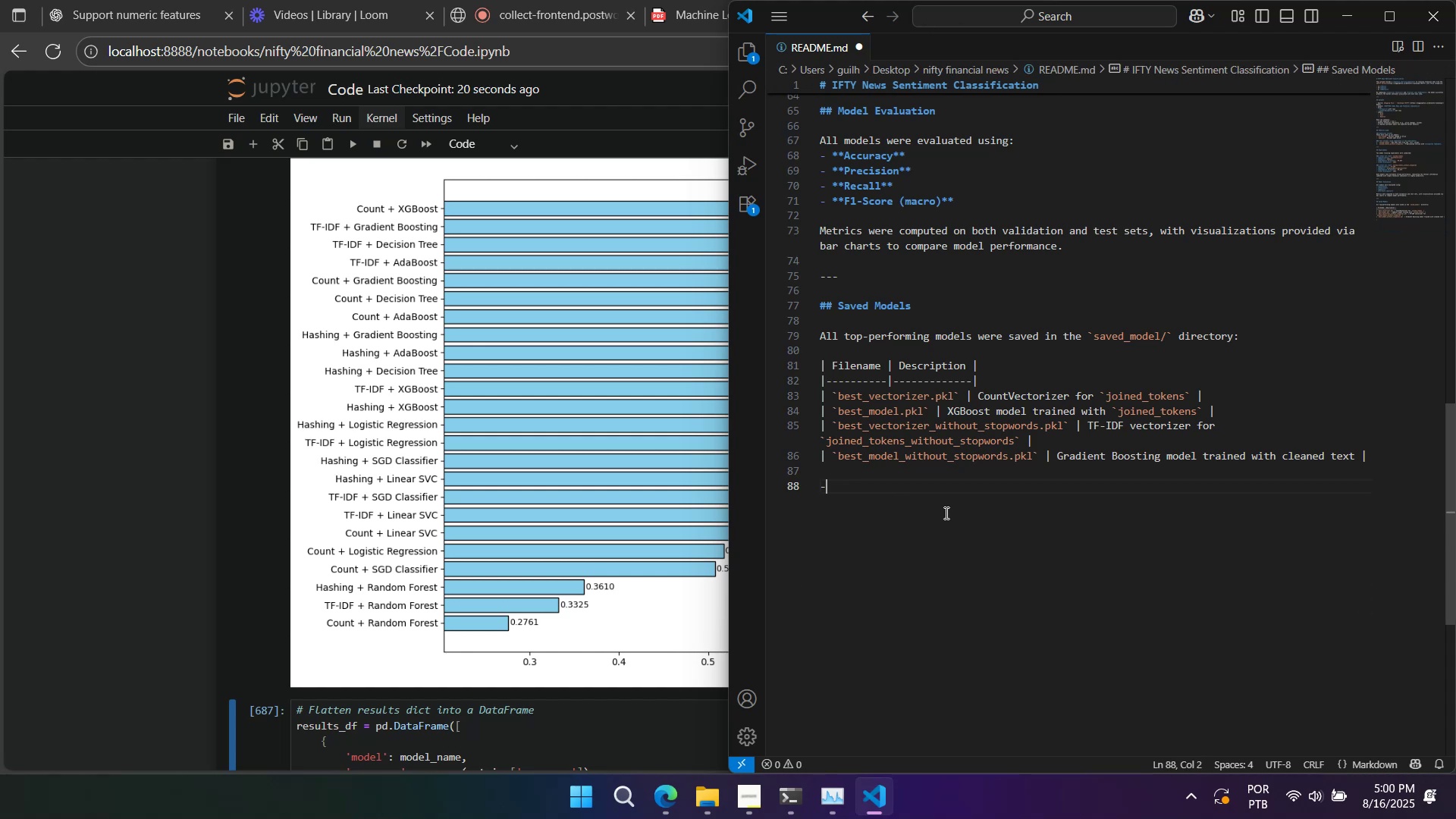 
key(Backspace)
 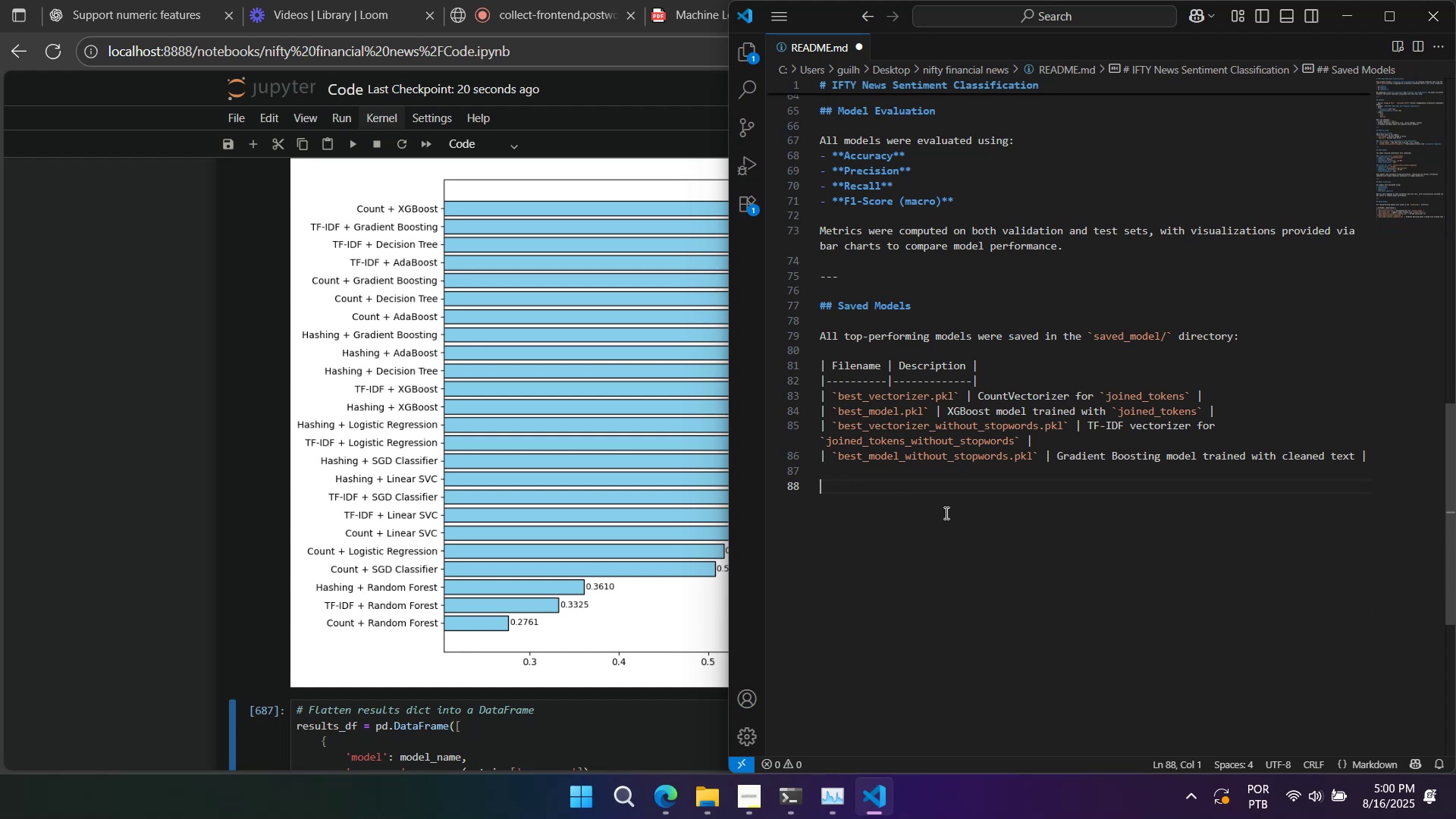 
key(Backspace)
 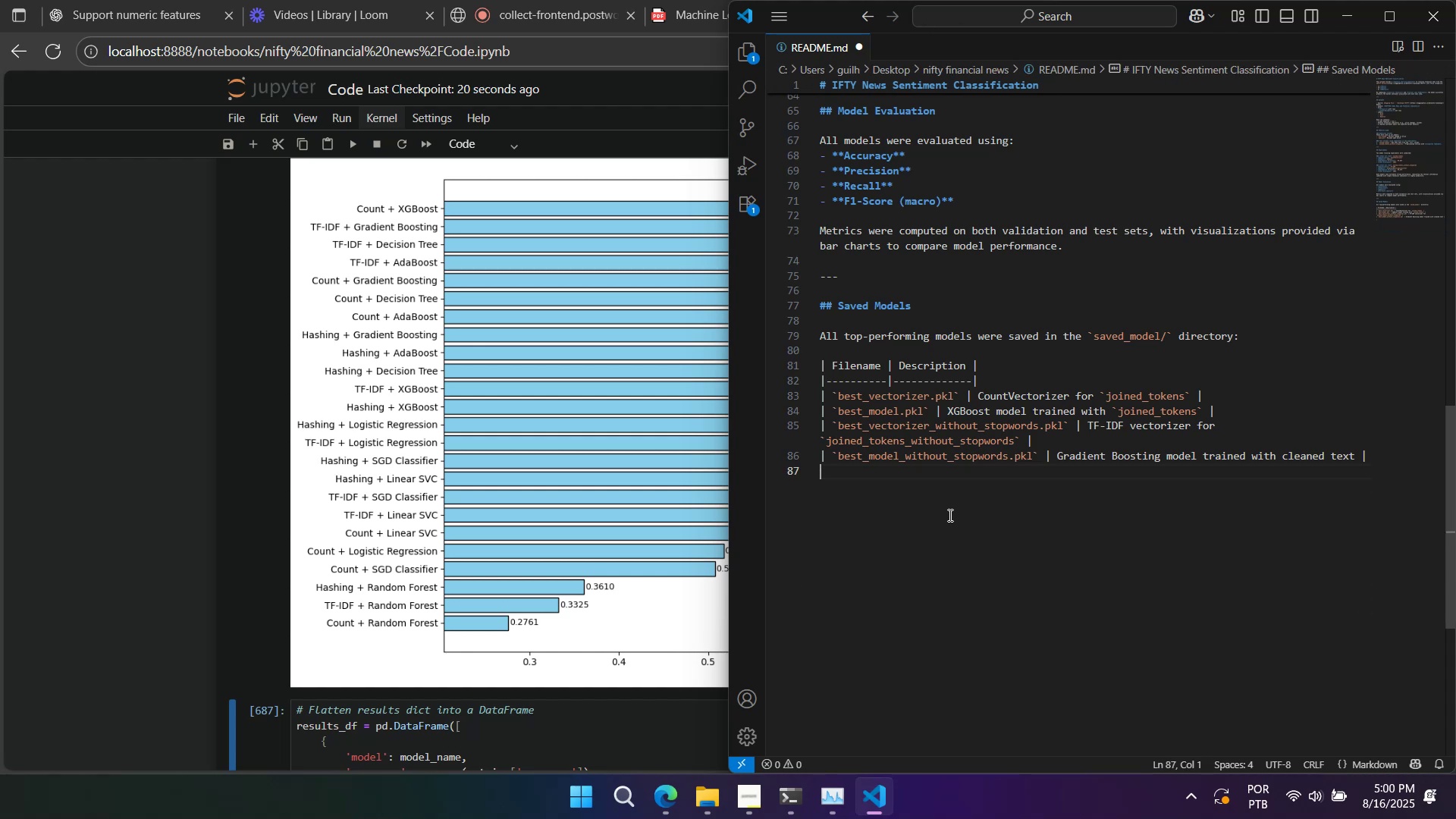 
key(Backspace)
 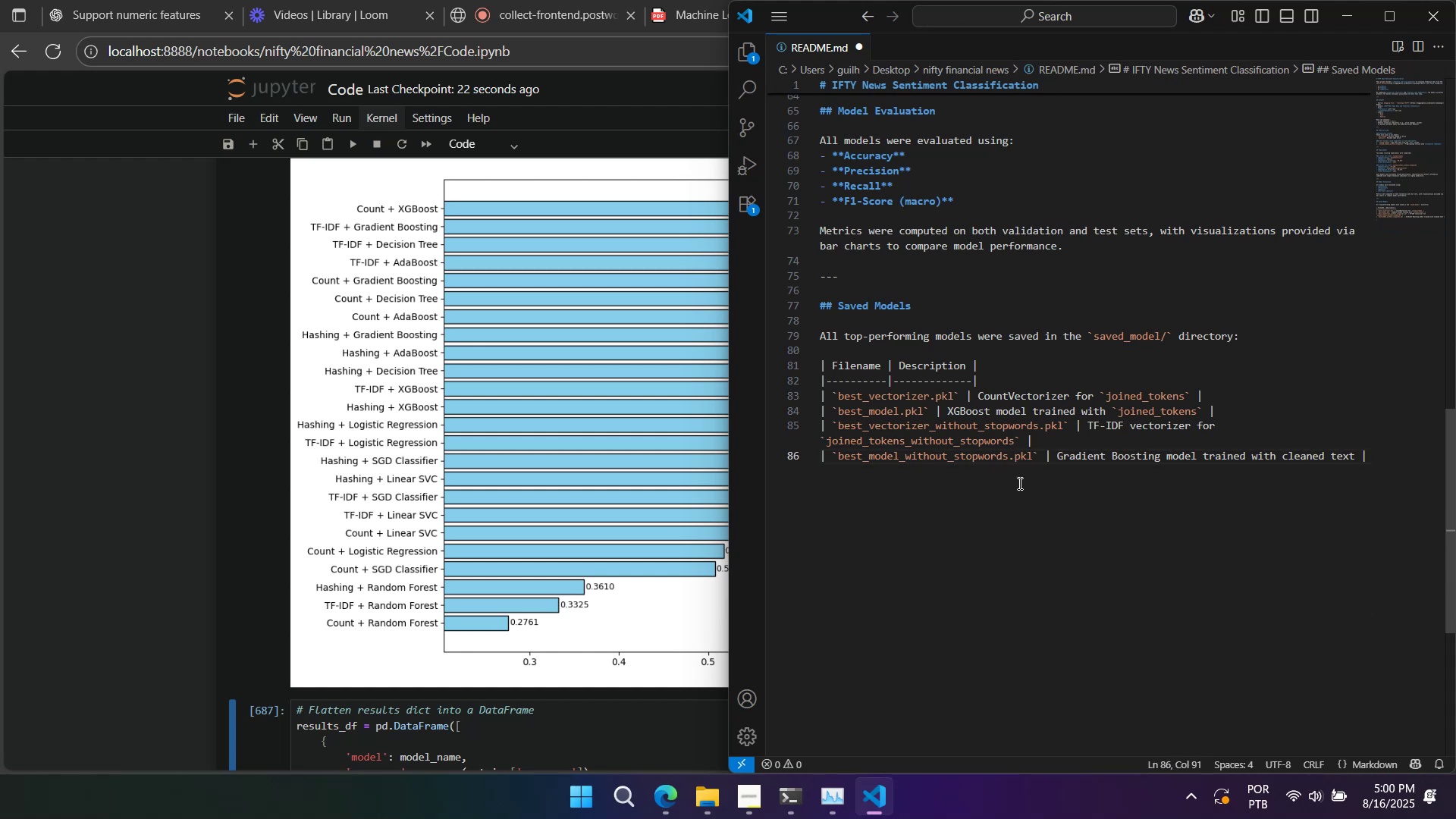 
right_click([1034, 460])
 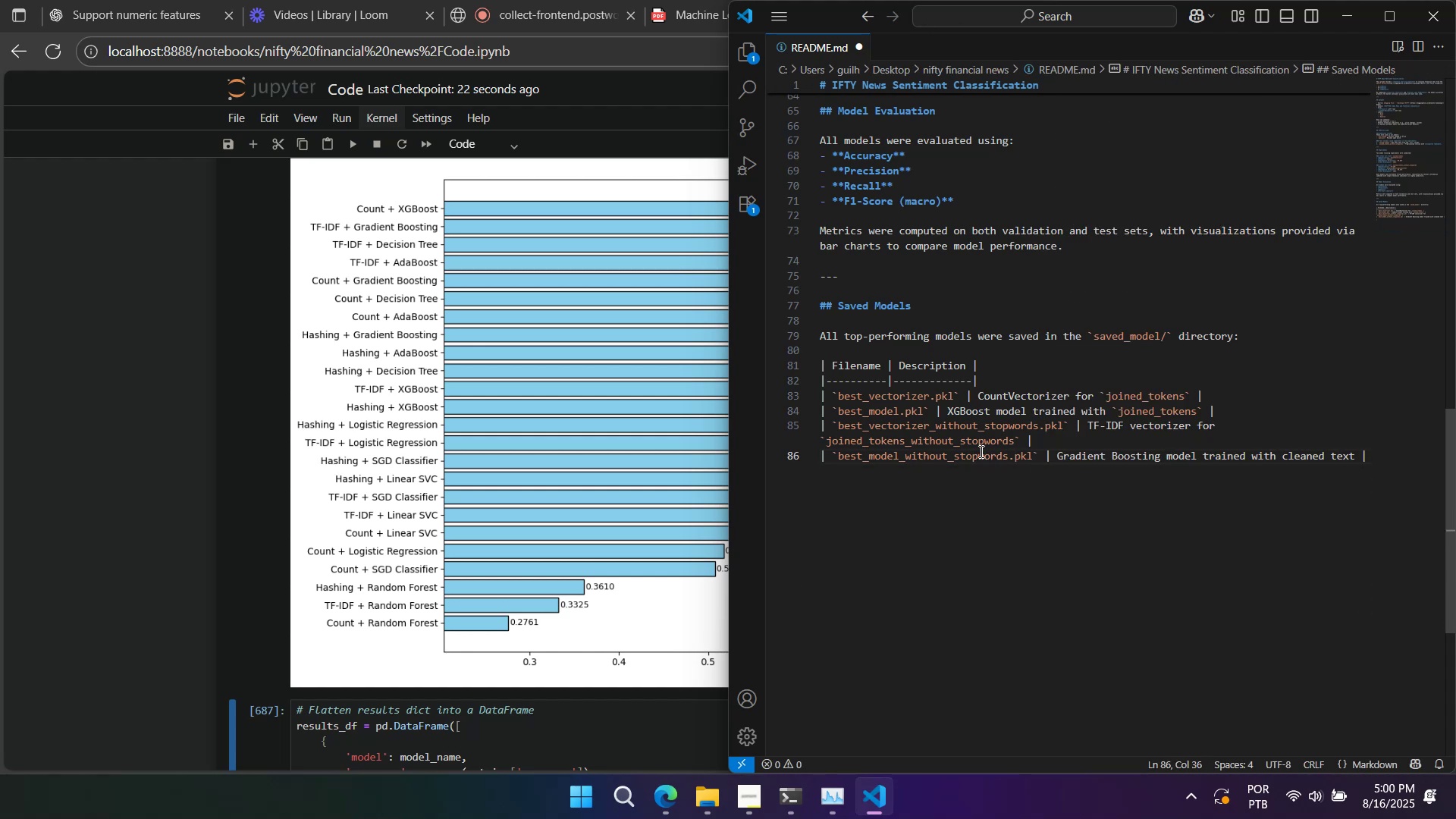 
scroll: coordinate [983, 490], scroll_direction: up, amount: 11.0
 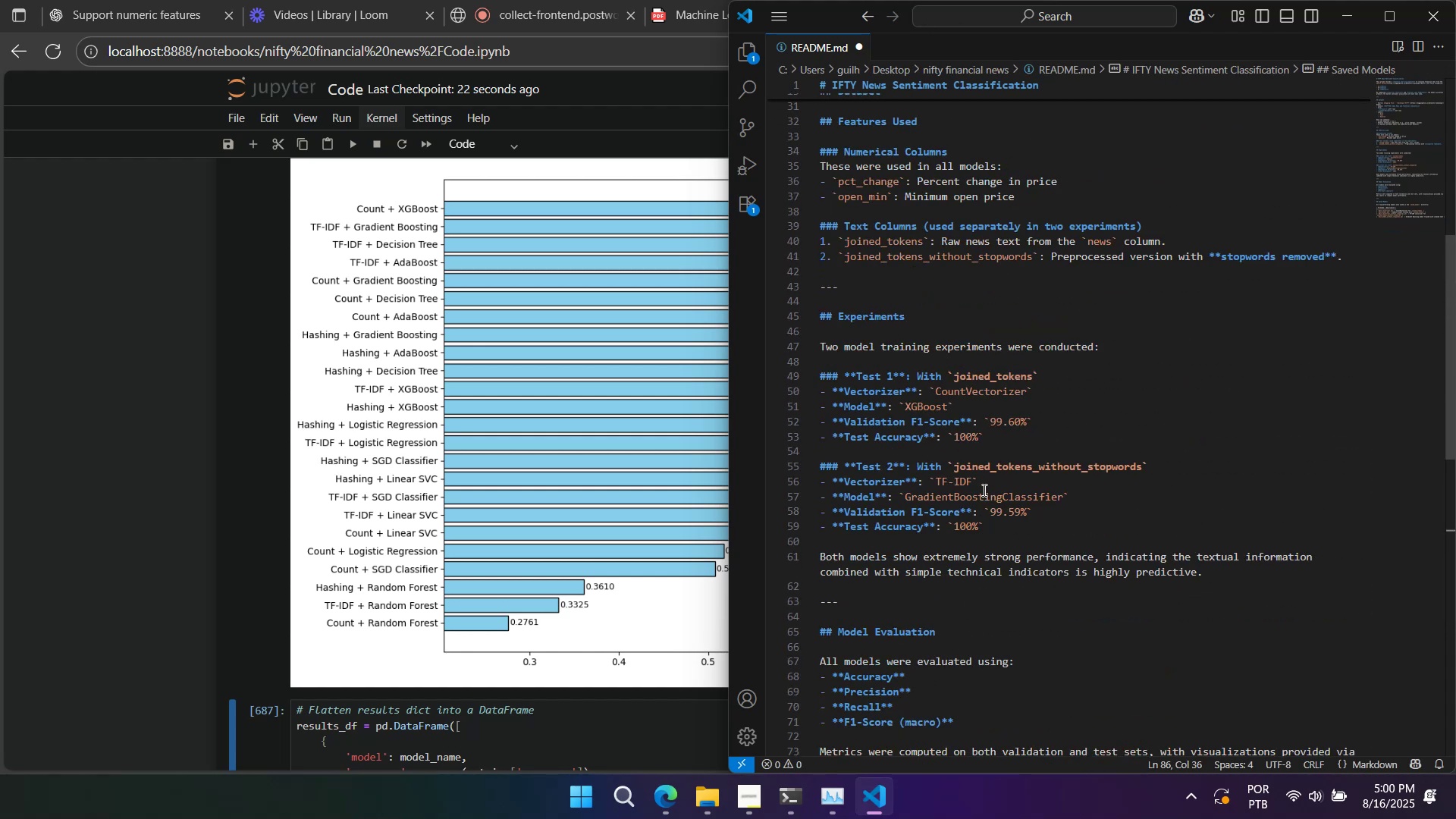 
key(Control+S)
 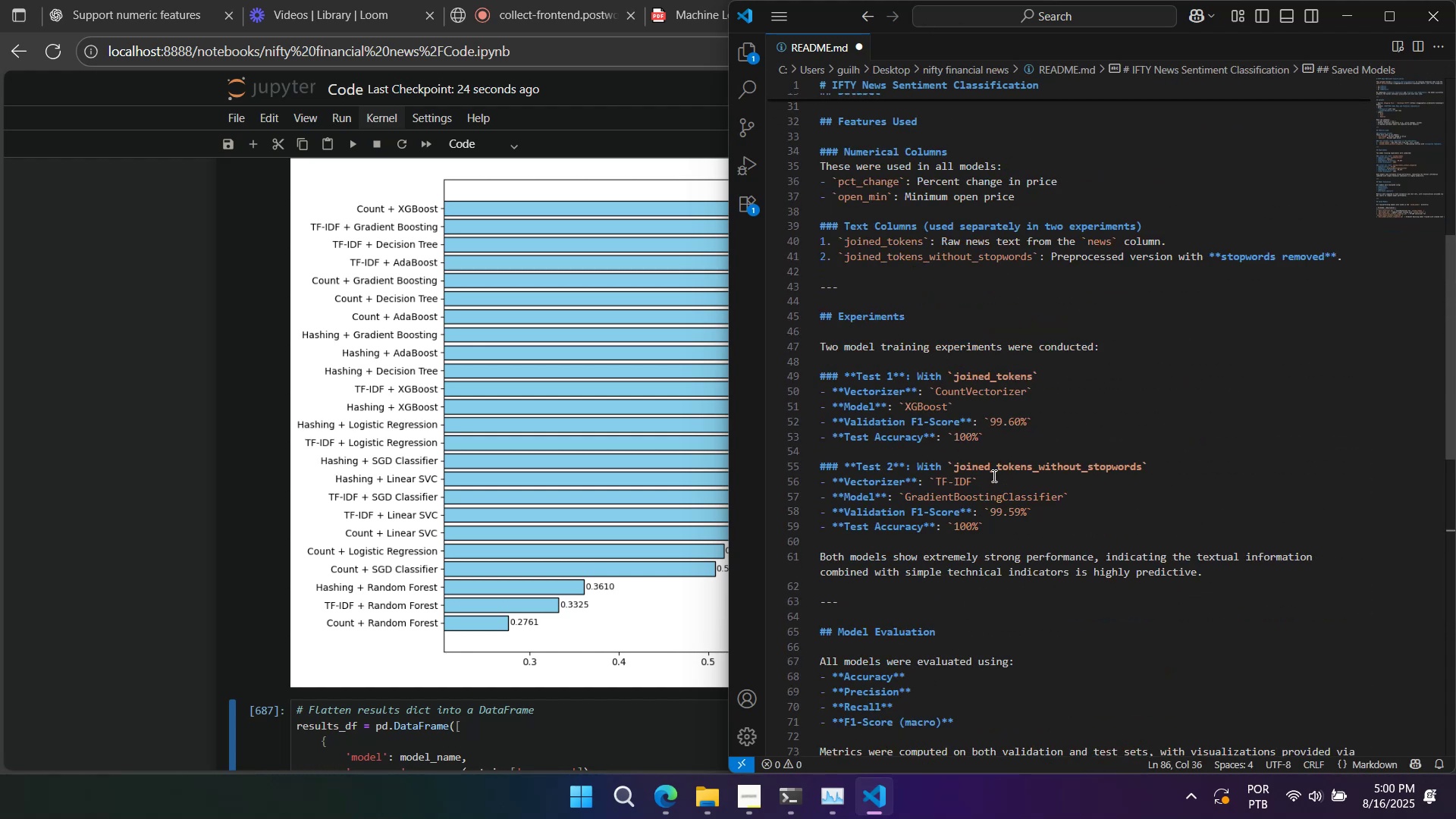 
scroll: coordinate [995, 470], scroll_direction: up, amount: 22.0
 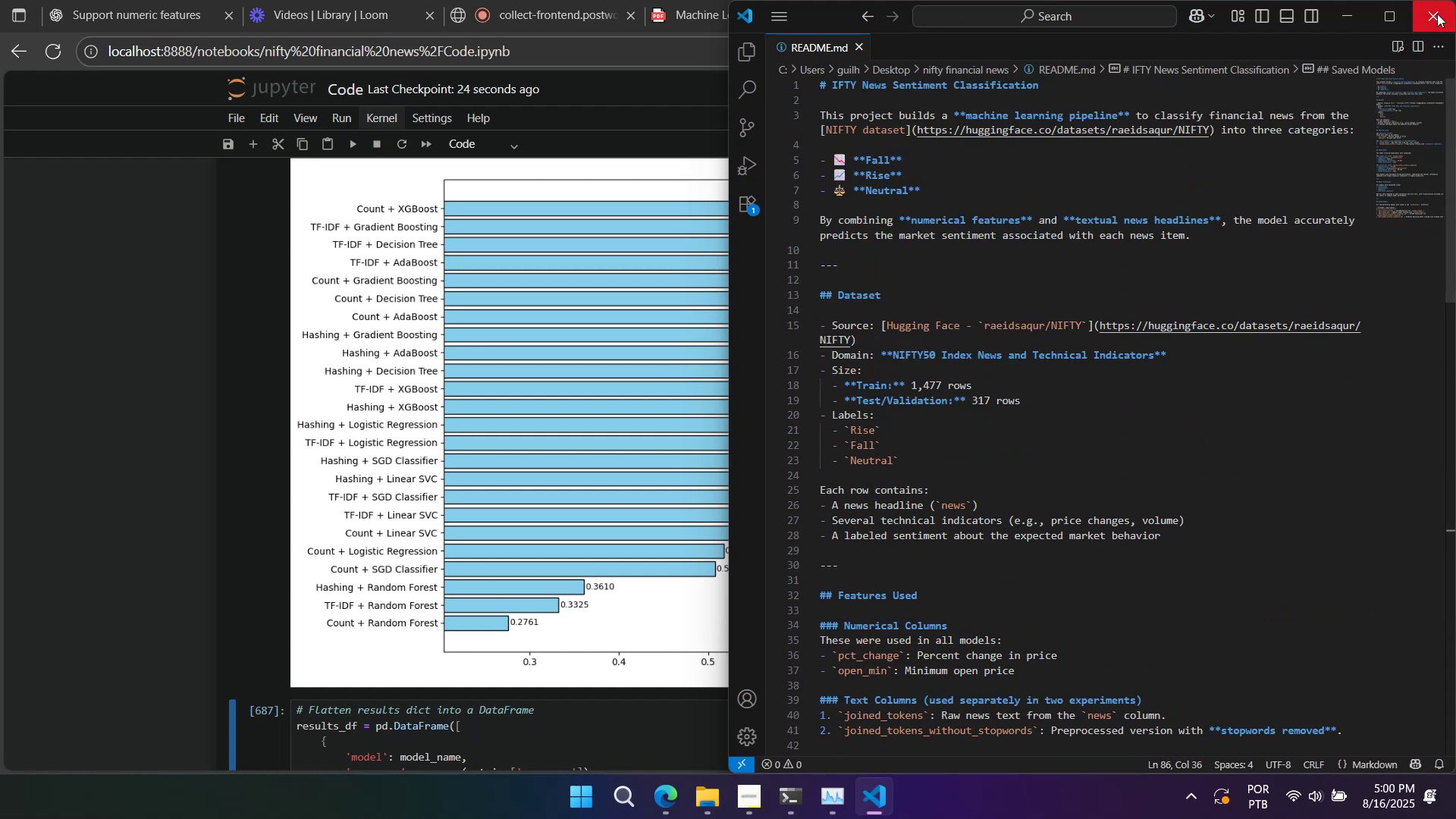 
left_click([1436, 14])
 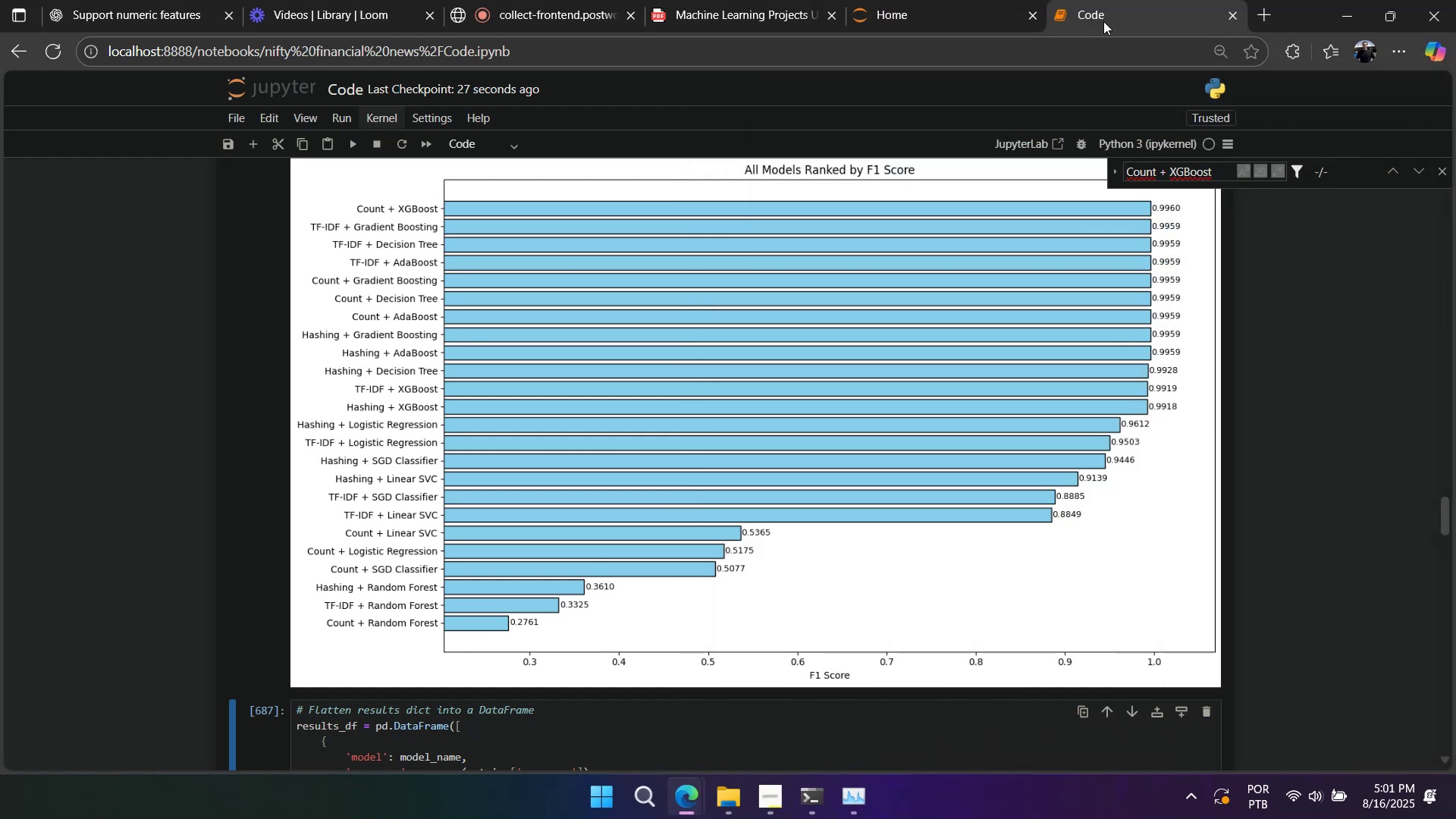 
double_click([1012, 207])
 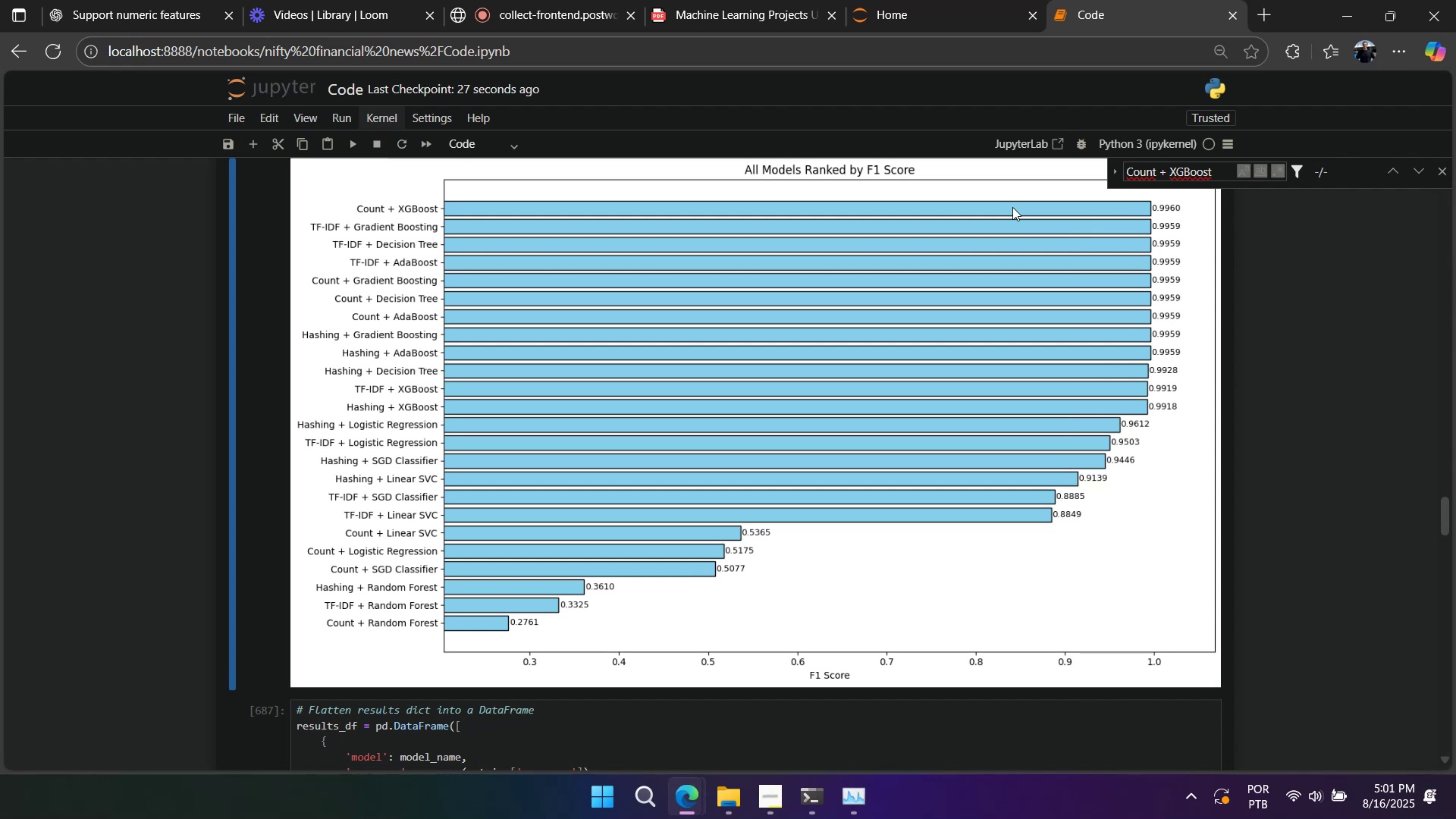 
key(Control+S)
 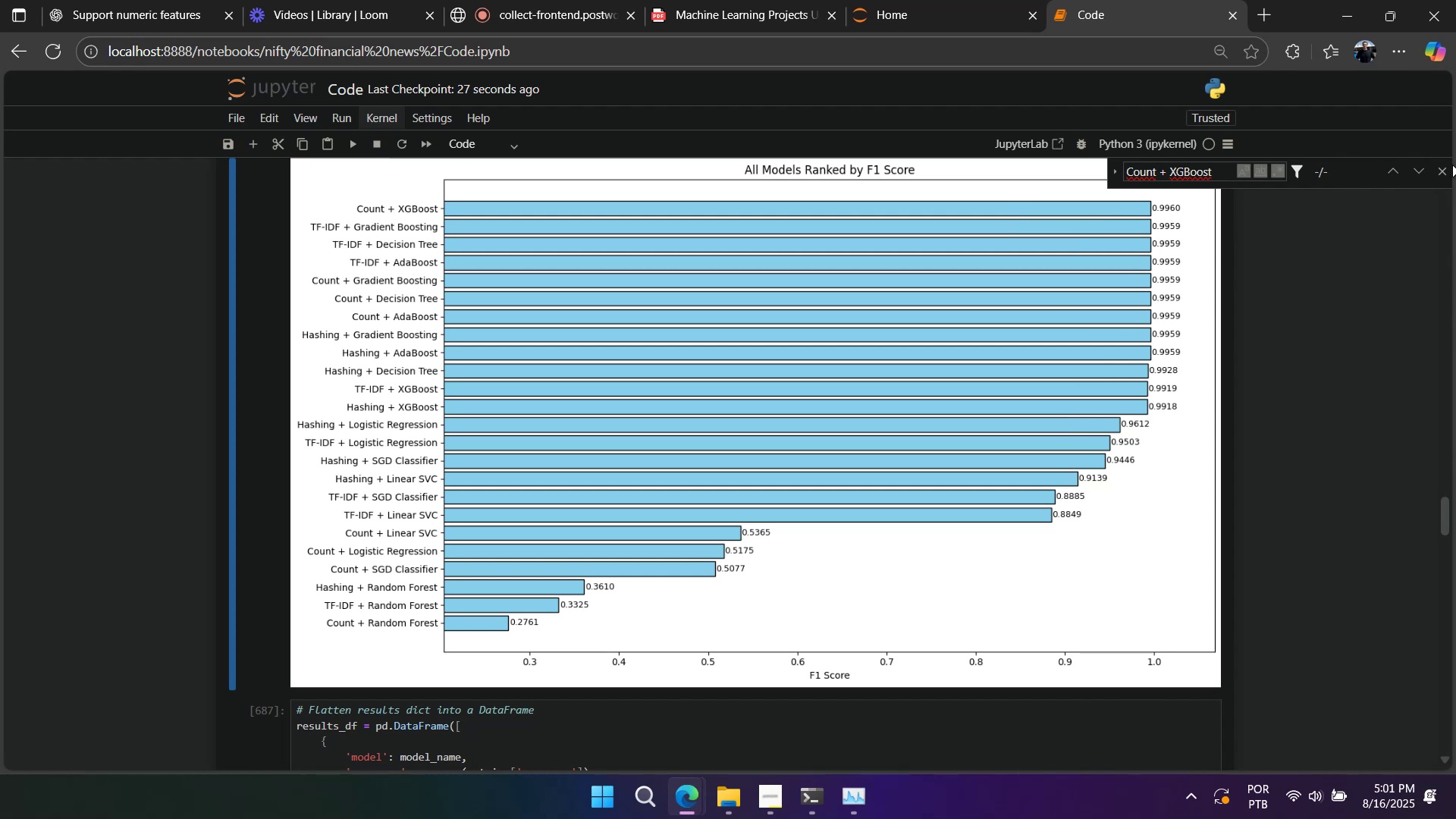 
left_click([1442, 168])
 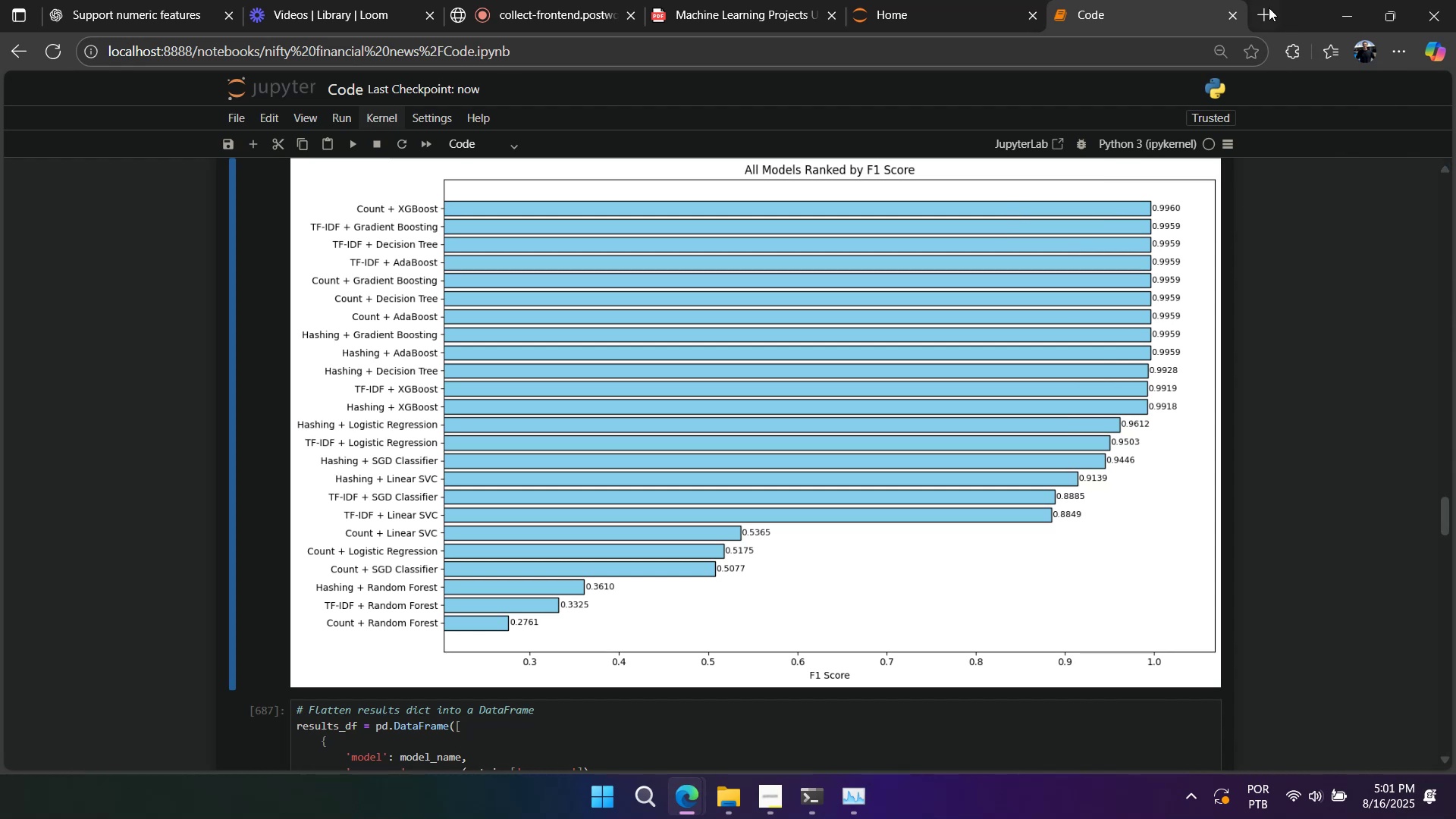 
left_click([1265, 9])
 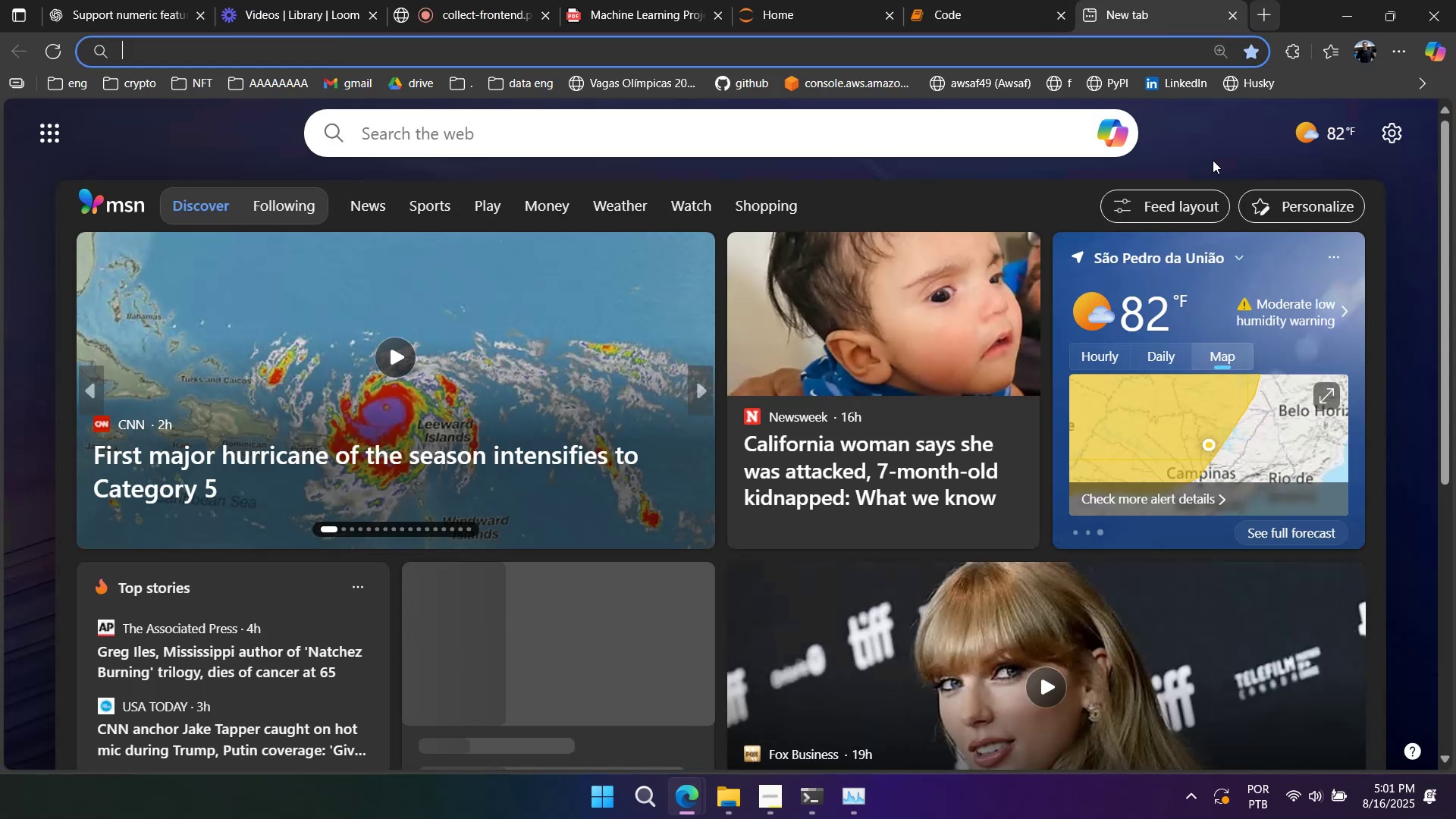 
type(githu)
 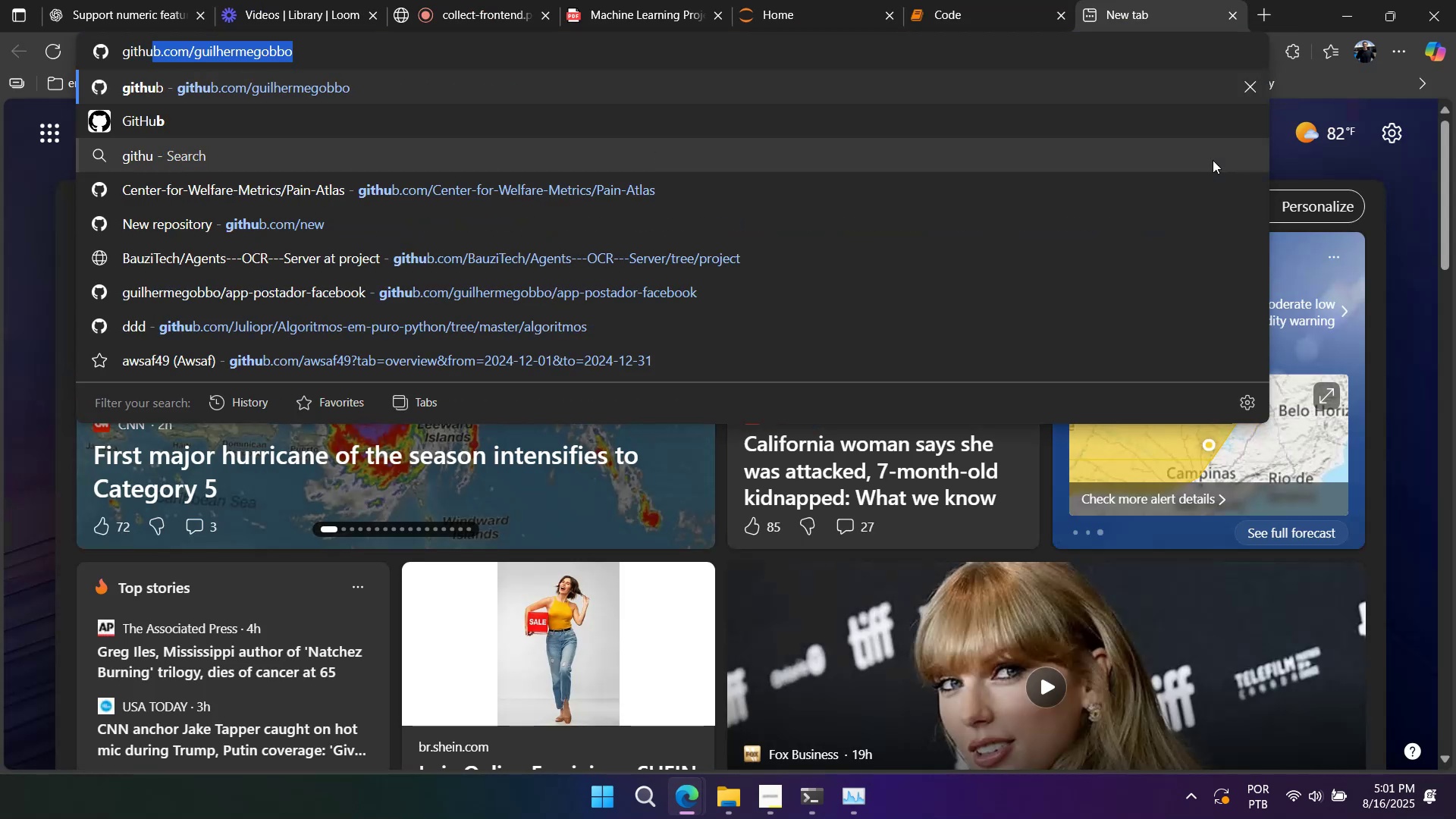 
key(Enter)
 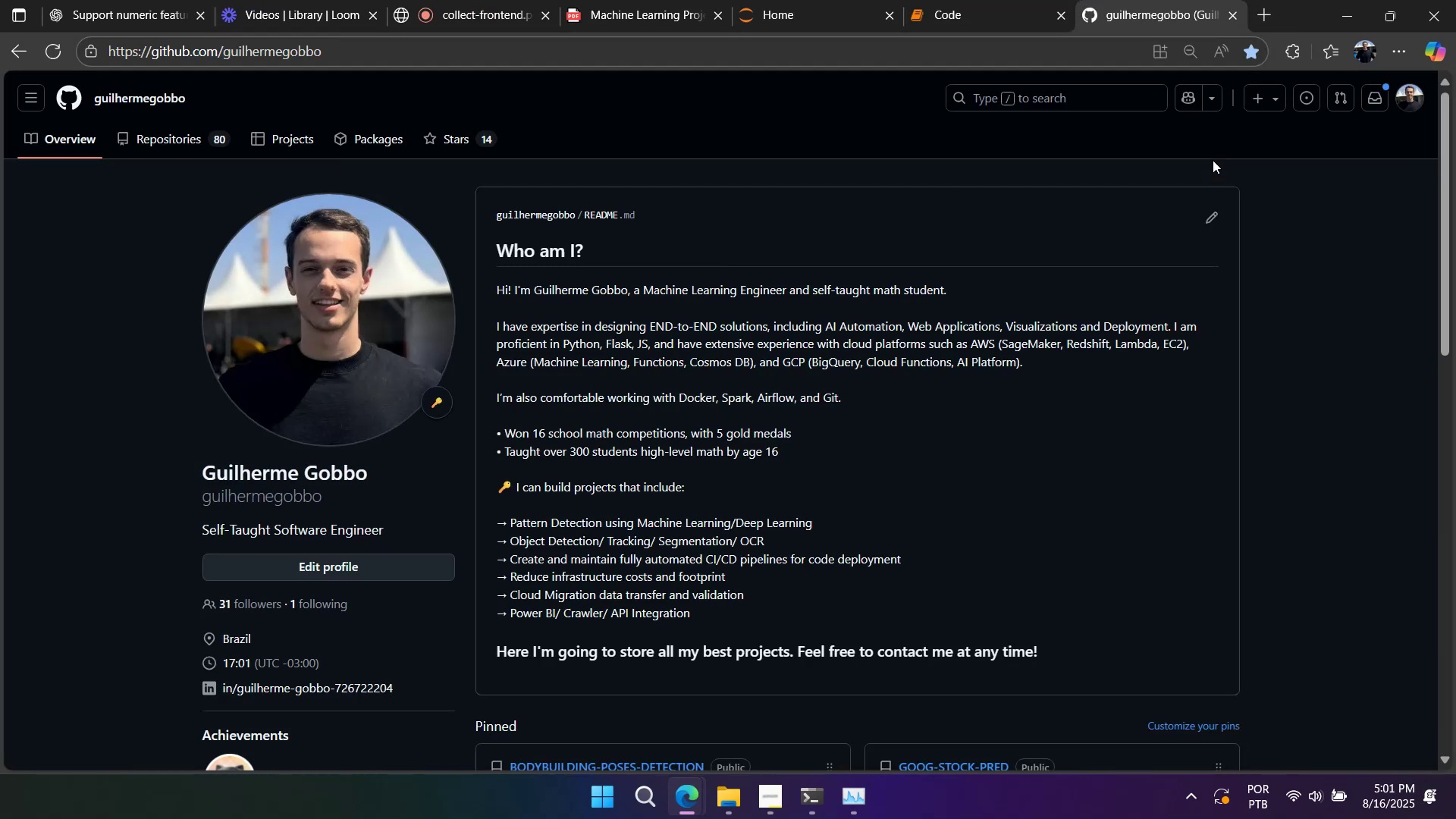 
wait(5.31)
 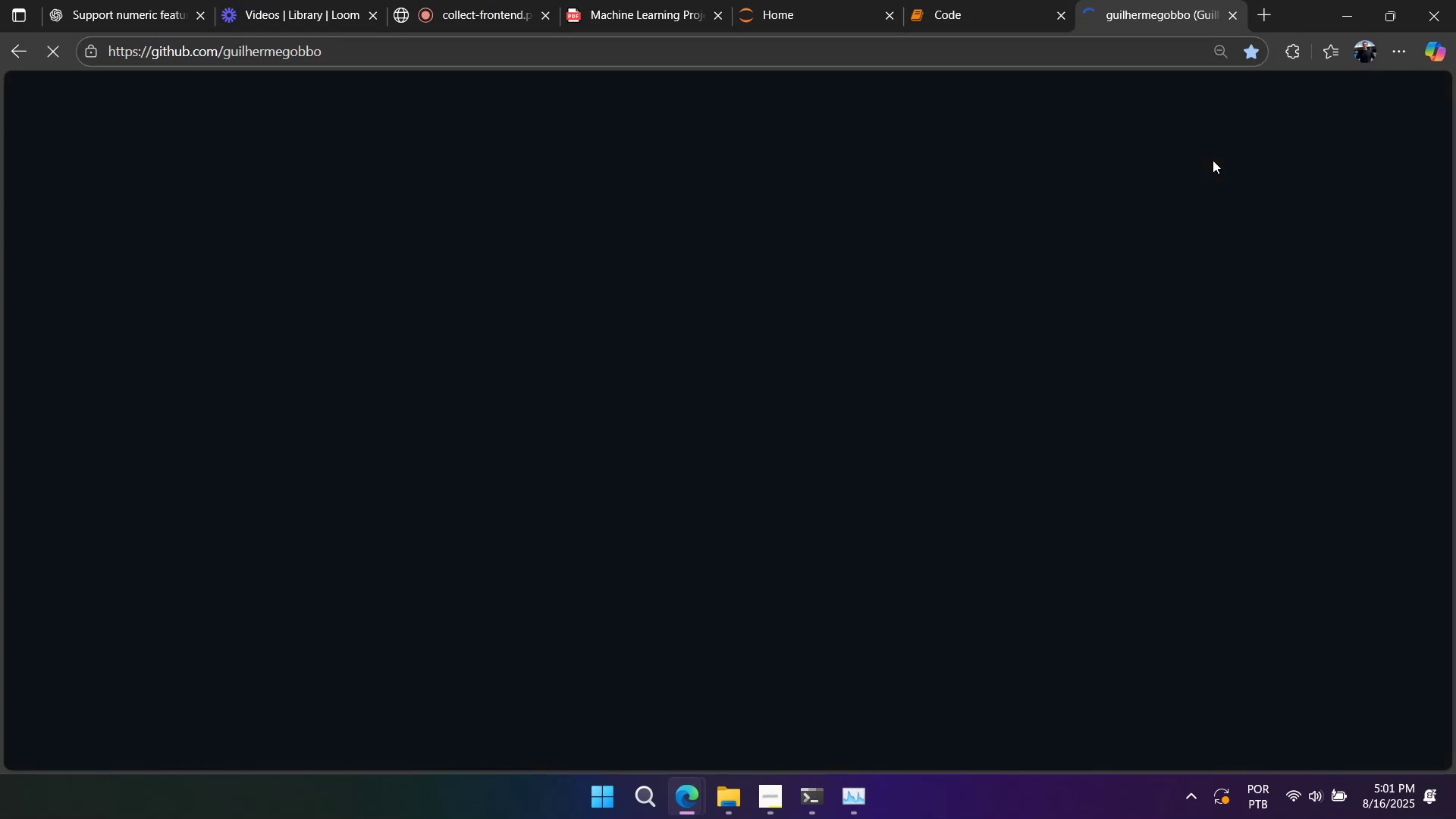 
left_click([1272, 86])
 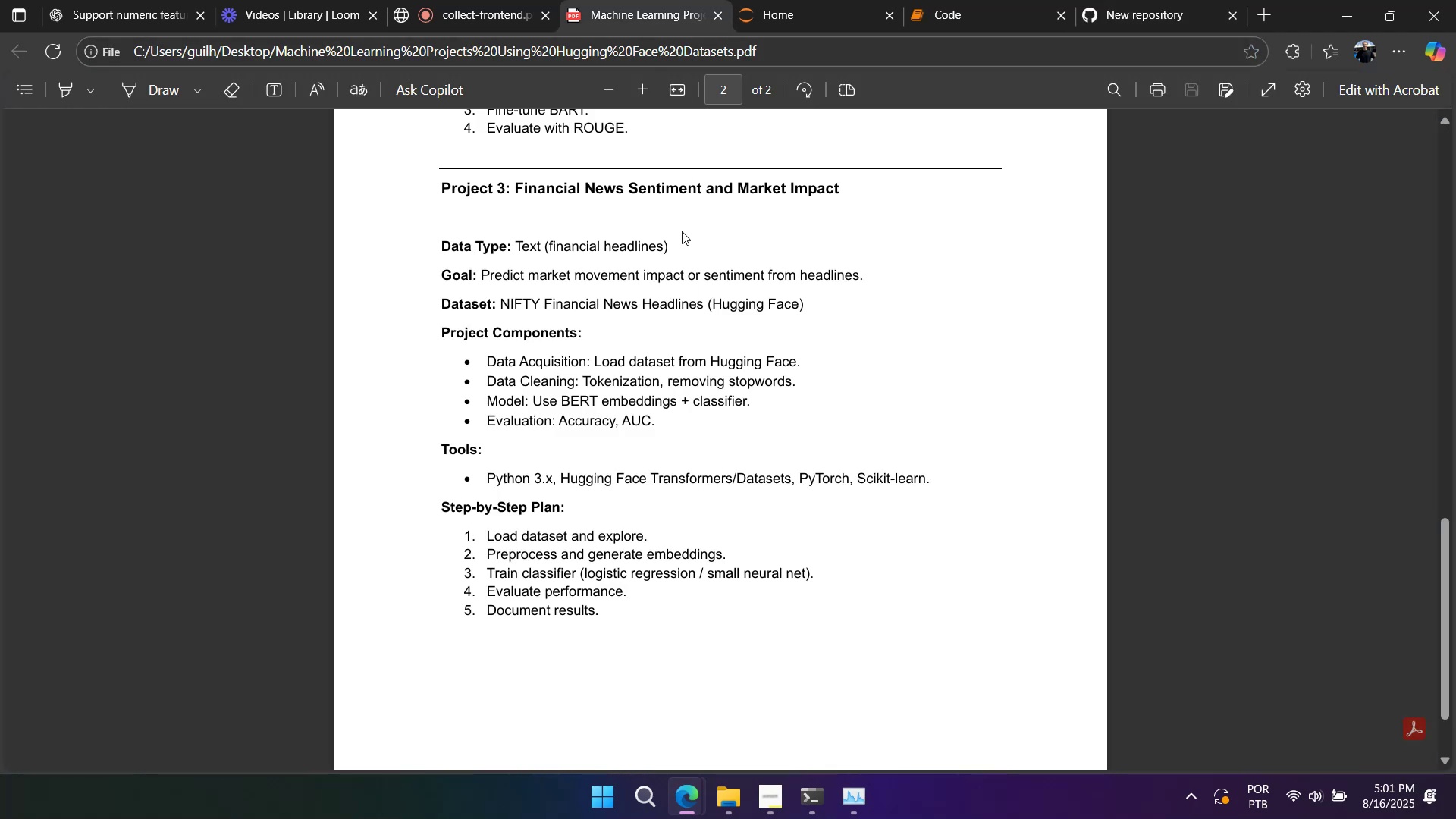 
wait(5.26)
 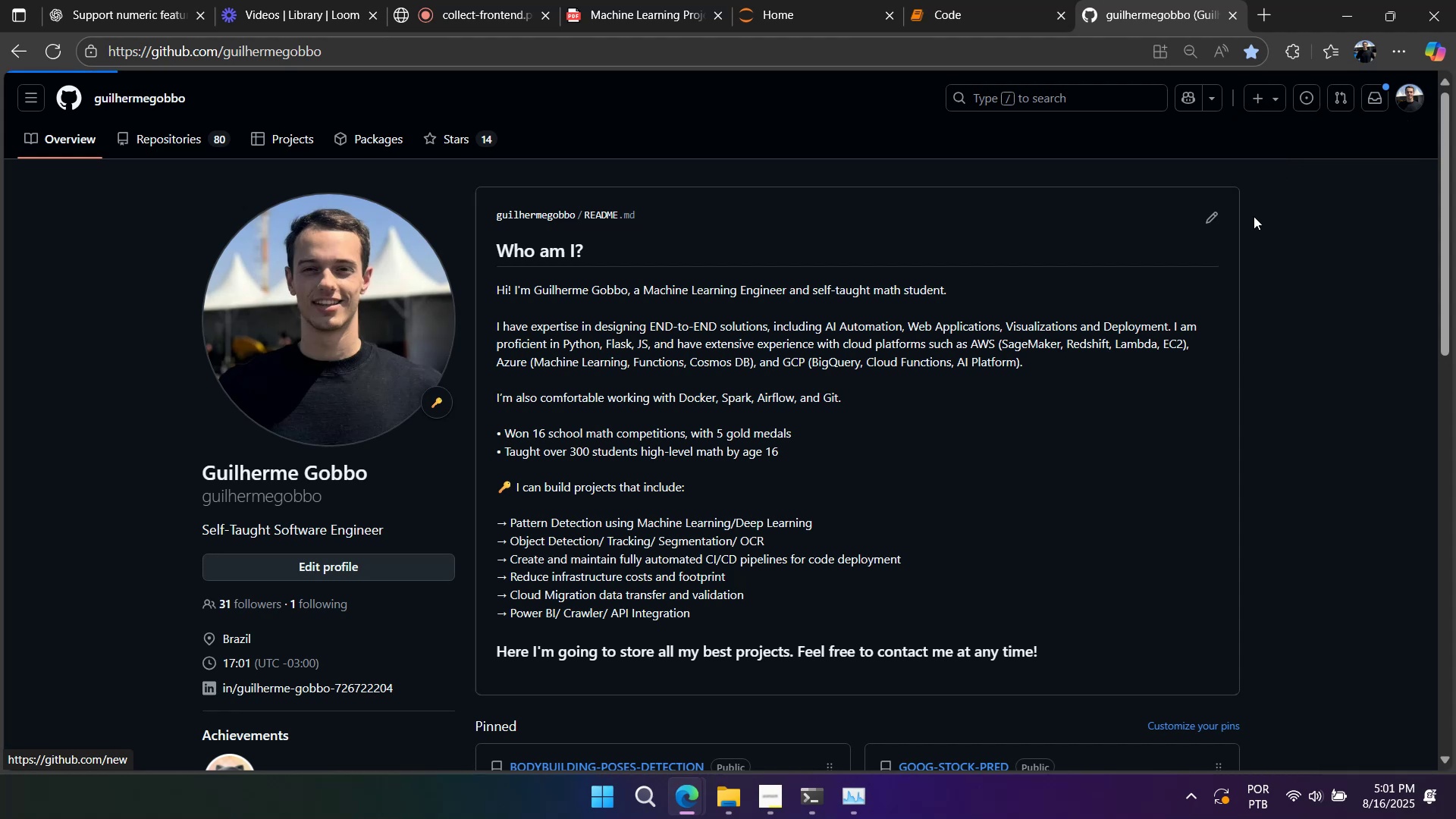 
left_click([1184, 18])
 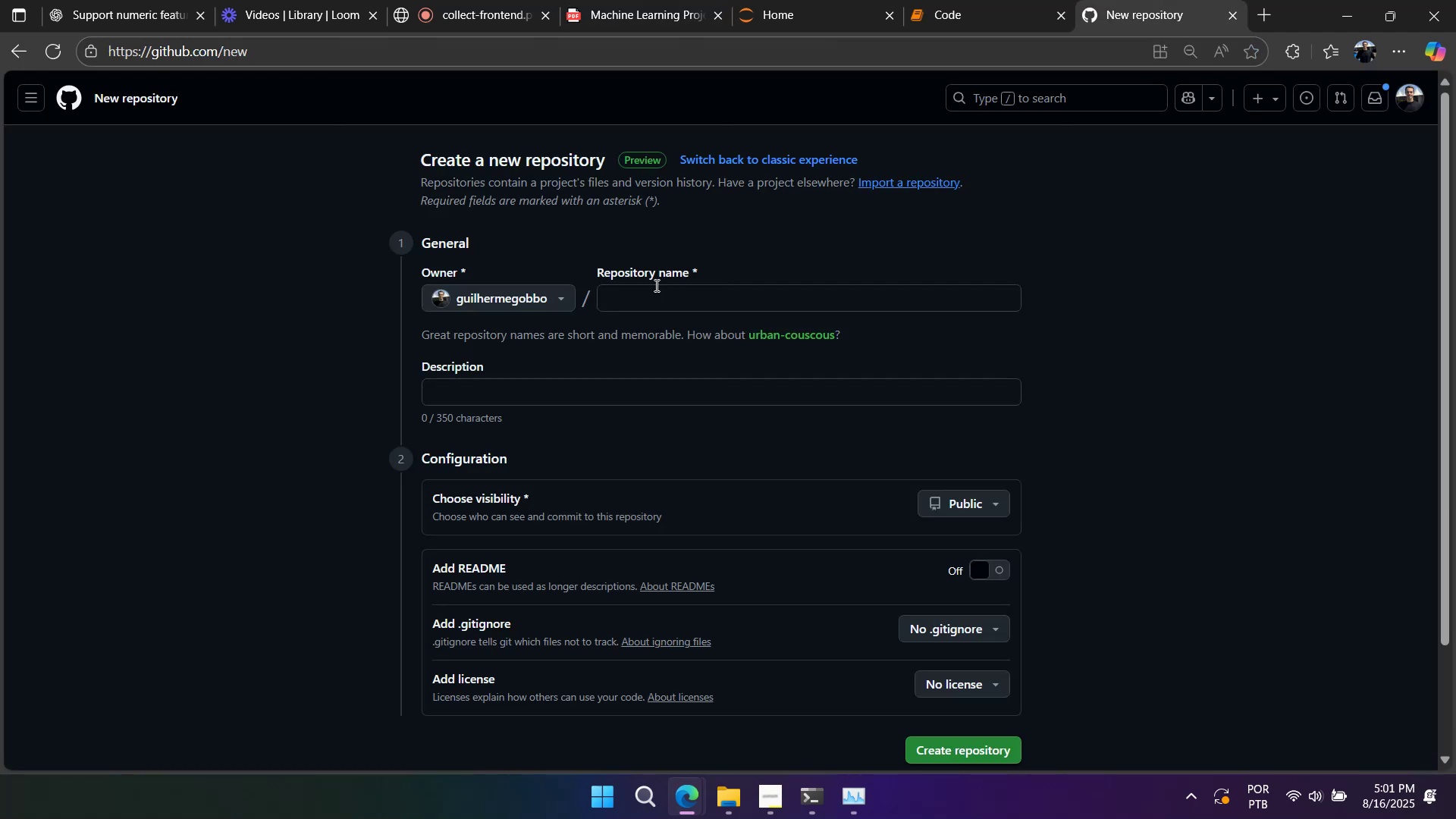 
left_click([656, 301])
 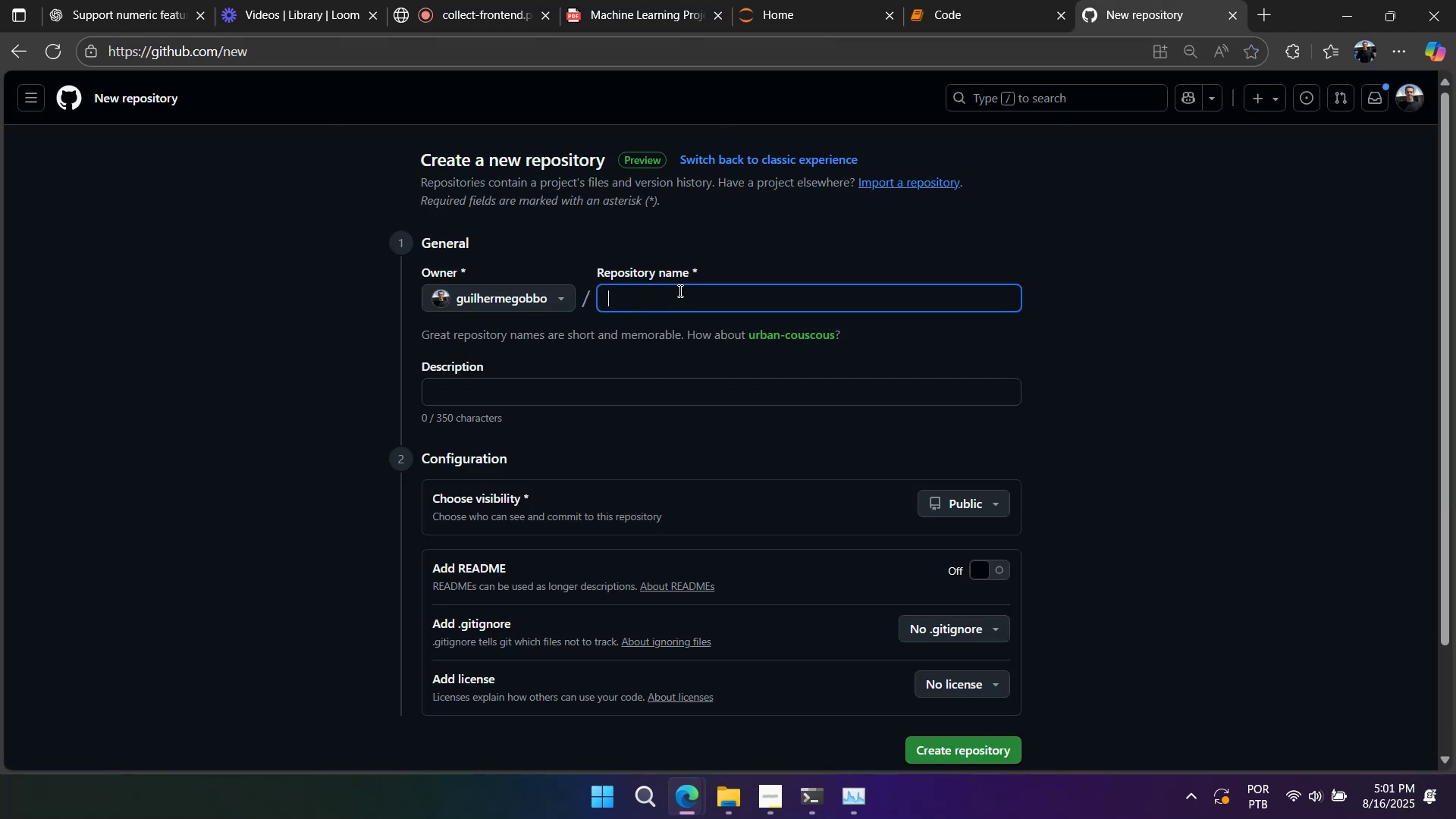 
type(financial new)
key(Backspace)
key(Backspace)
type(ew entiment 9)
key(Backspace)
type(3)
 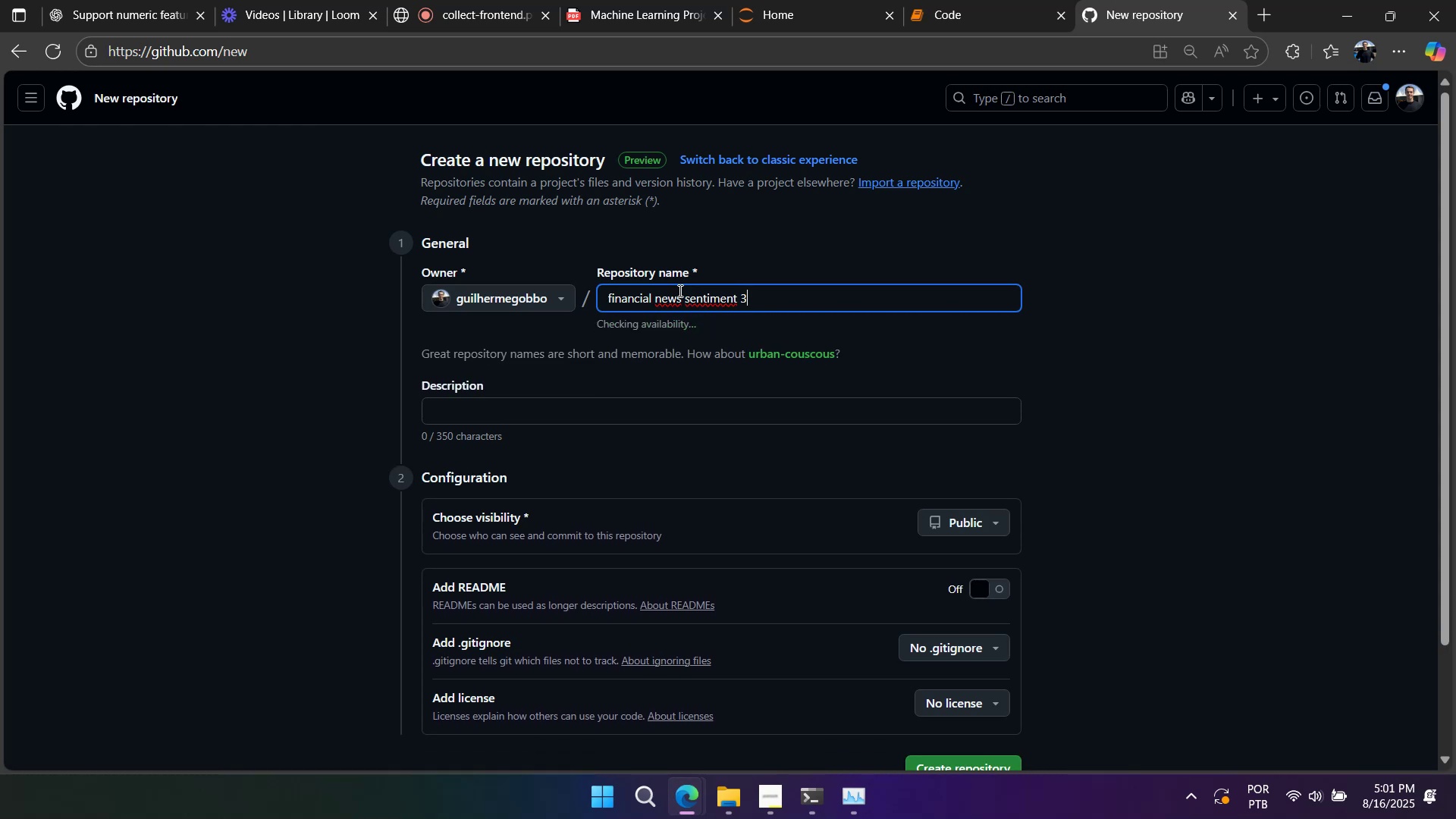 
hold_key(key=S, duration=0.54)
 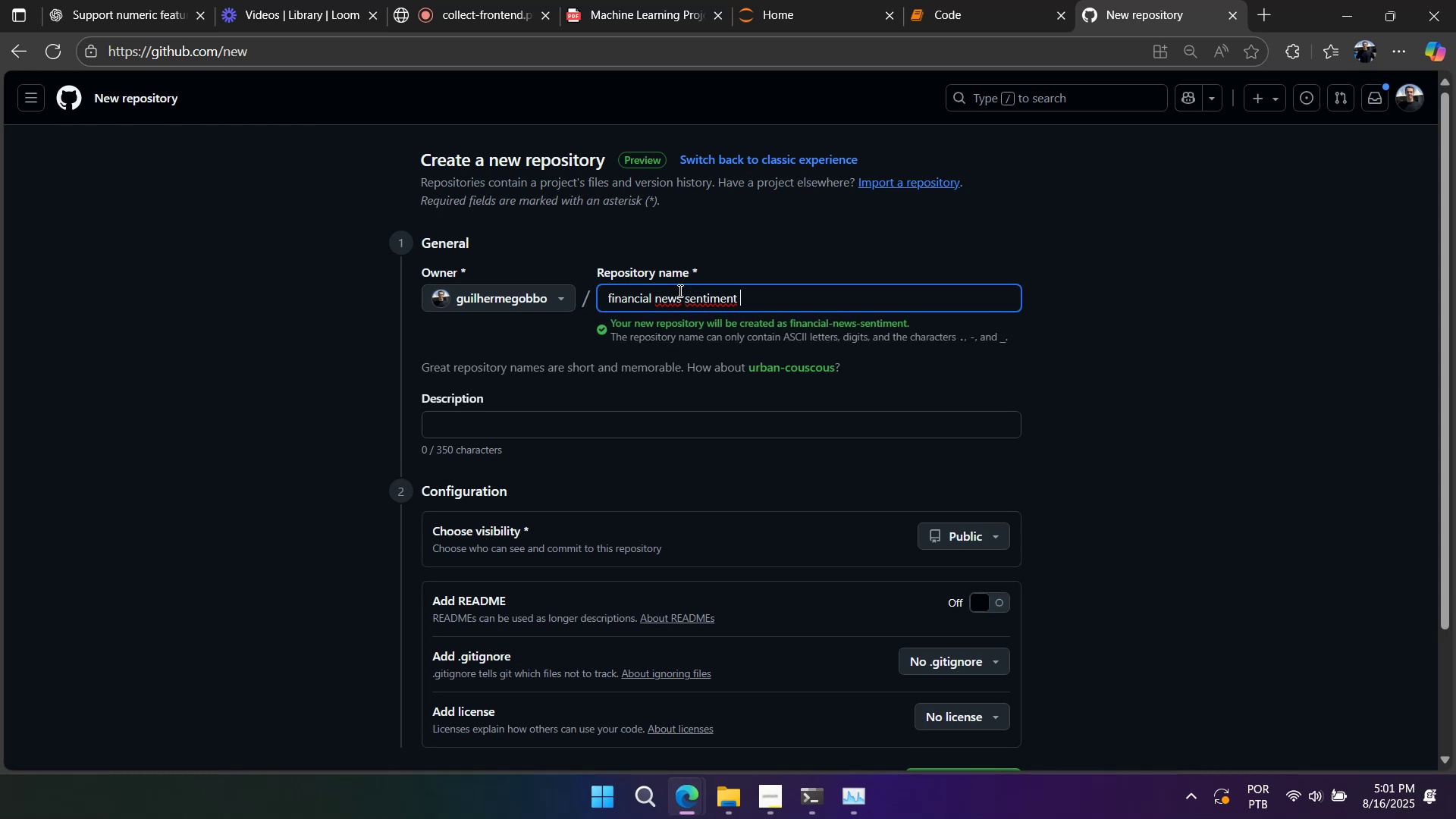 
left_click([689, 432])
 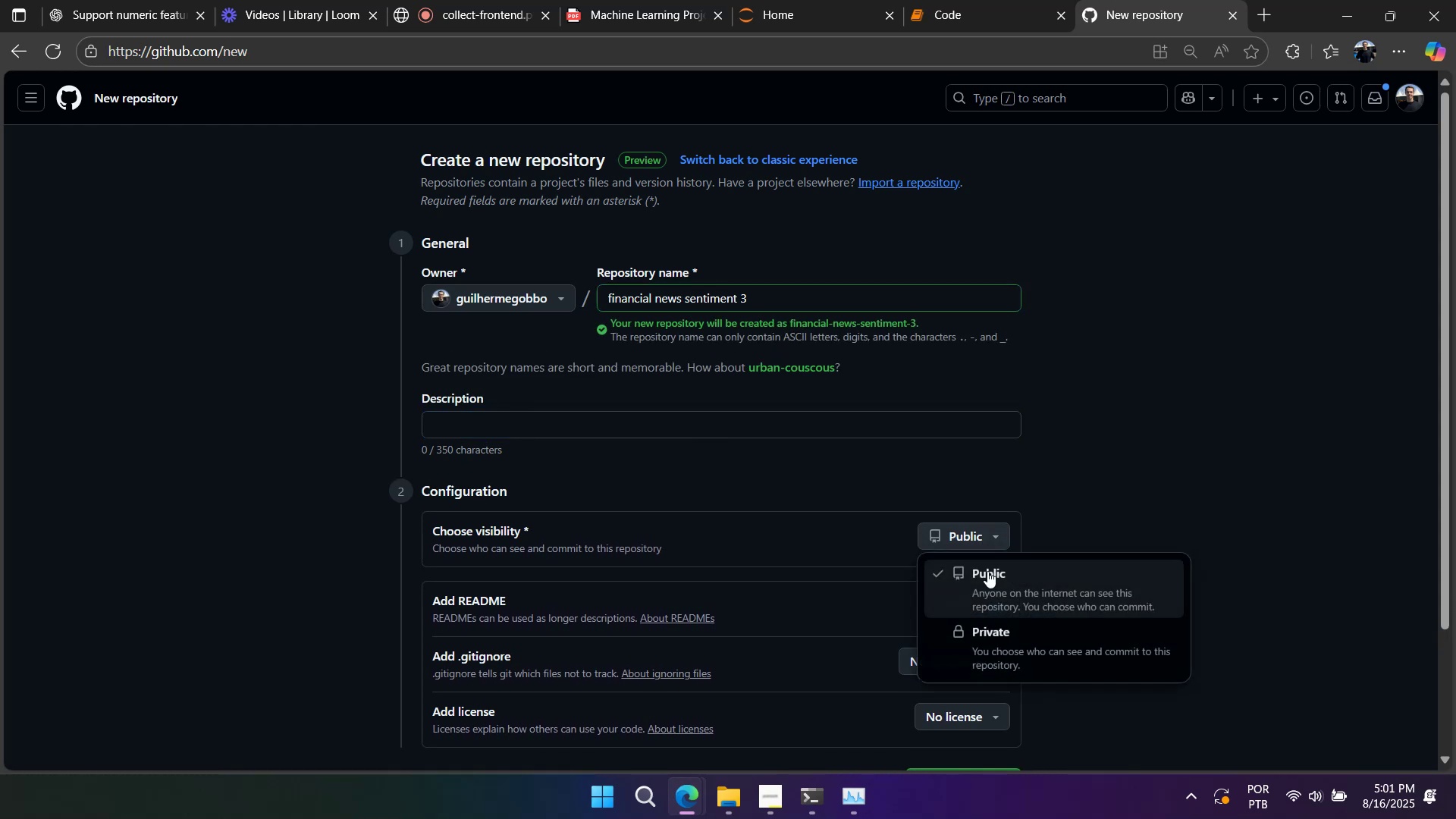 
left_click([1002, 641])
 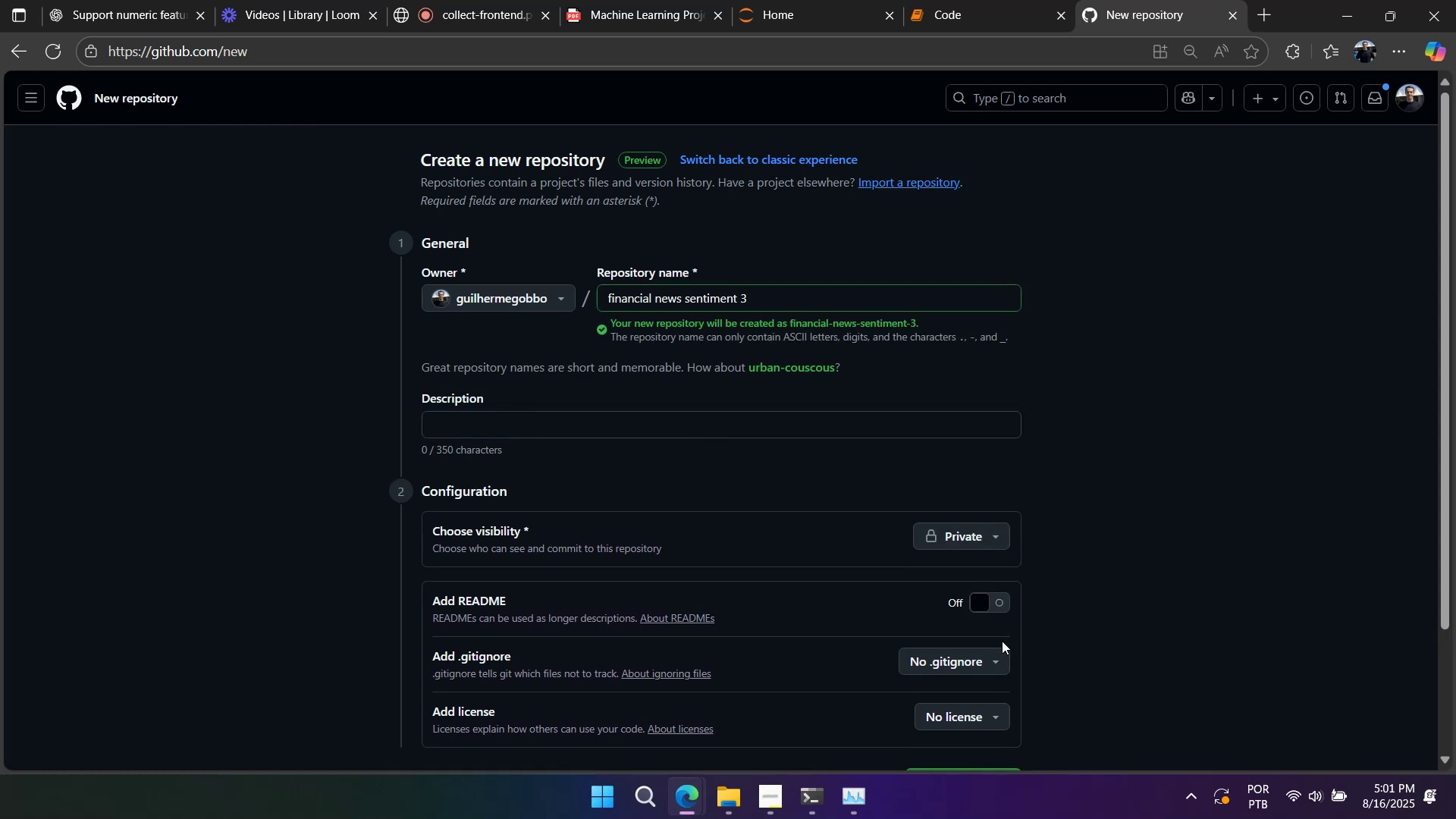 
scroll: coordinate [1002, 589], scroll_direction: down, amount: 4.0
 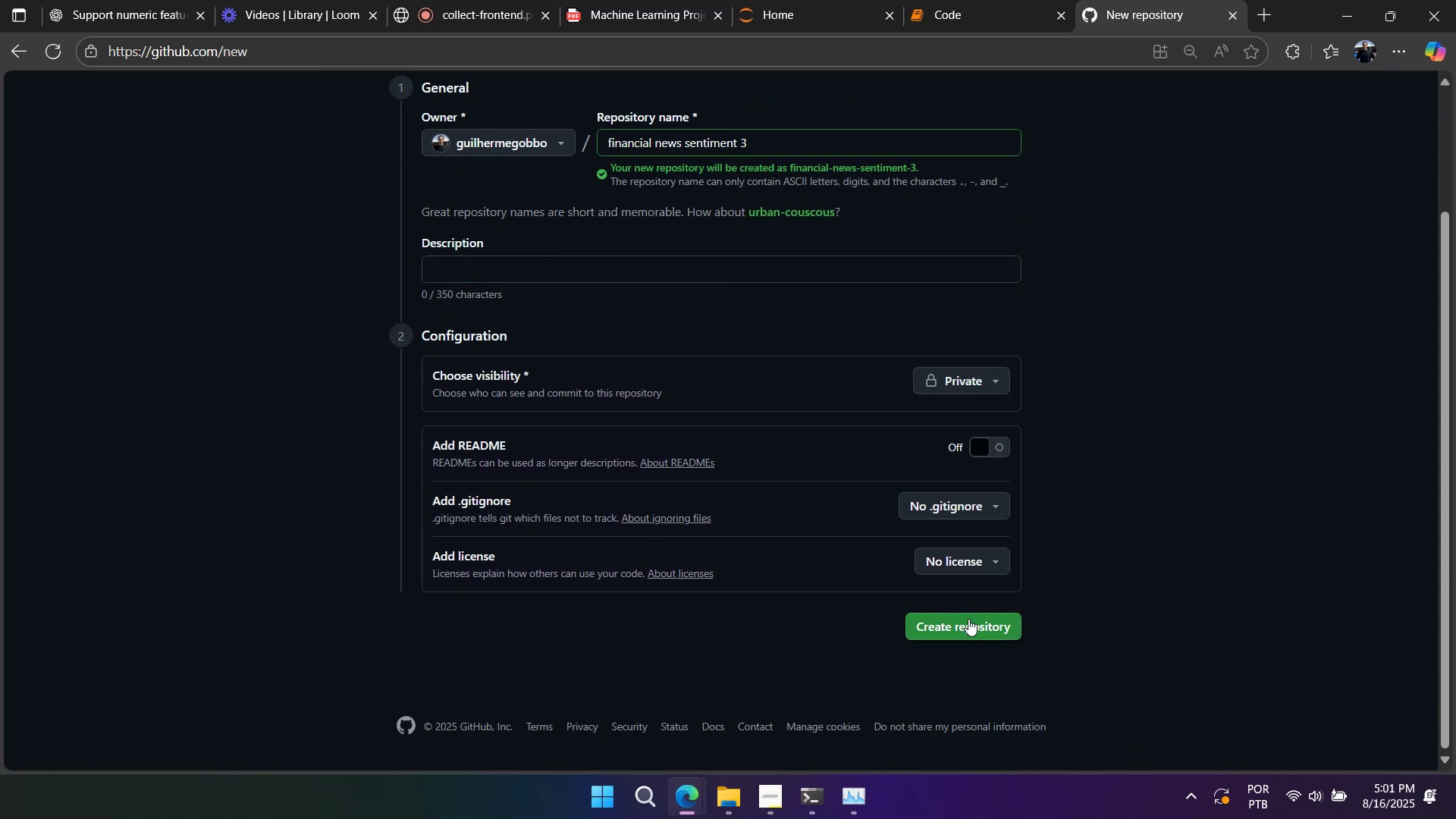 
left_click([966, 627])
 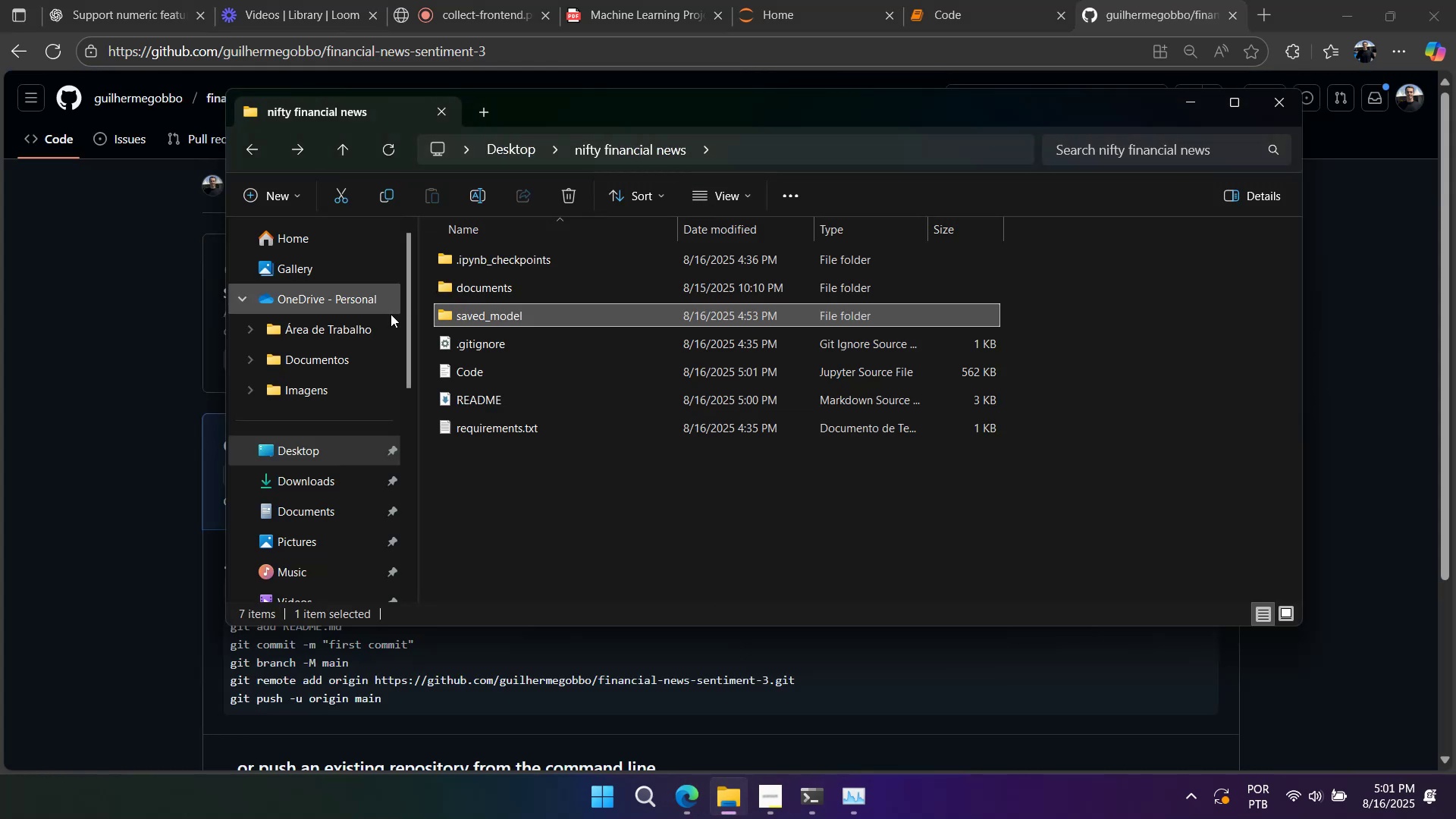 
left_click([801, 808])
 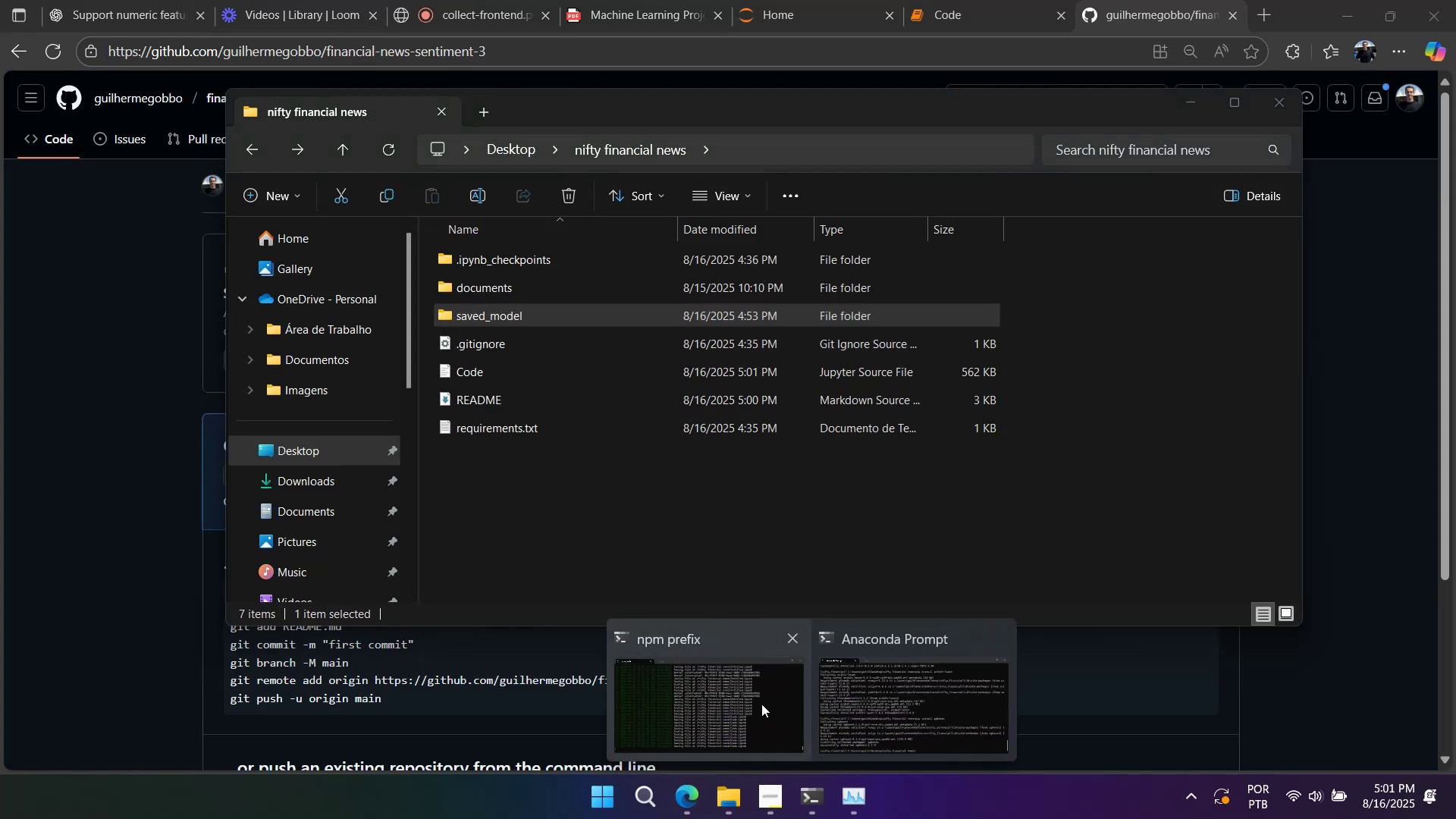 
left_click([899, 687])
 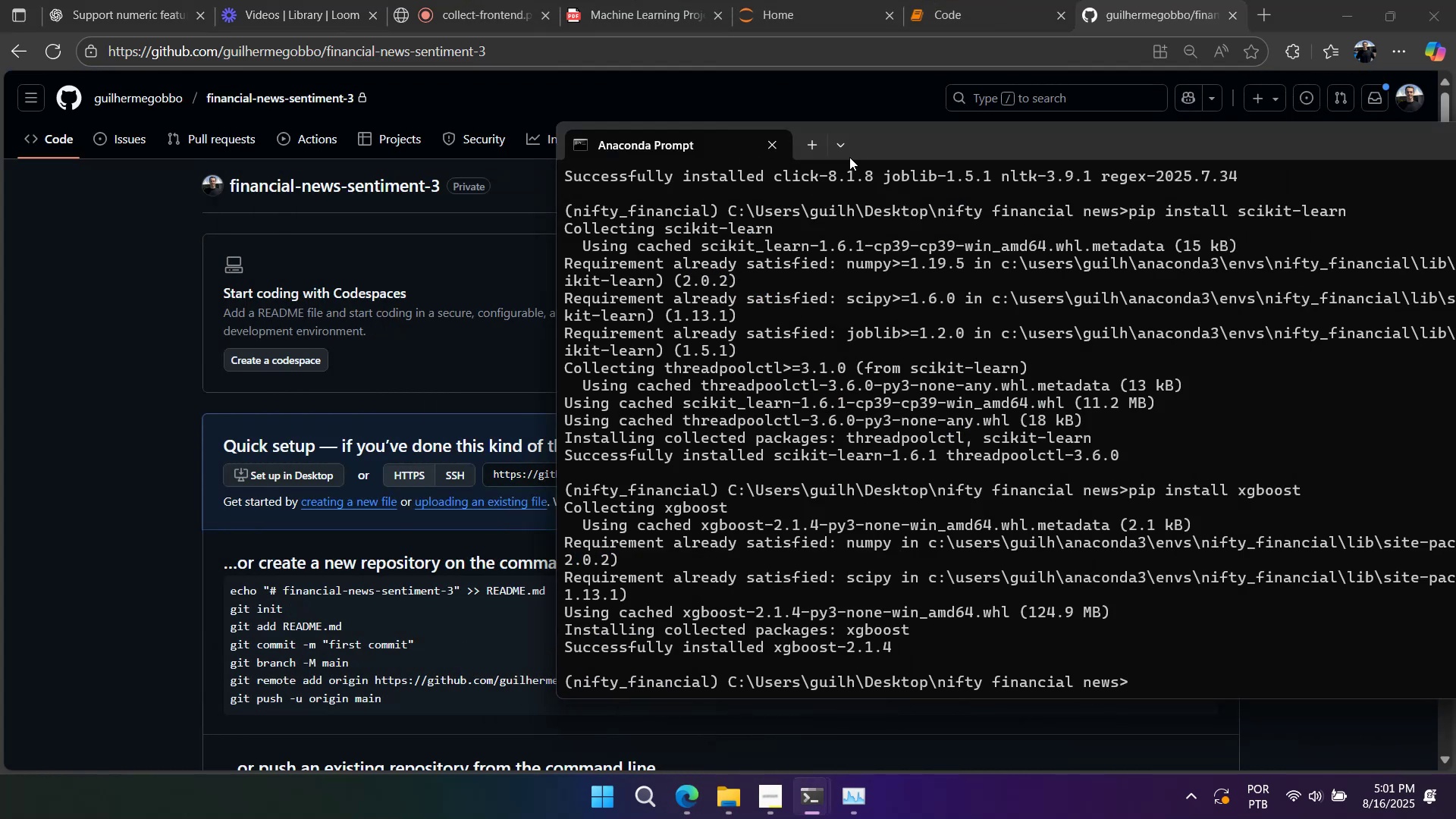 
wait(6.24)
 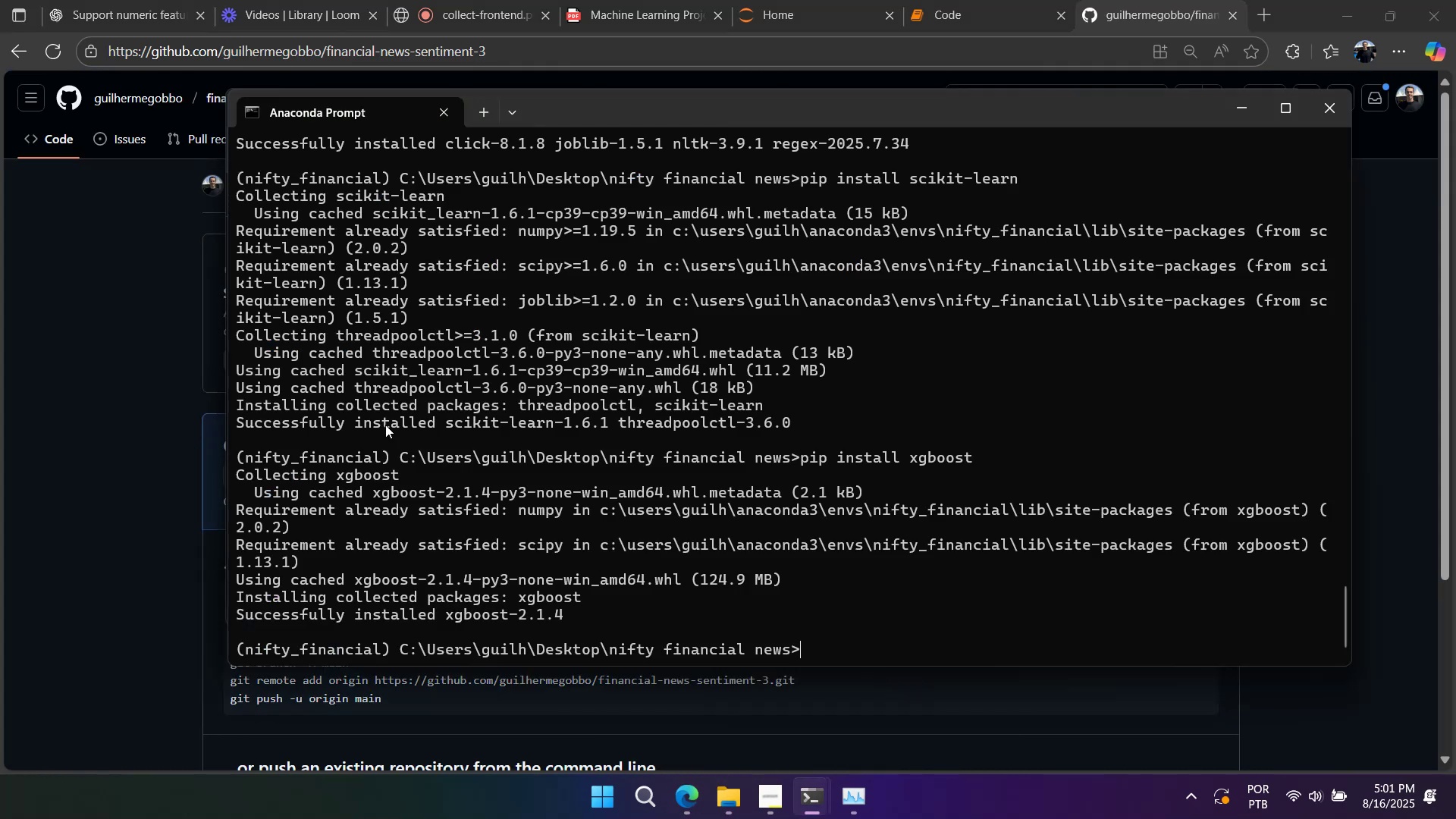 
double_click([259, 606])
 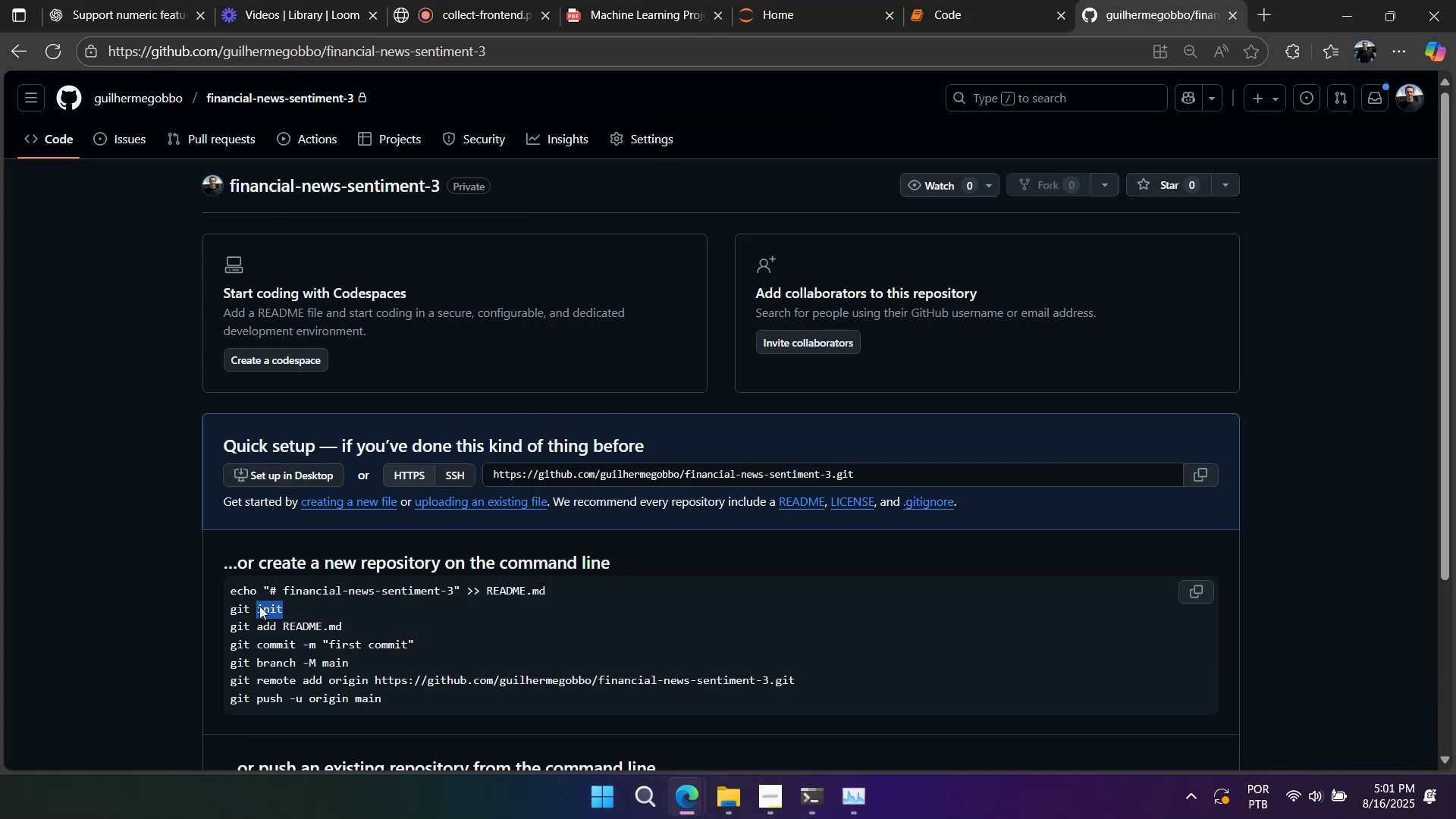 
triple_click([259, 606])
 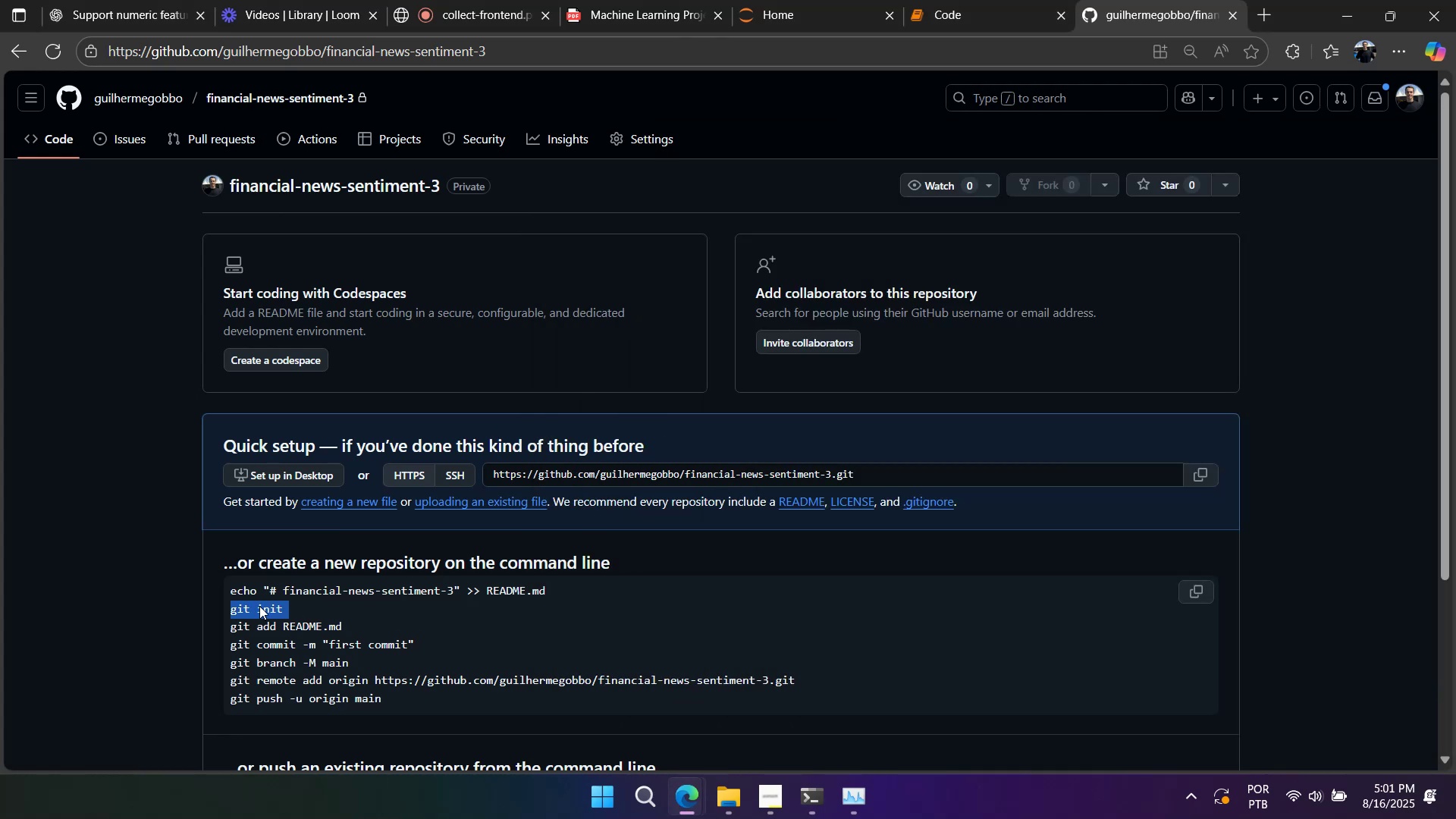 
key(Control+ControlLeft)
 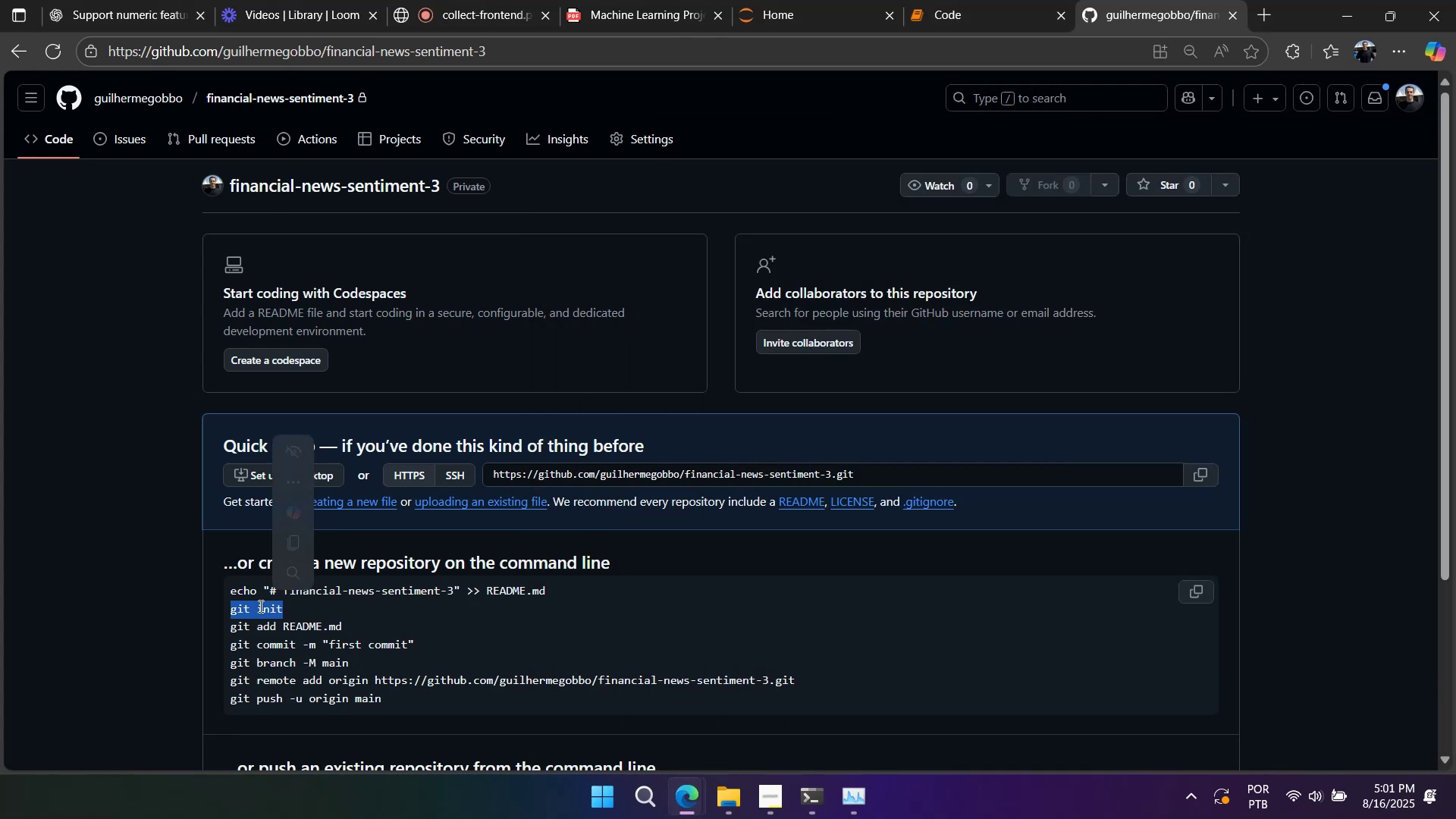 
key(Control+C)
 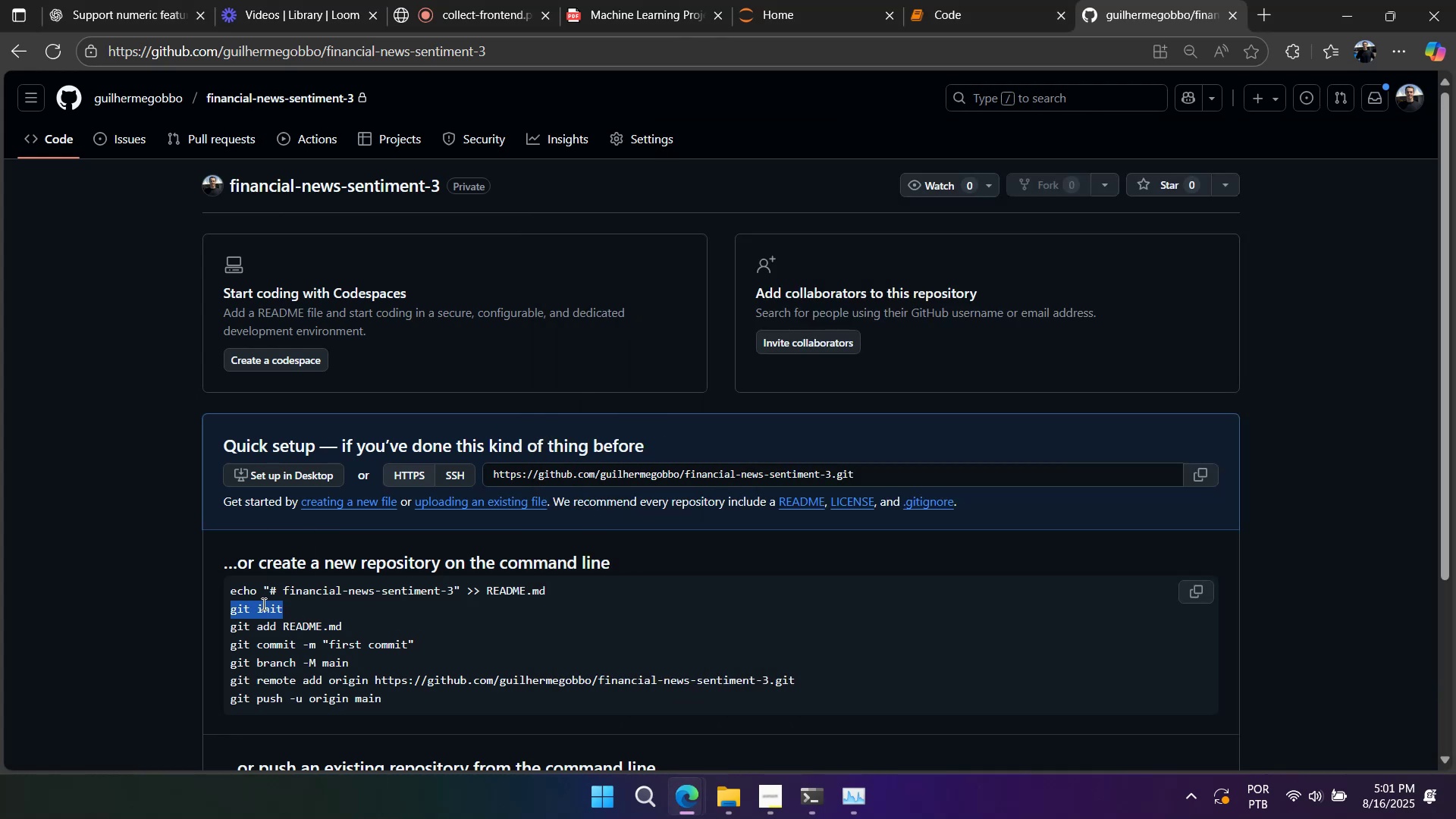 
key(Alt+Tab)
 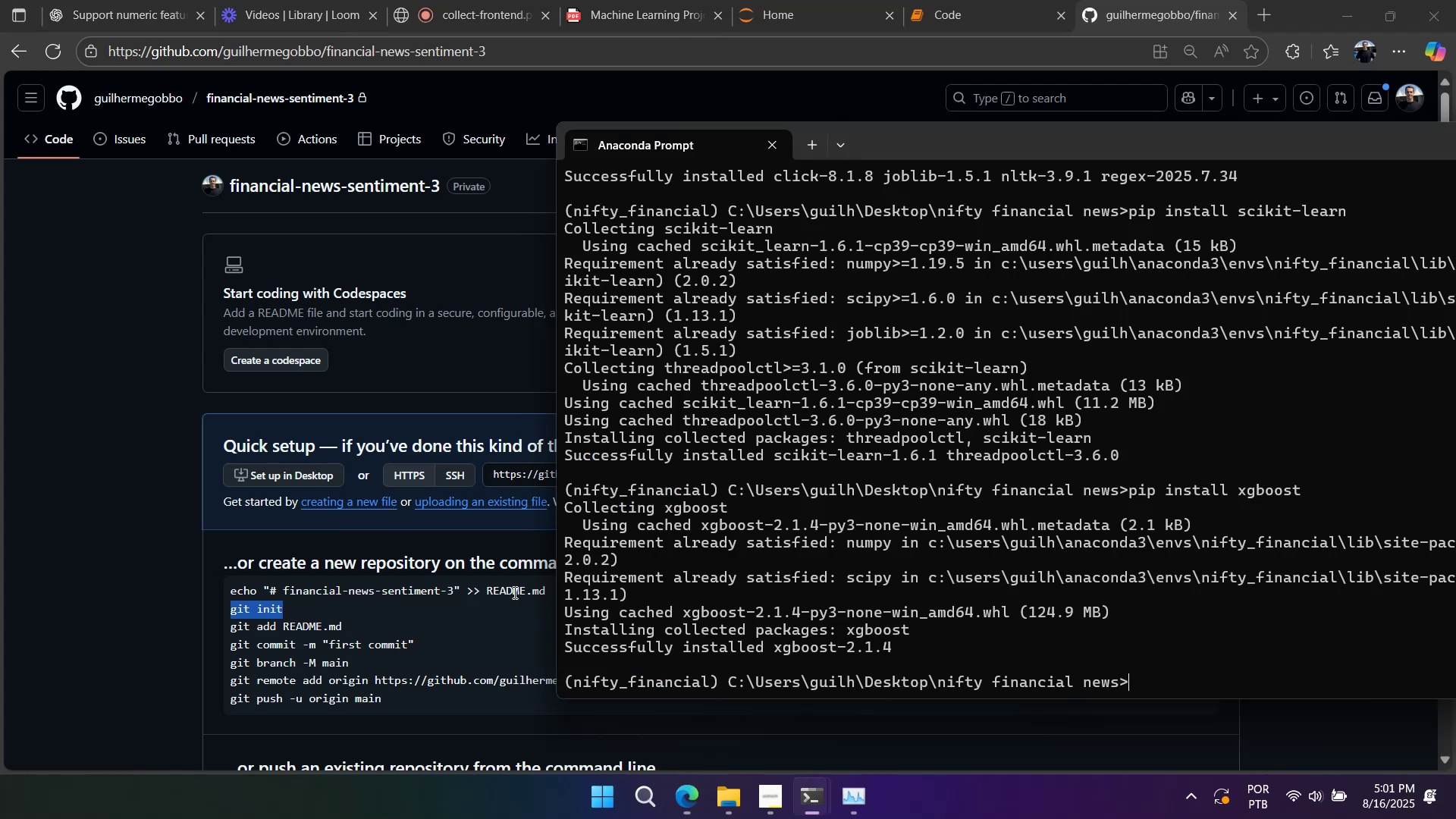 
right_click([785, 513])
 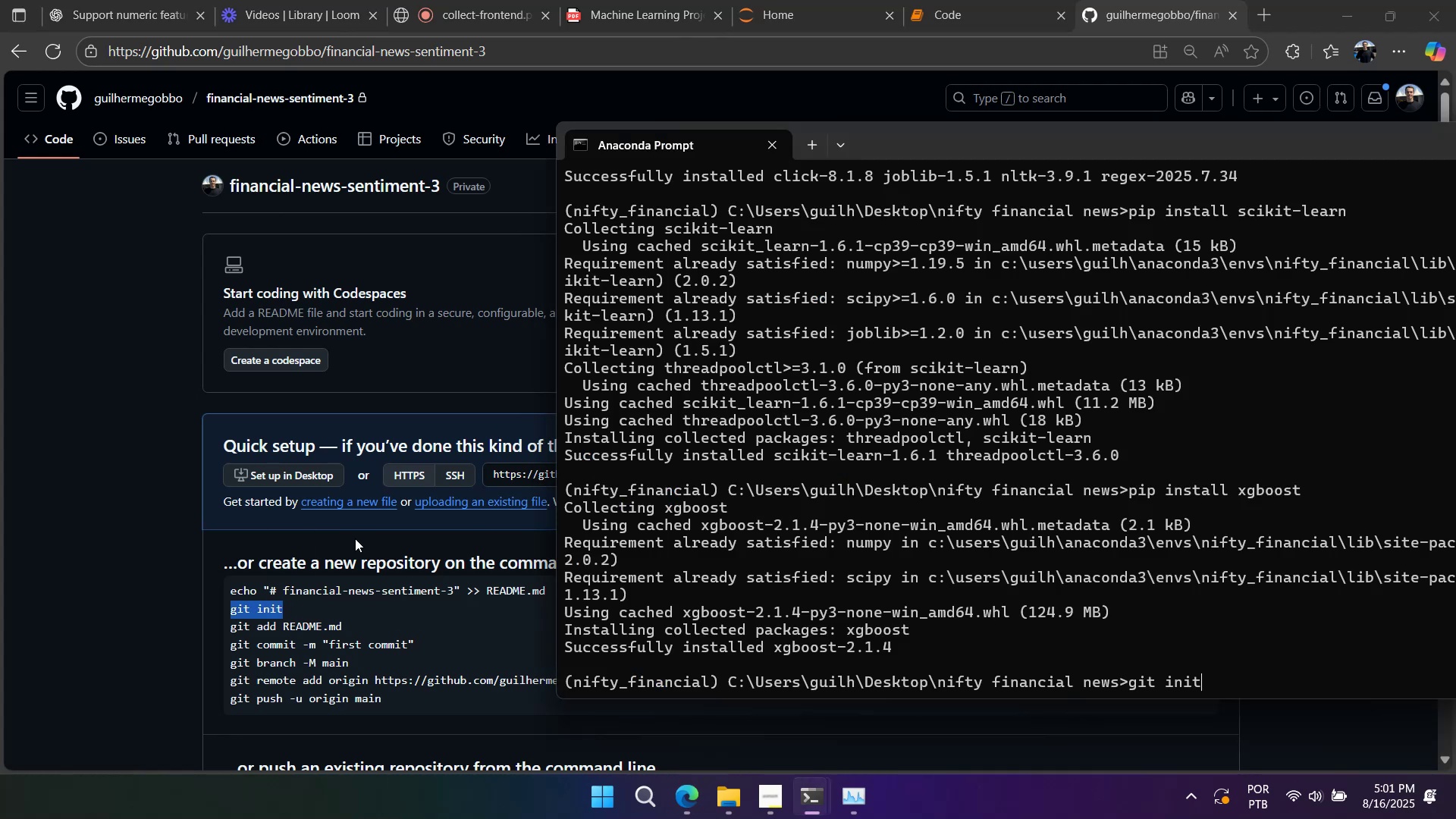 
key(Enter)
 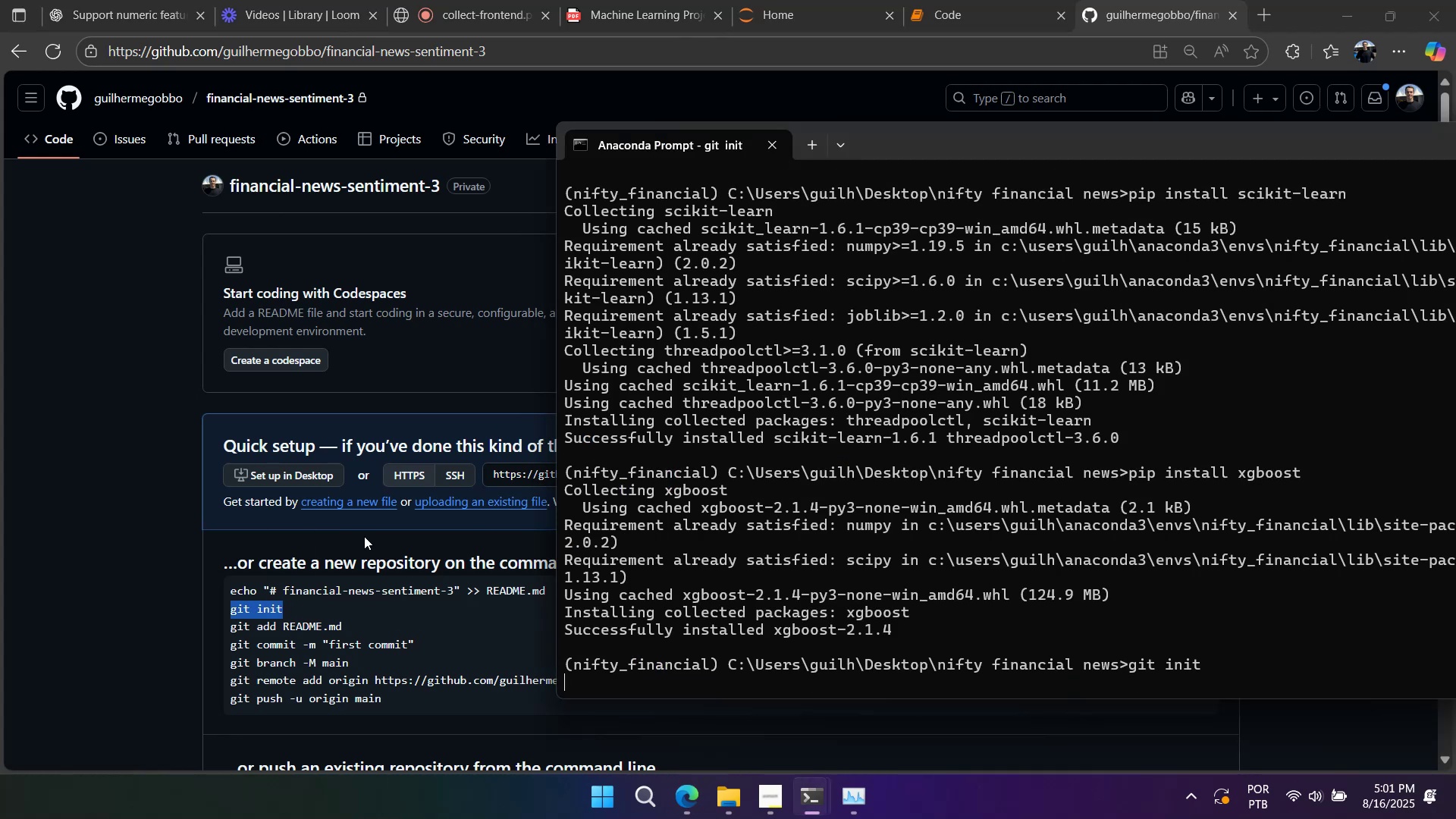 
type(git add .)
 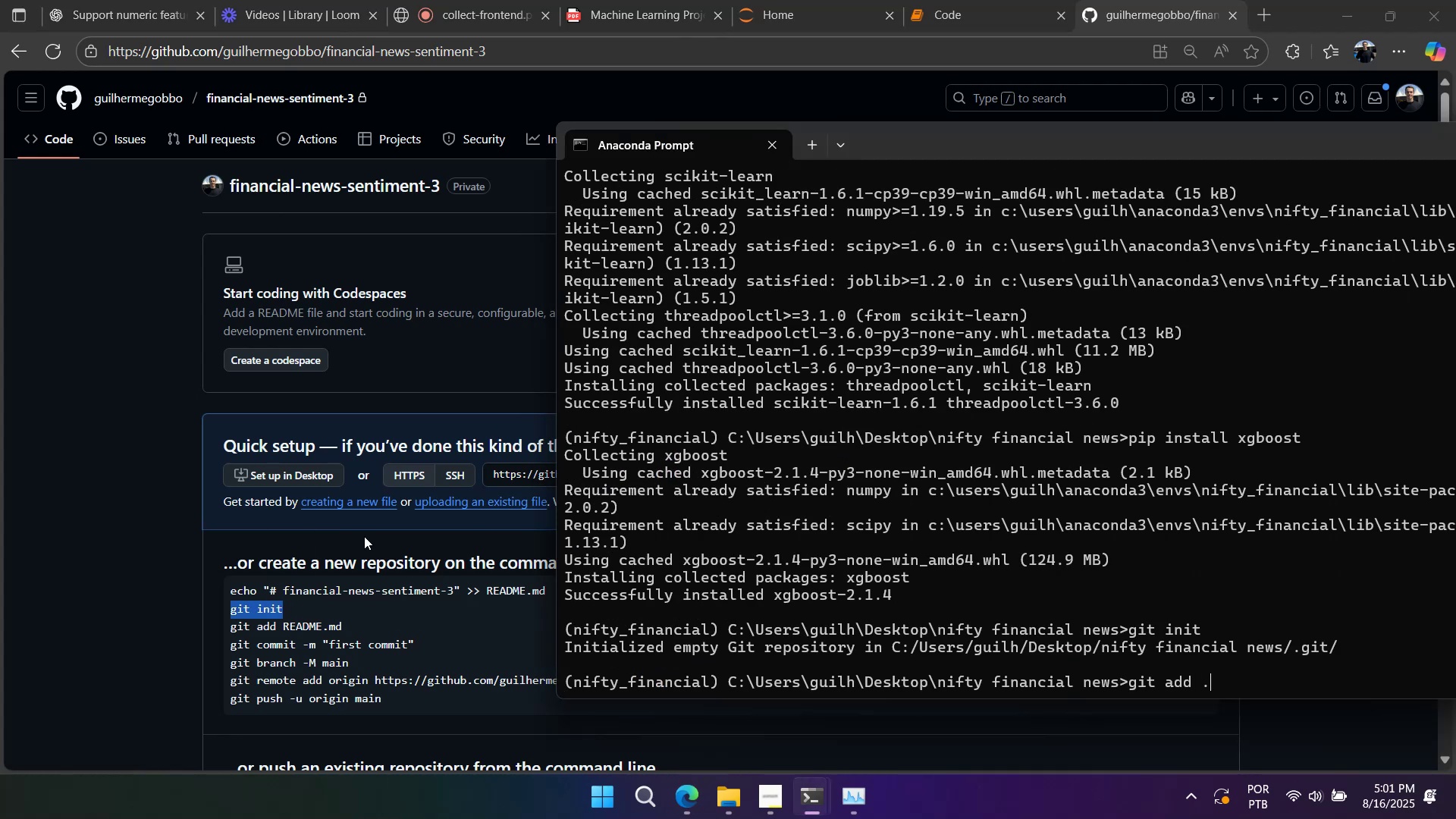 
key(Enter)
 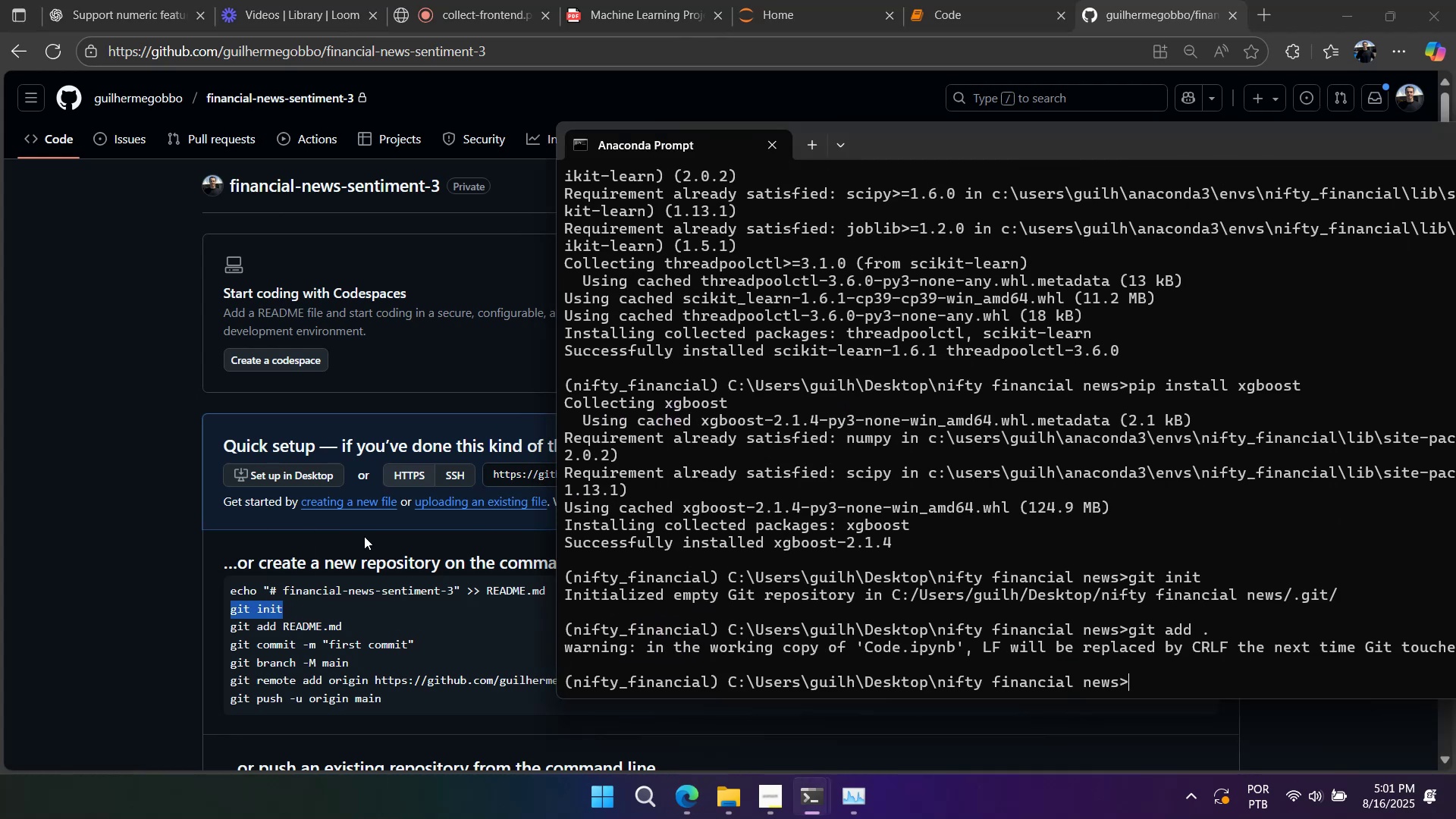 
type(git o)
key(Backspace)
type(commit -m upd)
 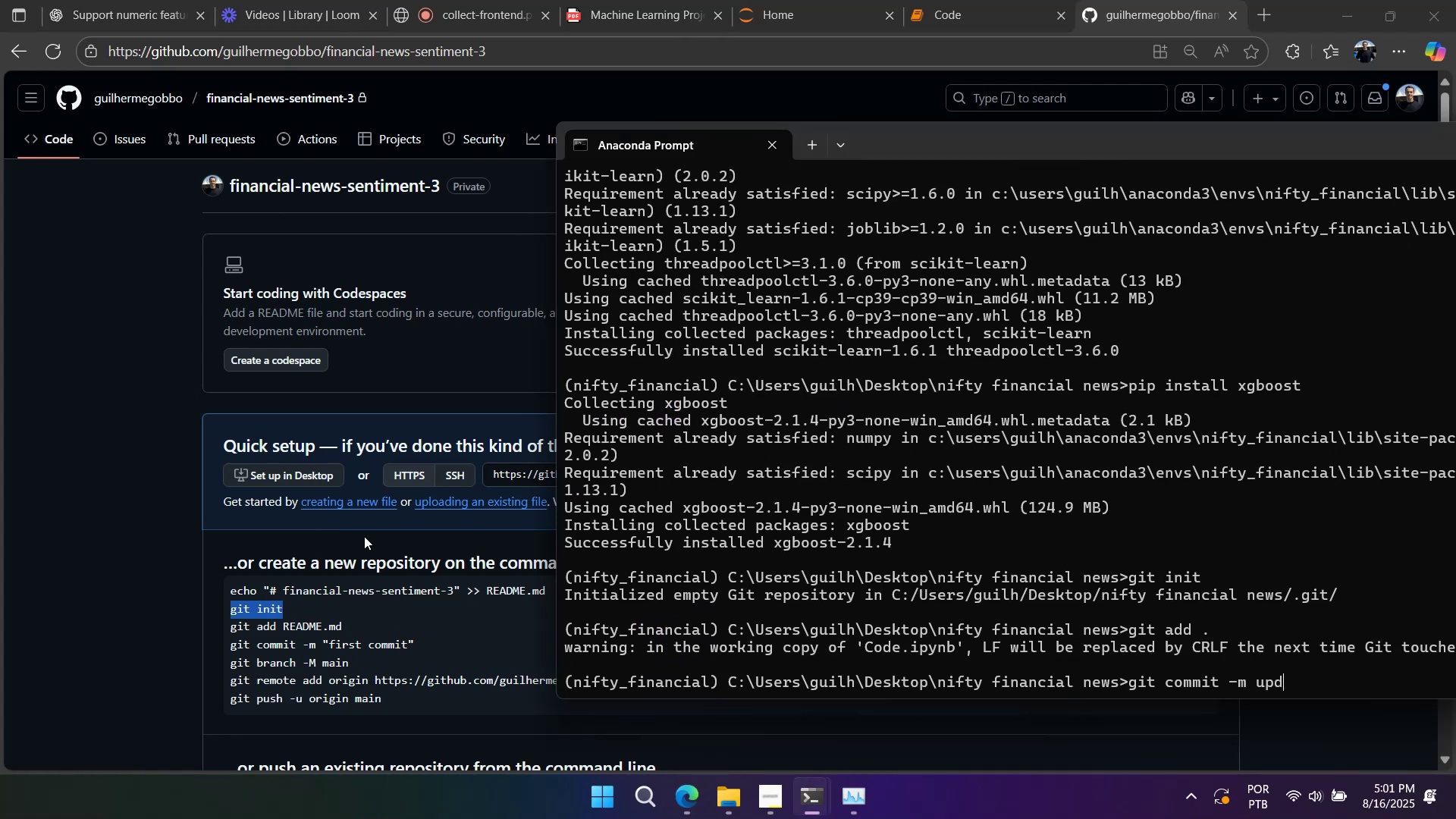 
key(Enter)
 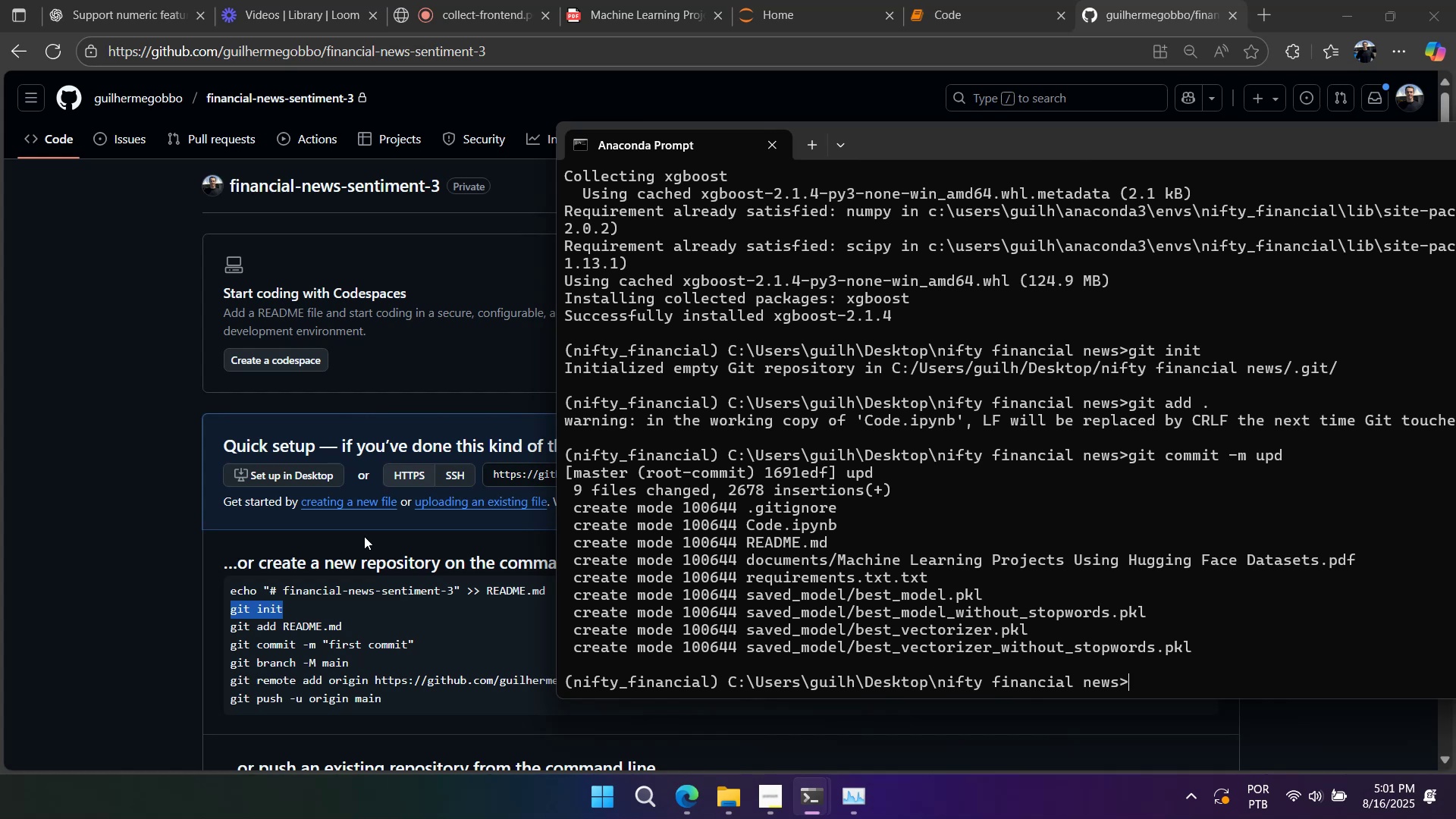 
type(git branch -M main)
 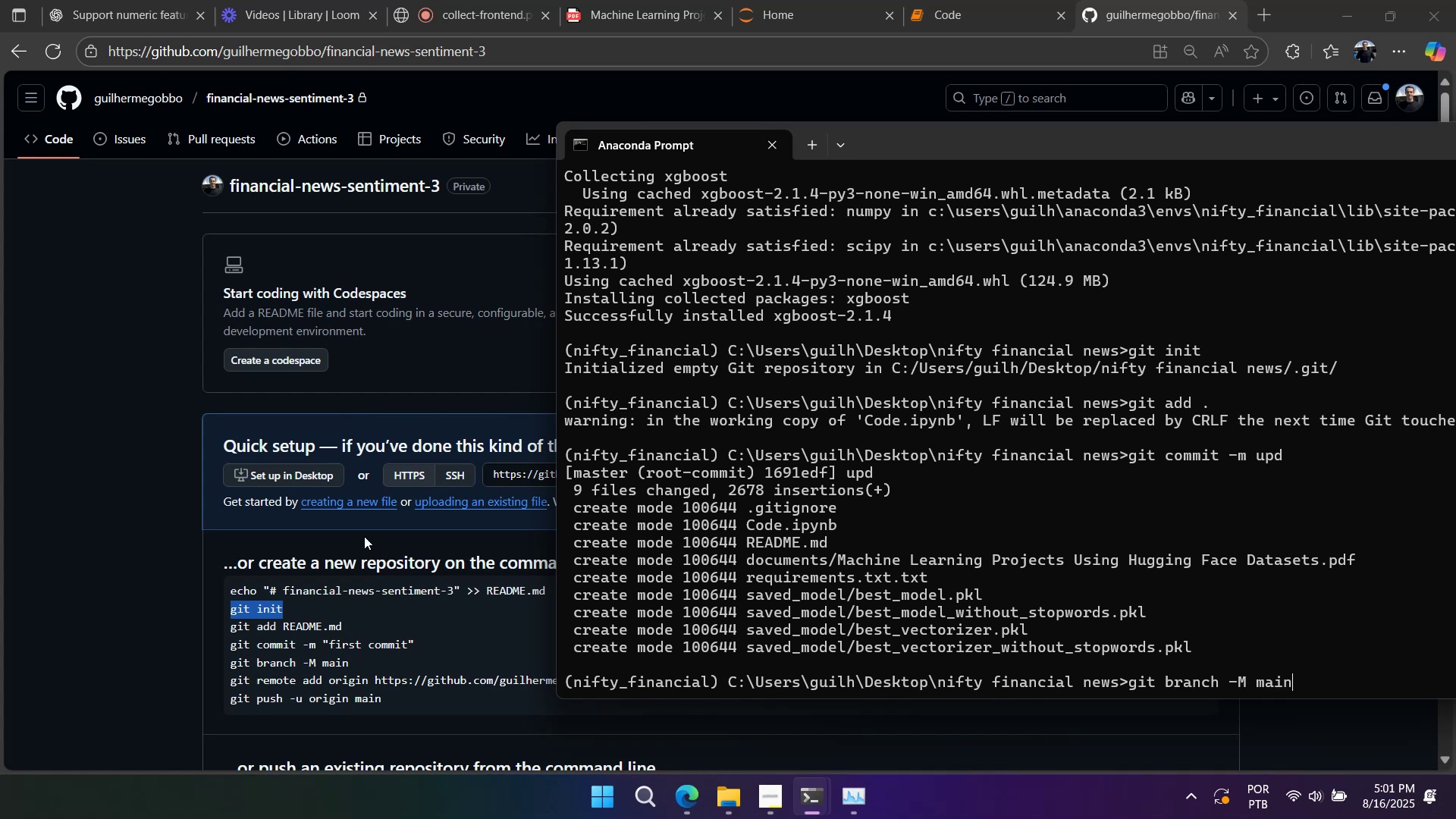 
key(Enter)
 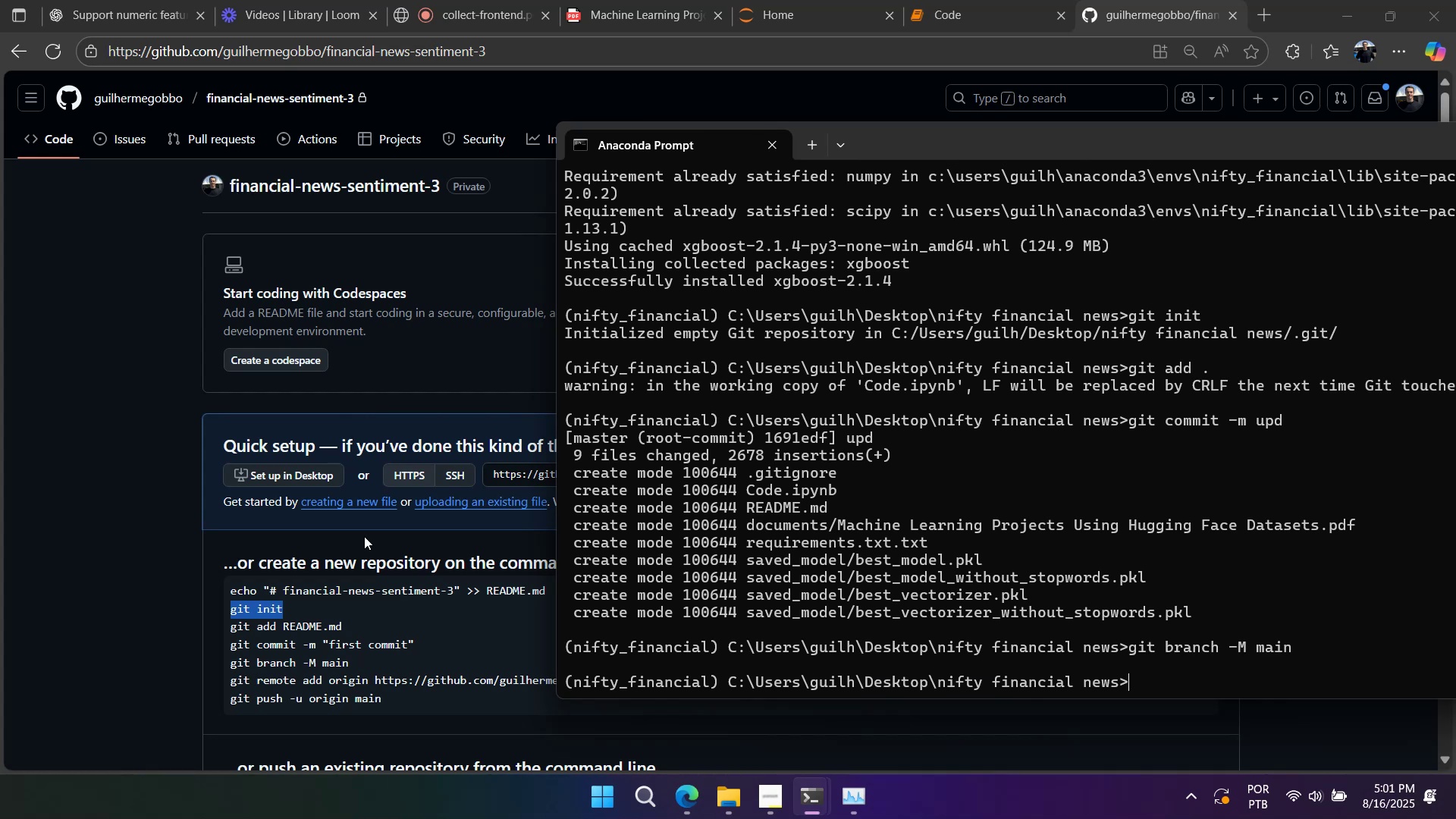 
type(git remote add origin)
 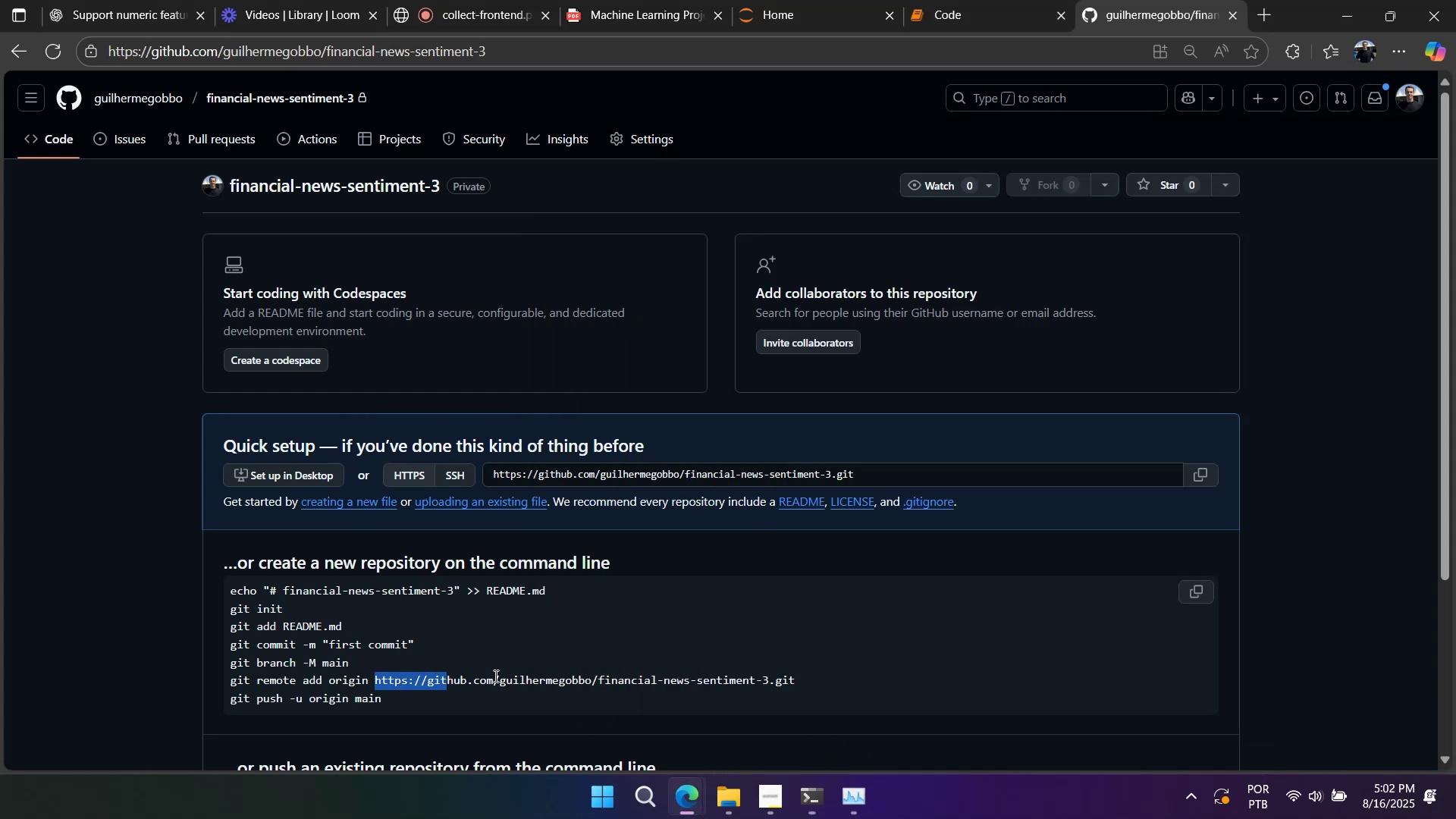 
key(Control+ControlLeft)
 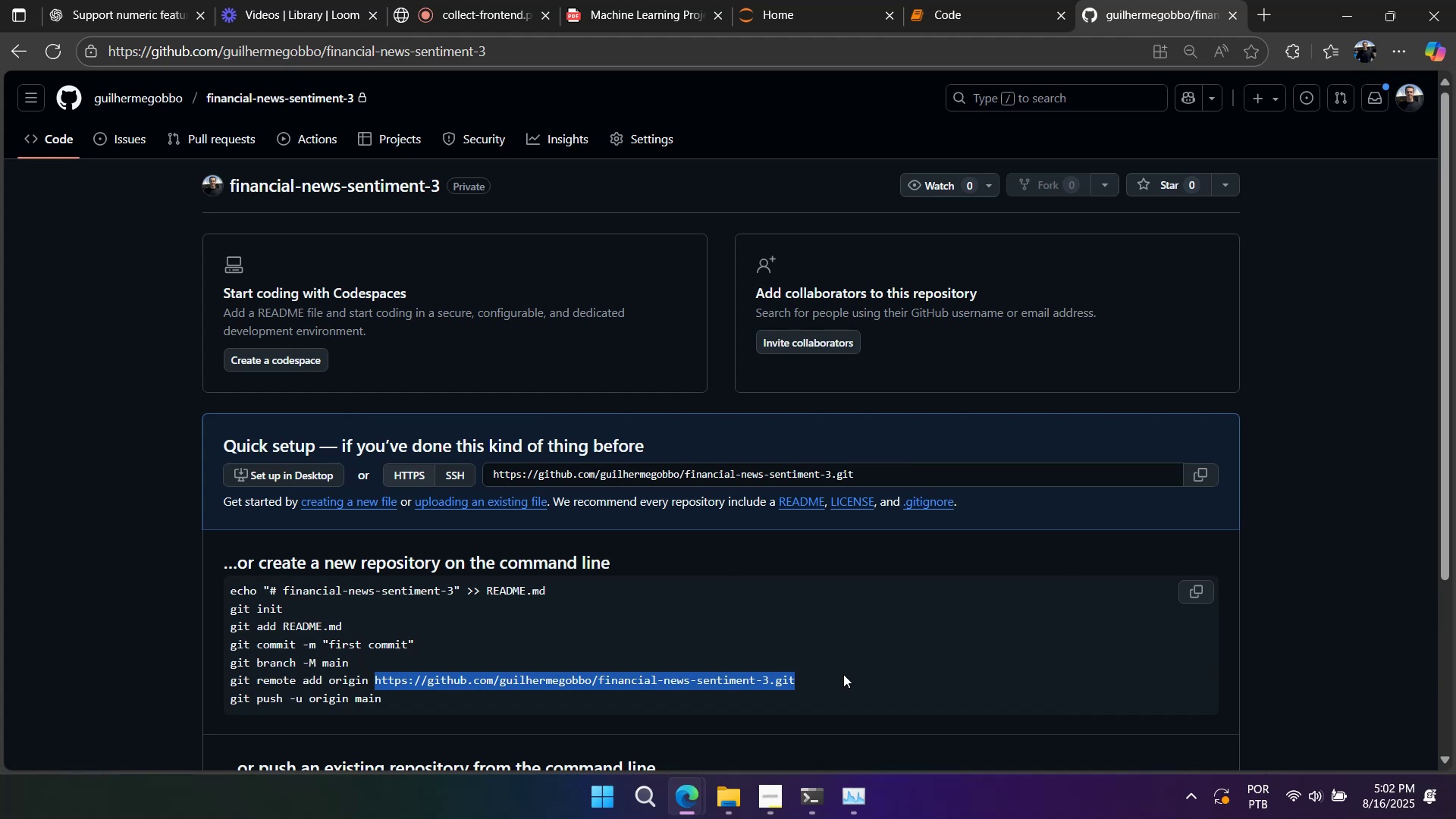 
key(Control+C)
 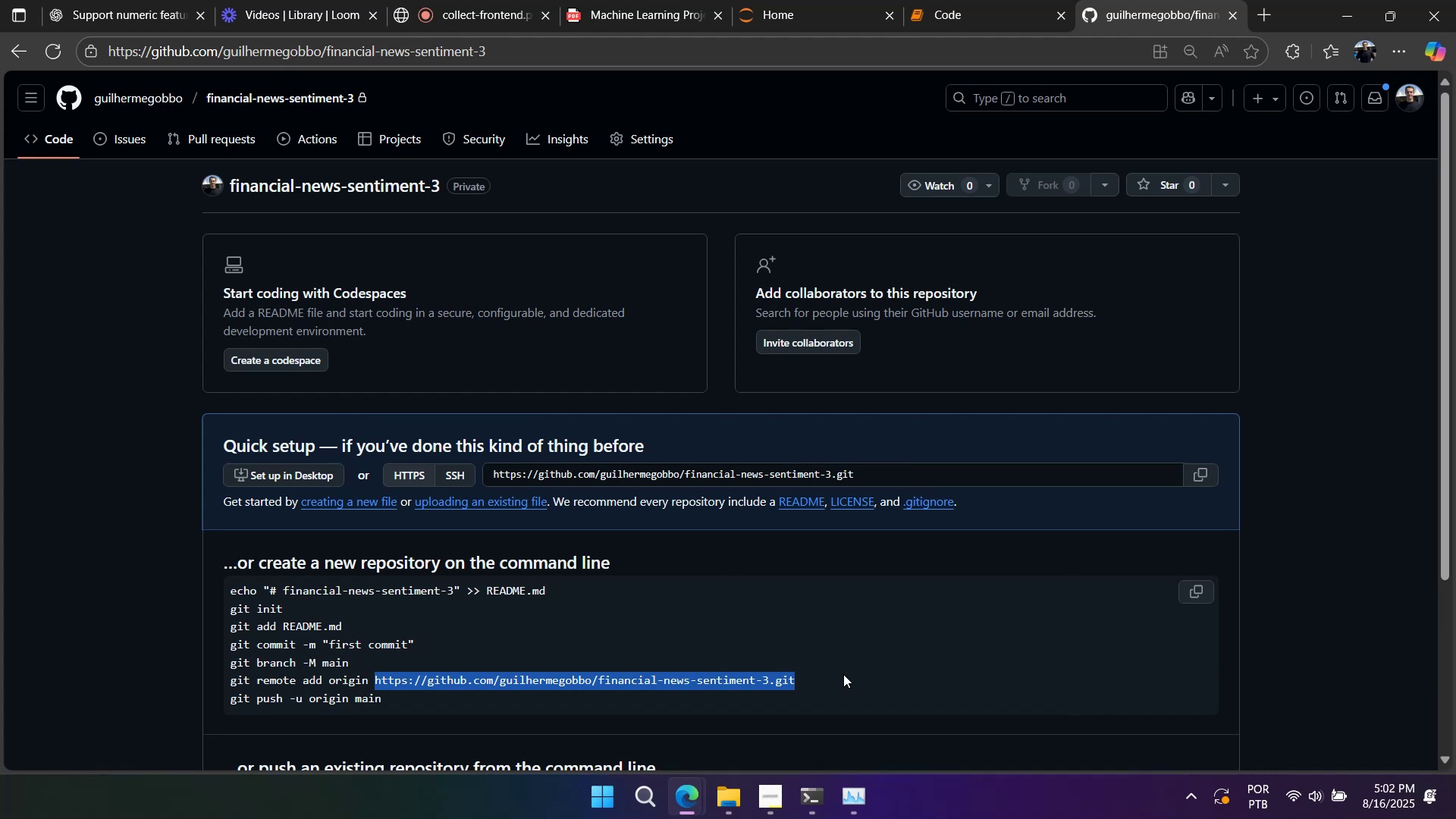 
key(Alt+AltLeft)
 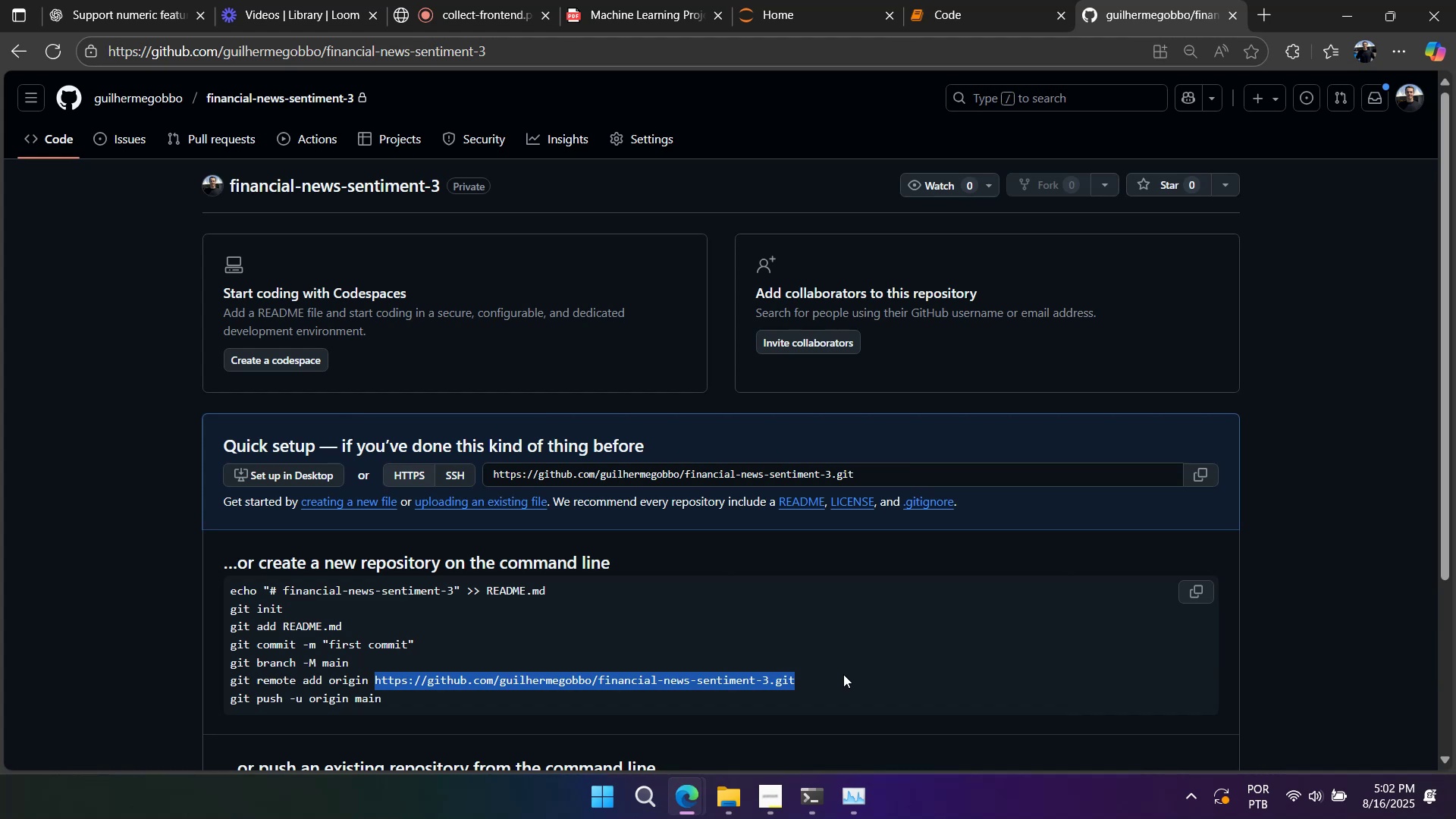 
key(Alt+Tab)
 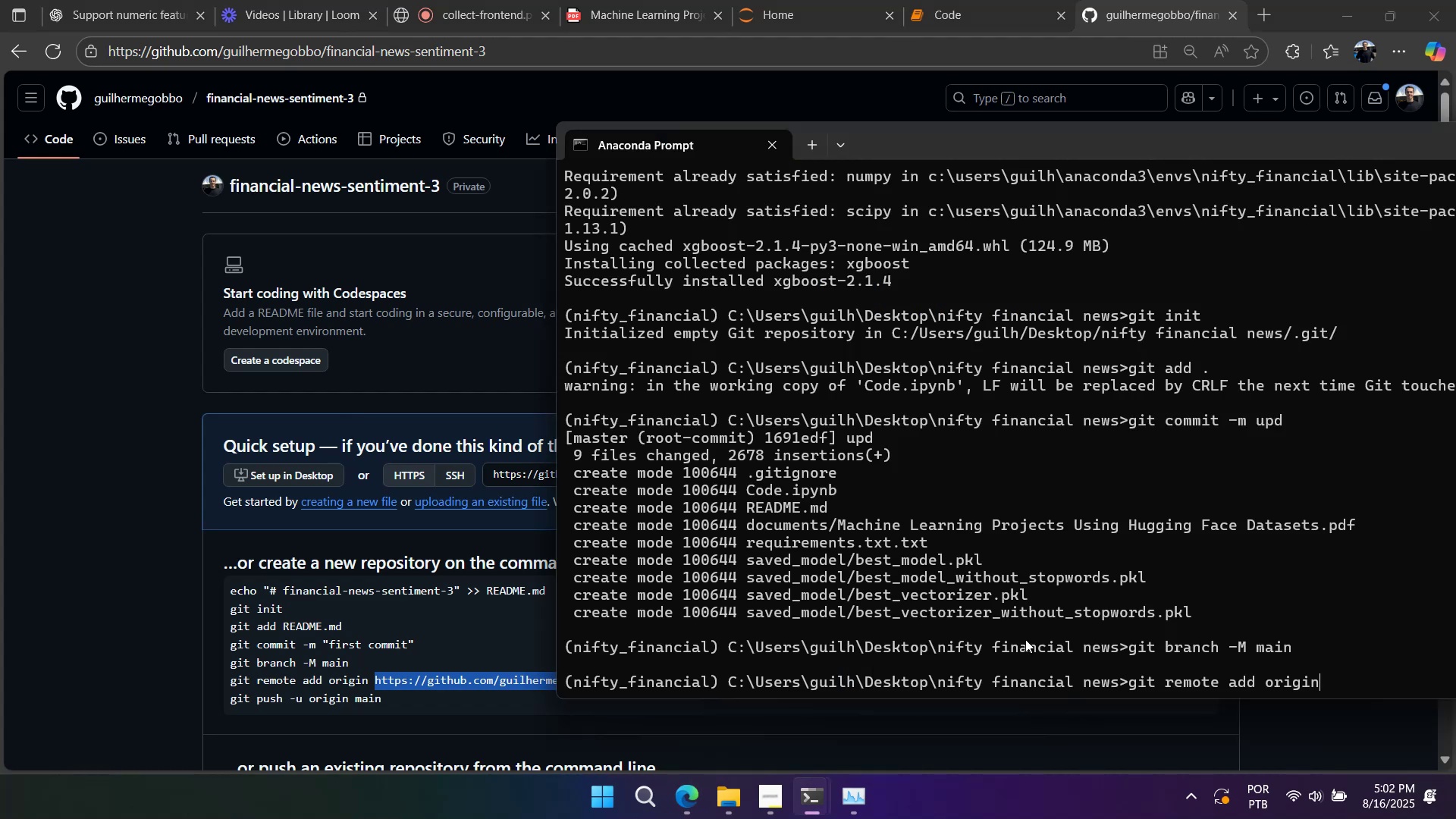 
key(Space)
 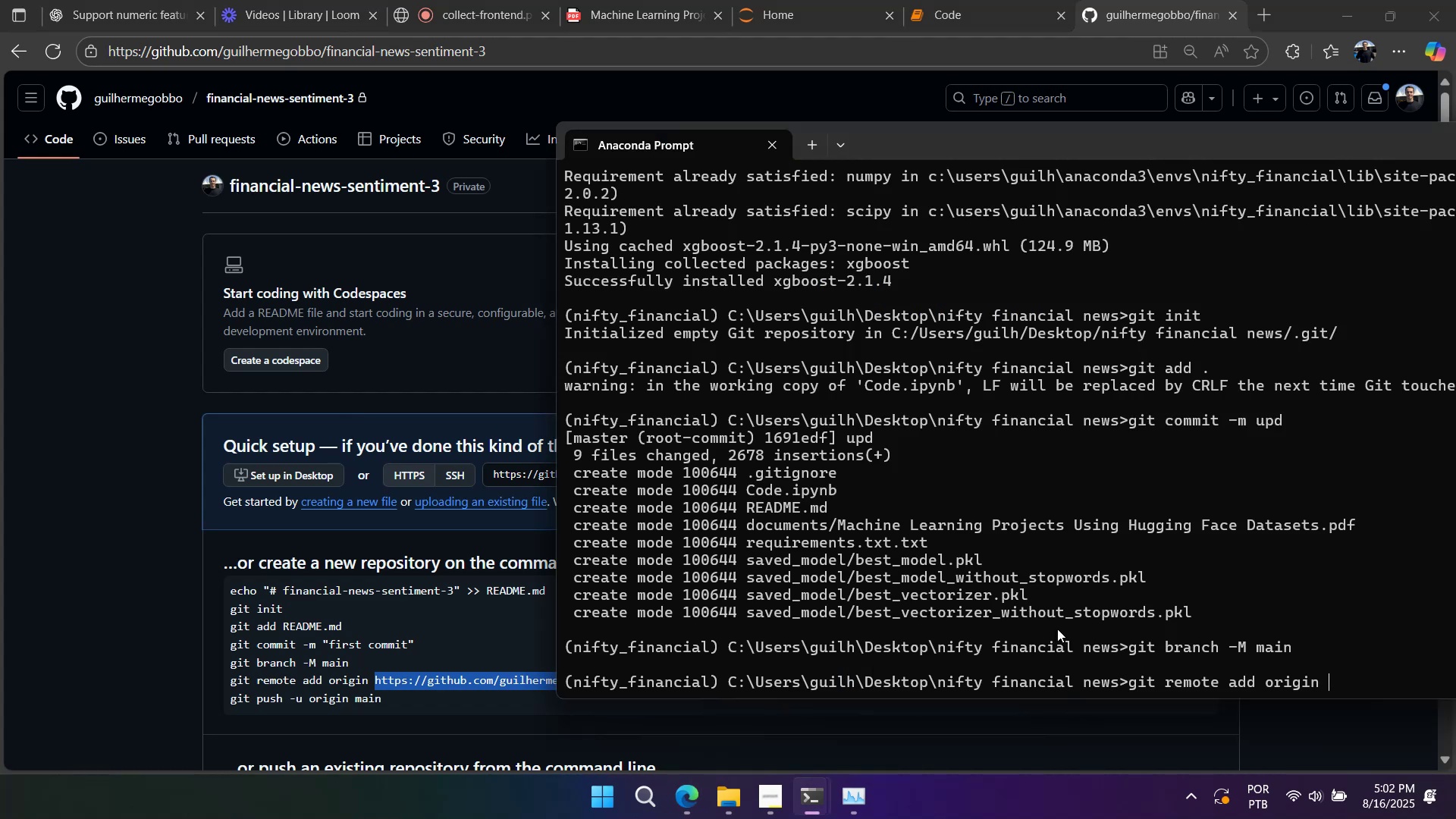 
right_click([1059, 627])
 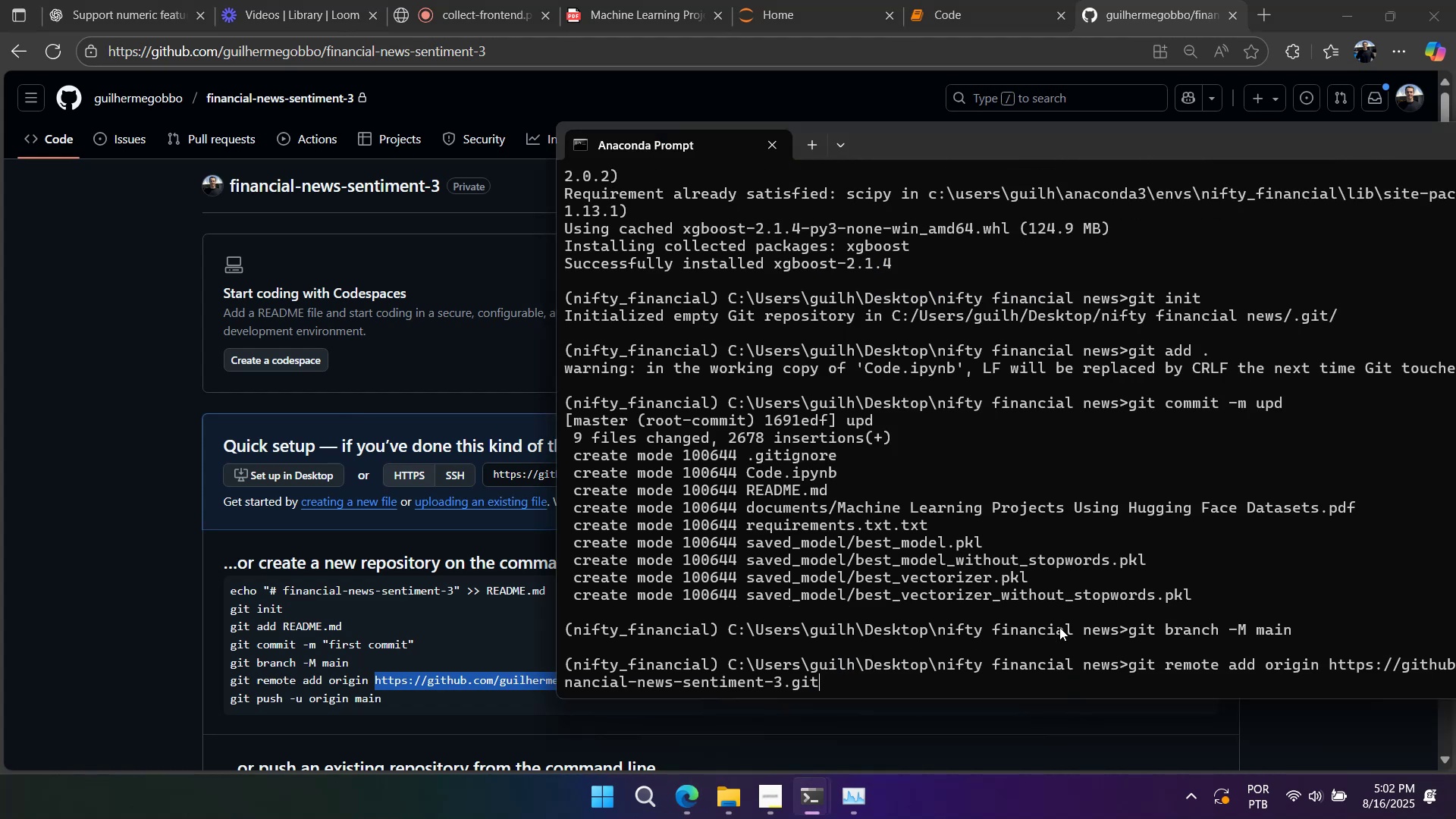 
key(Enter)
 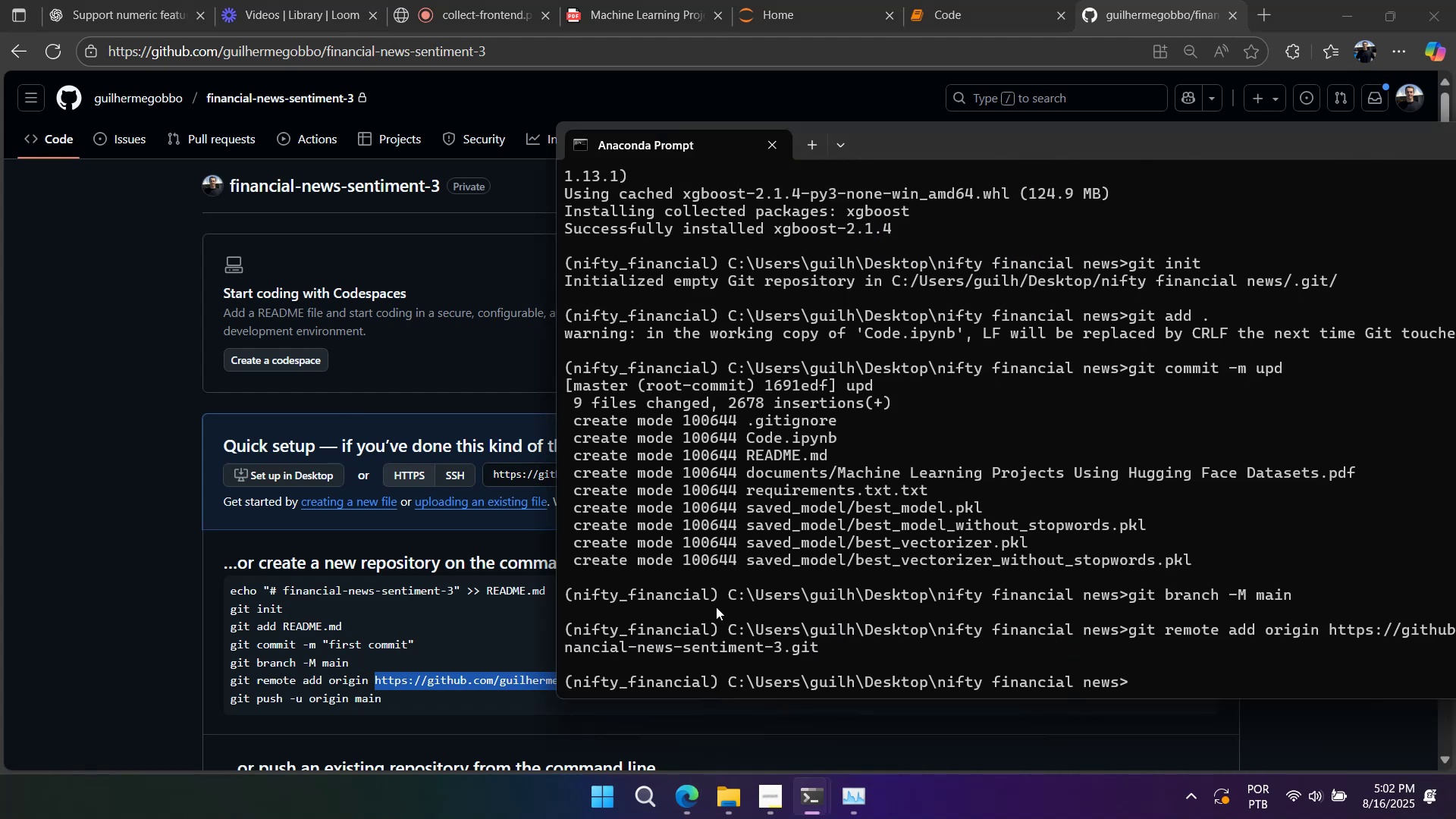 
wait(7.13)
 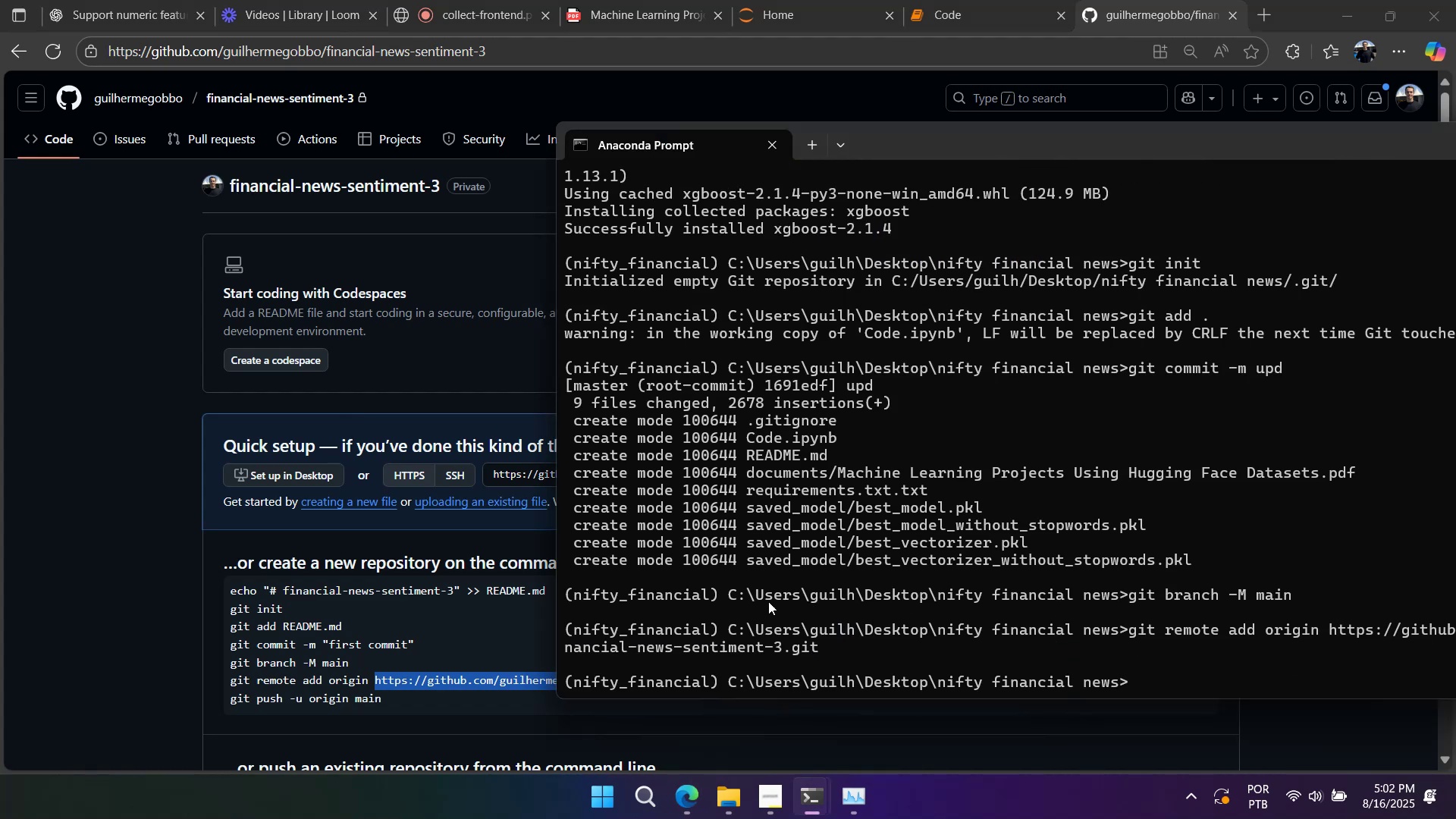 
double_click([675, 130])
 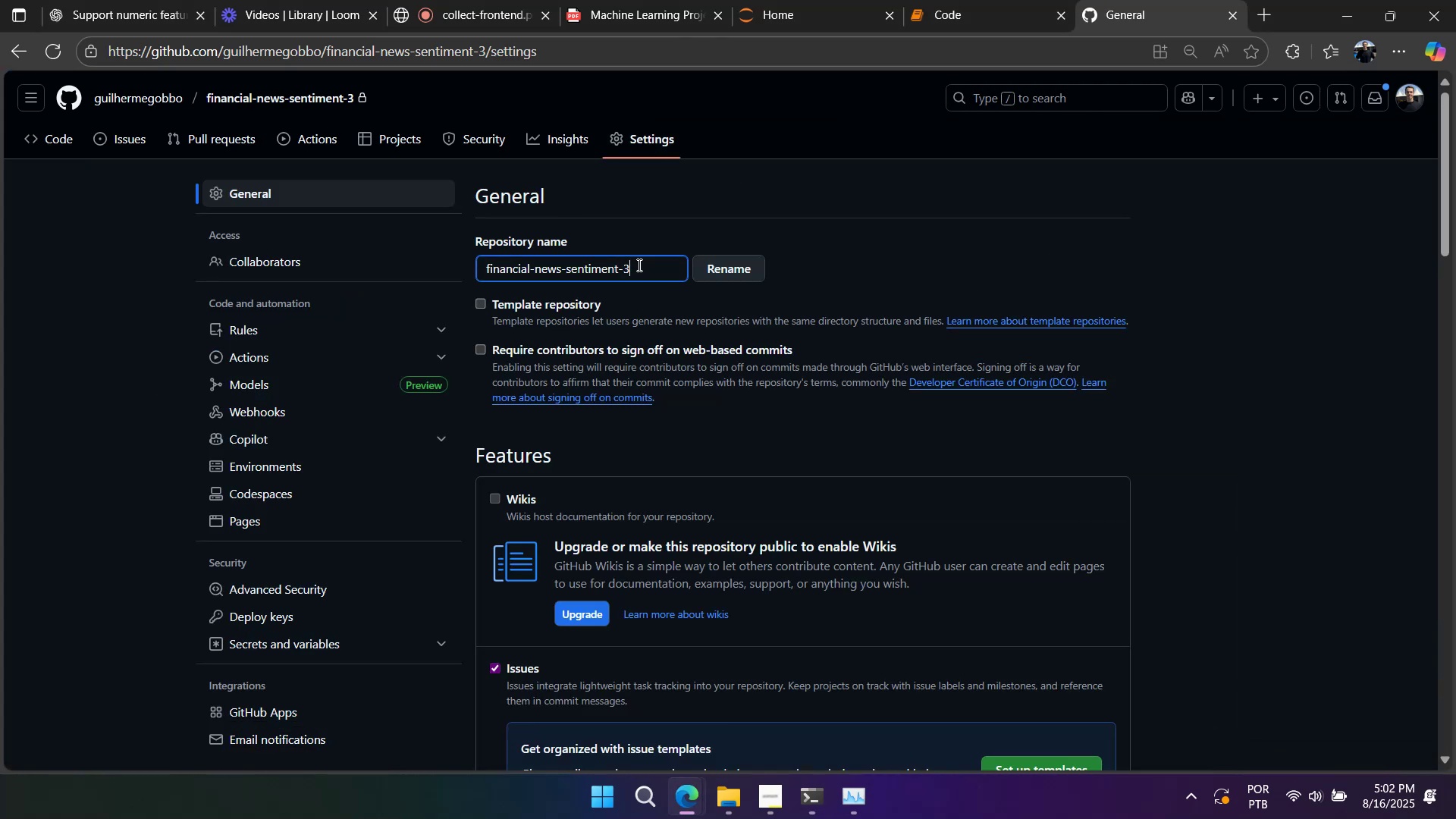 
key(Backspace)
 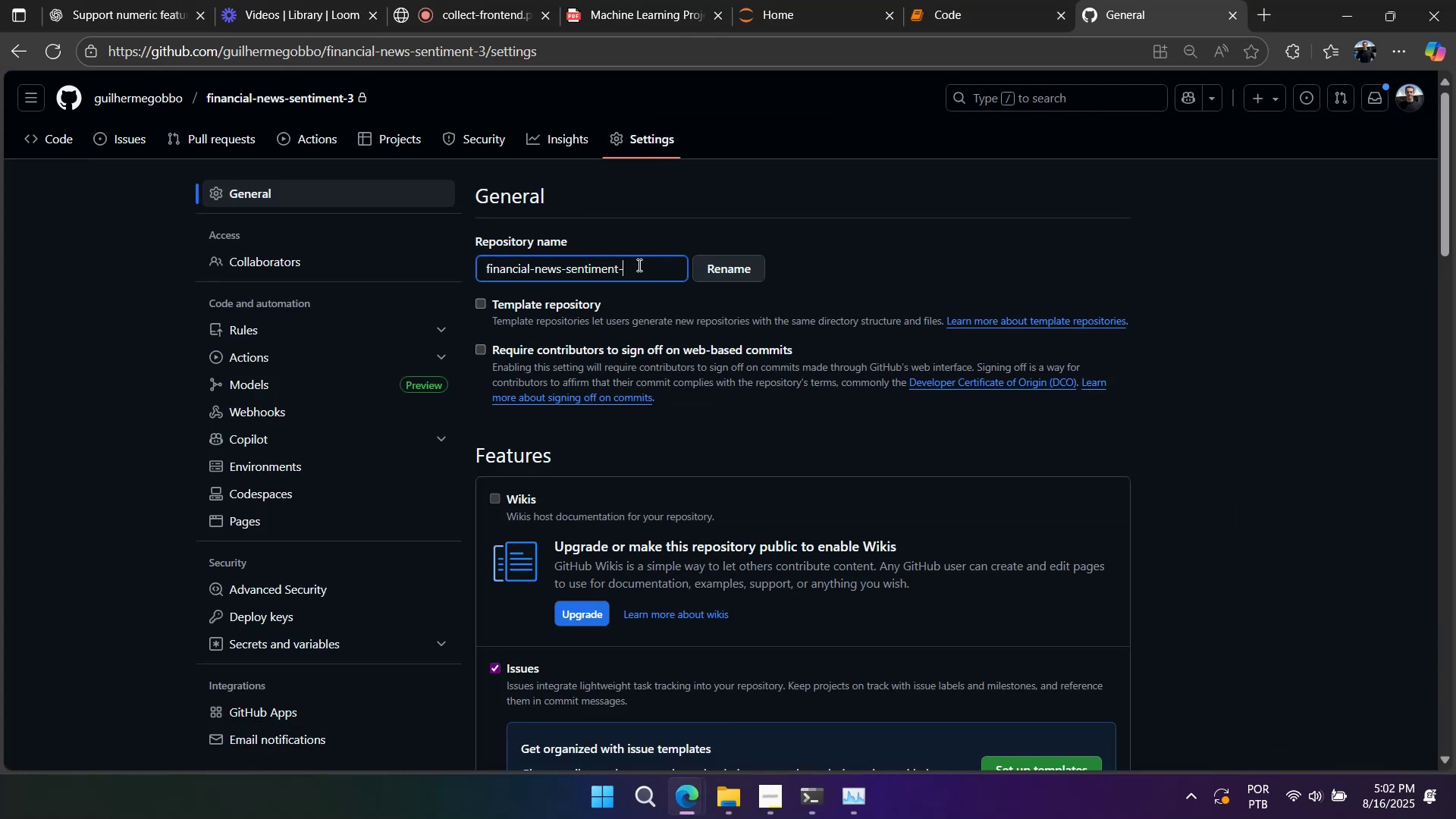 
key(Numpad4)
 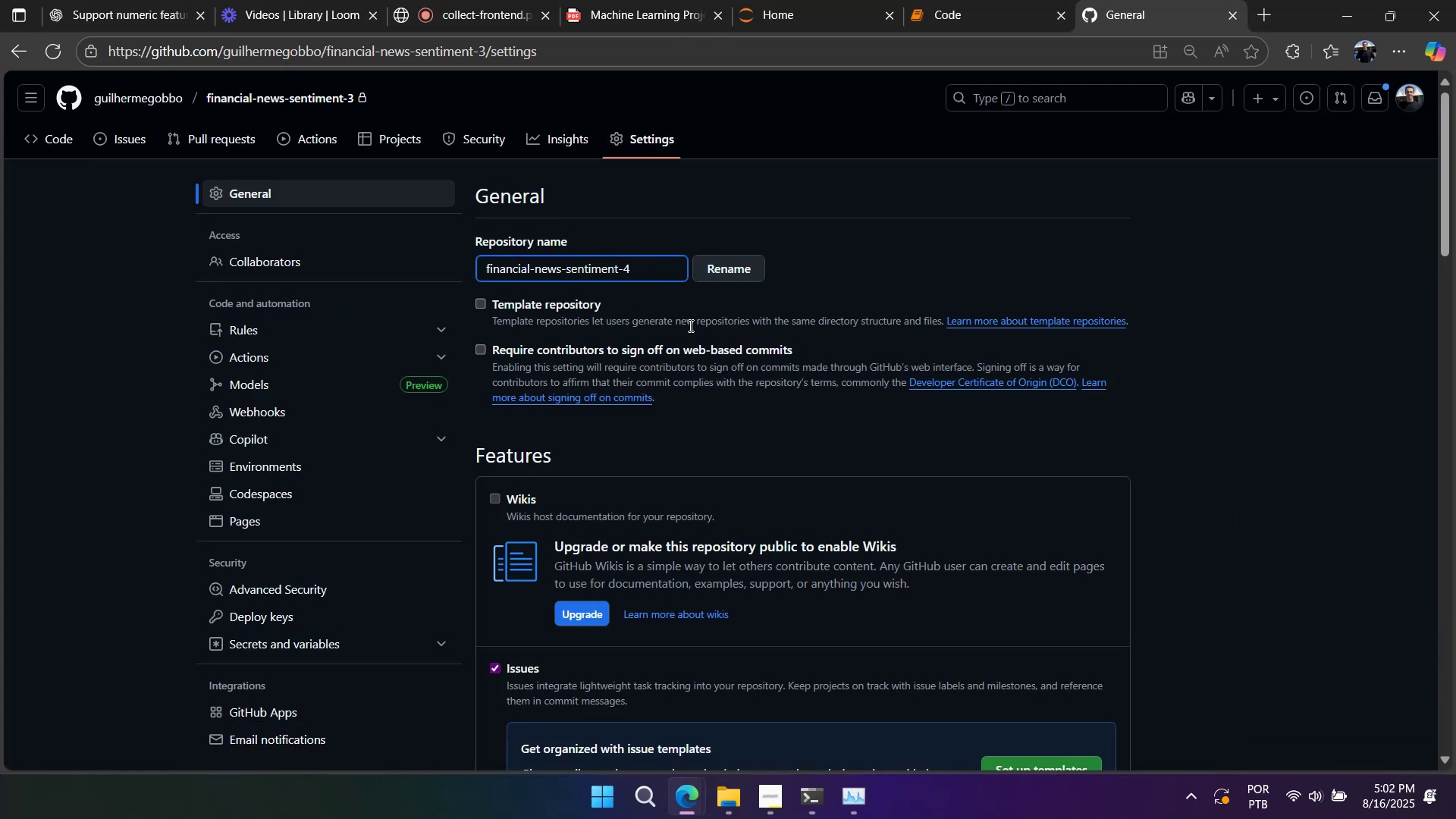 
left_click([717, 276])
 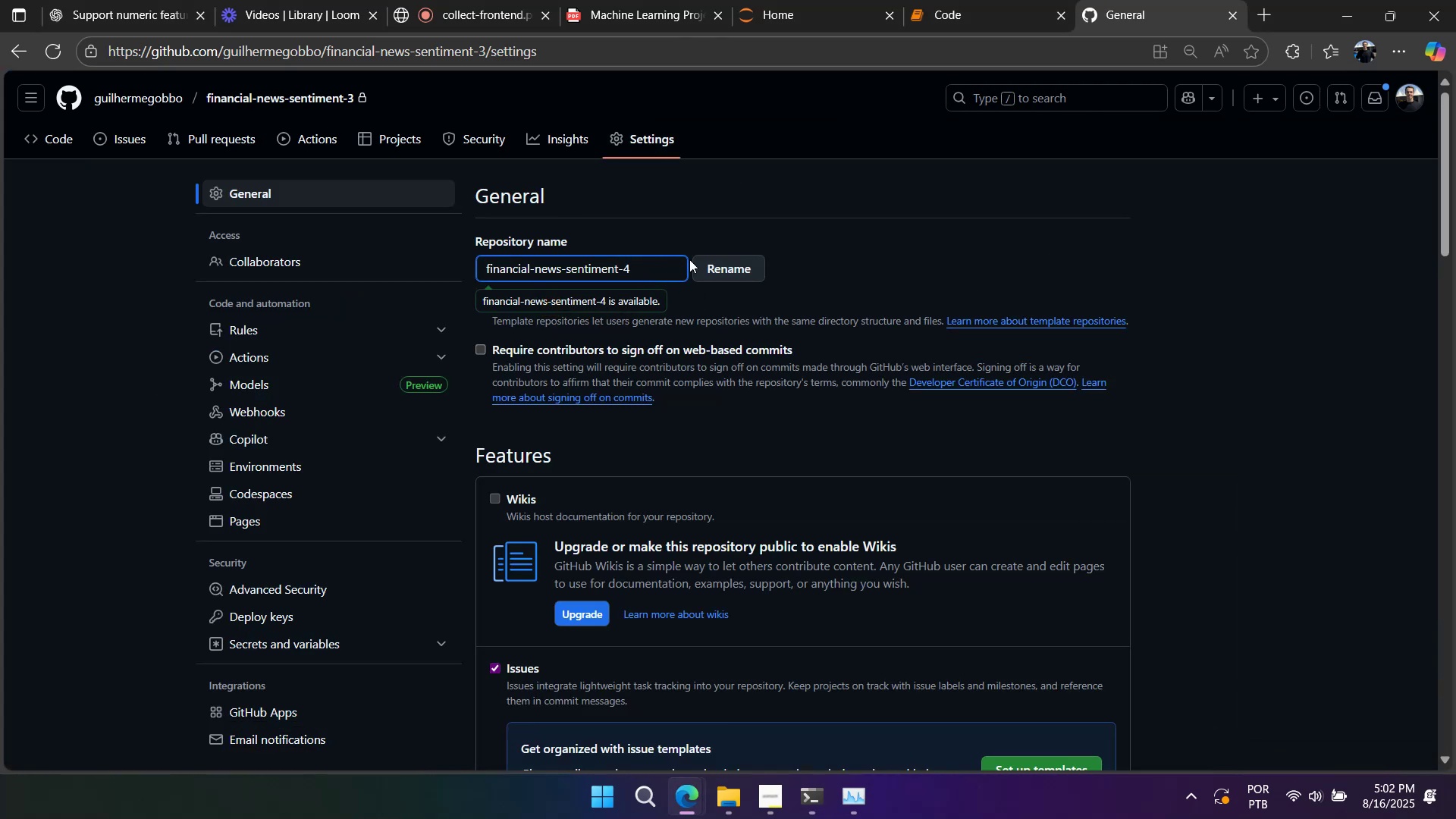 
scroll: coordinate [673, 475], scroll_direction: up, amount: 1.0
 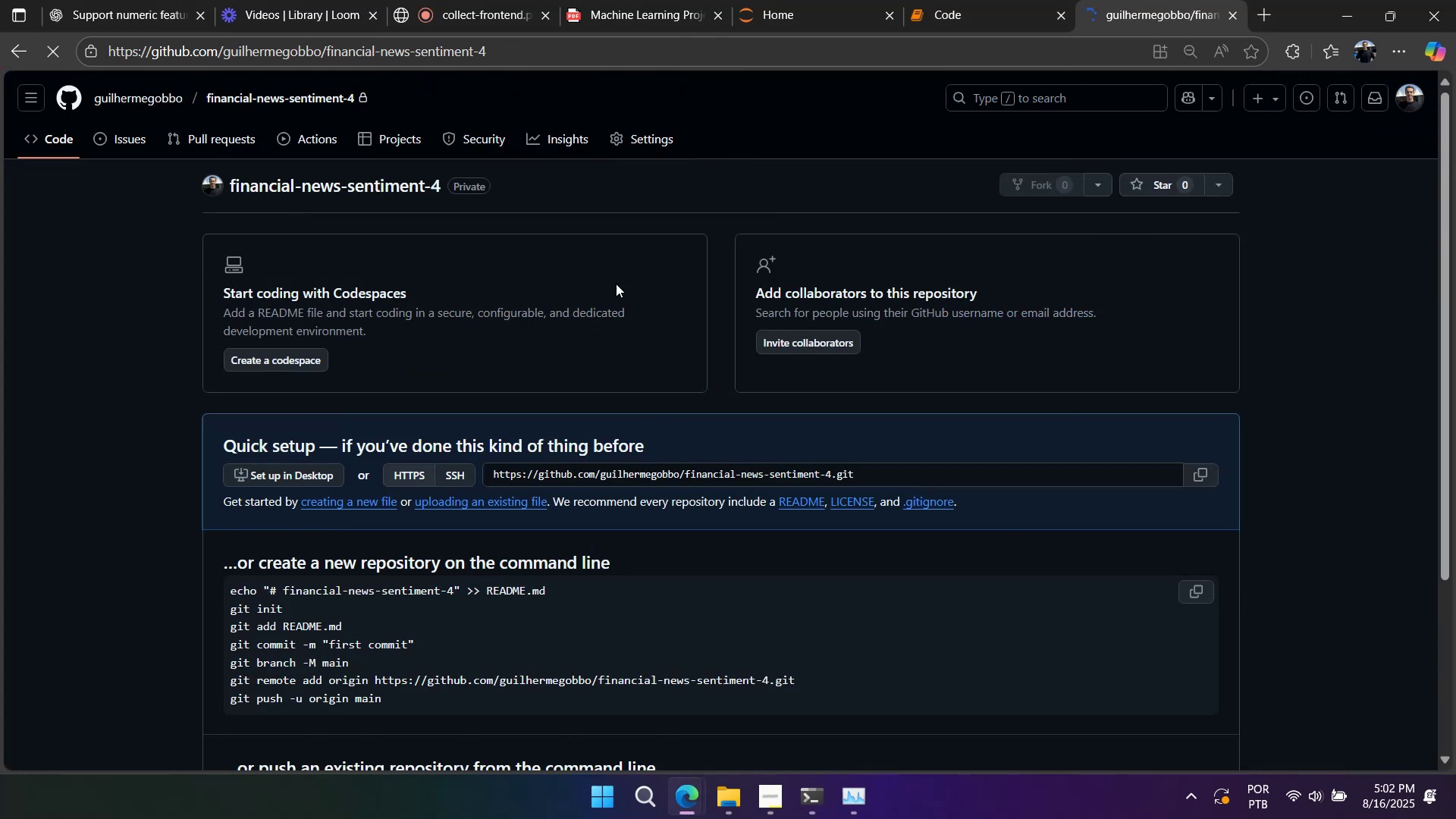 
scroll: coordinate [522, 507], scroll_direction: down, amount: 1.0
 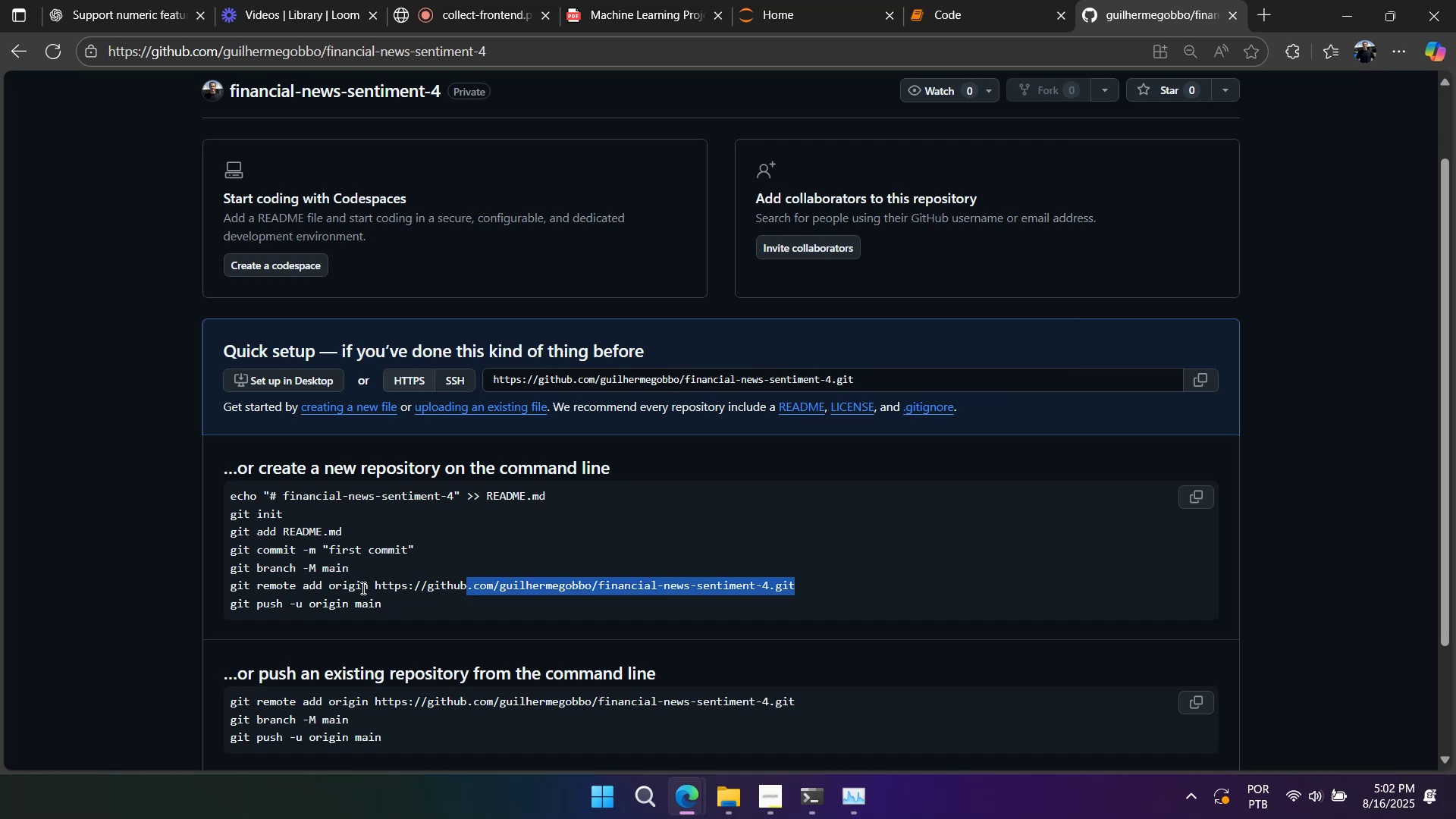 
key(Control+ControlLeft)
 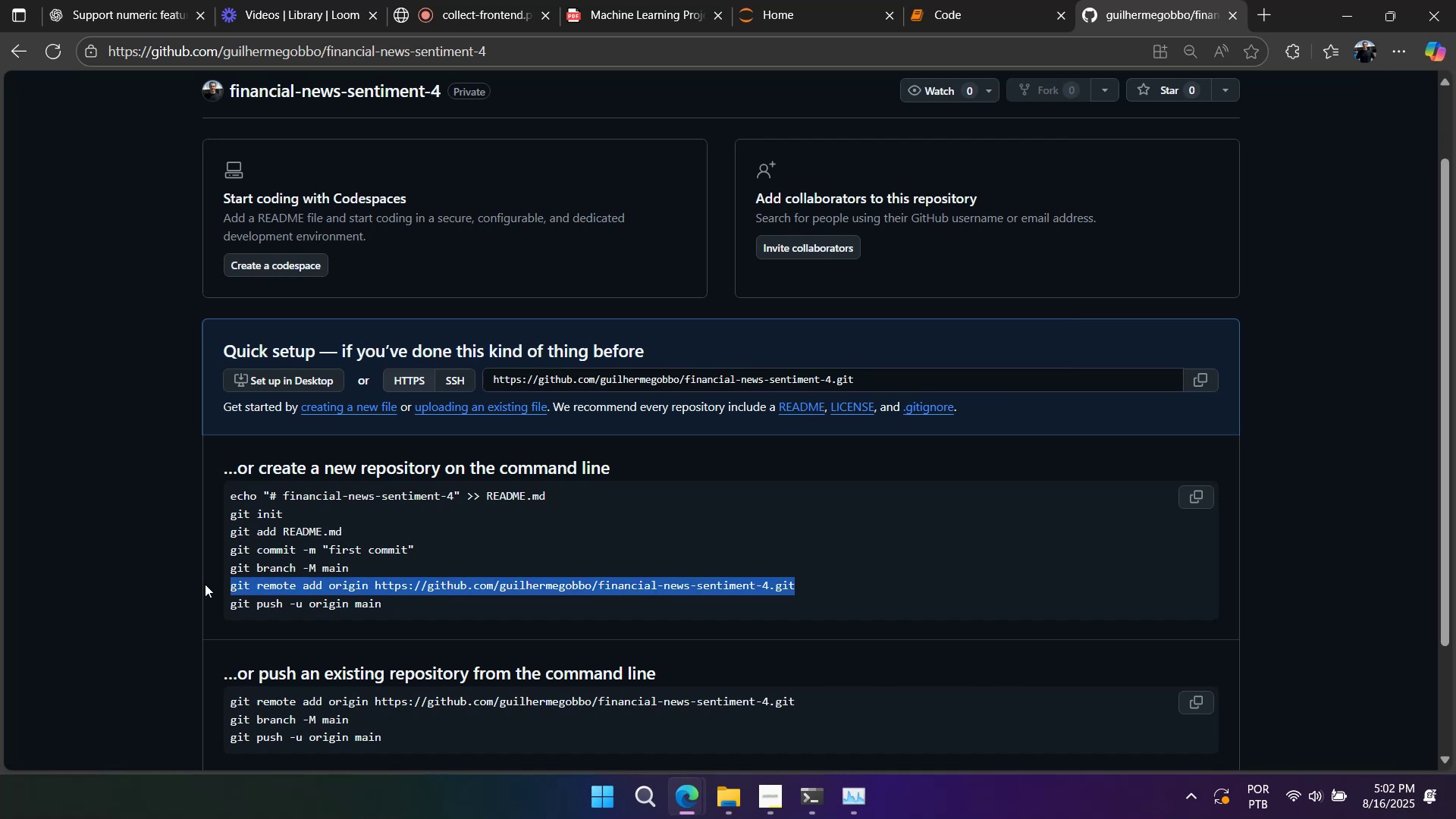 
key(C)
 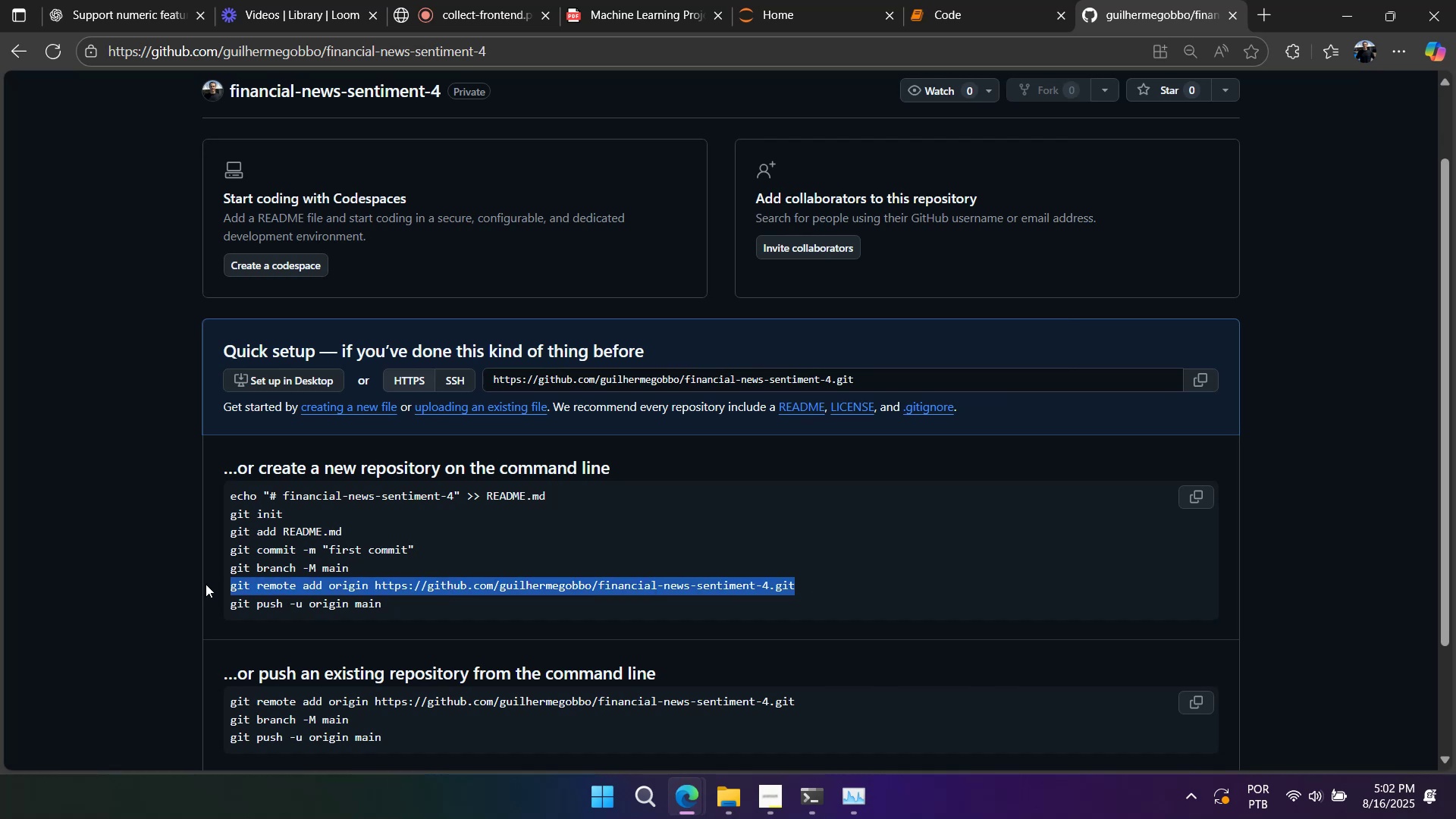 
key(Alt+AltLeft)
 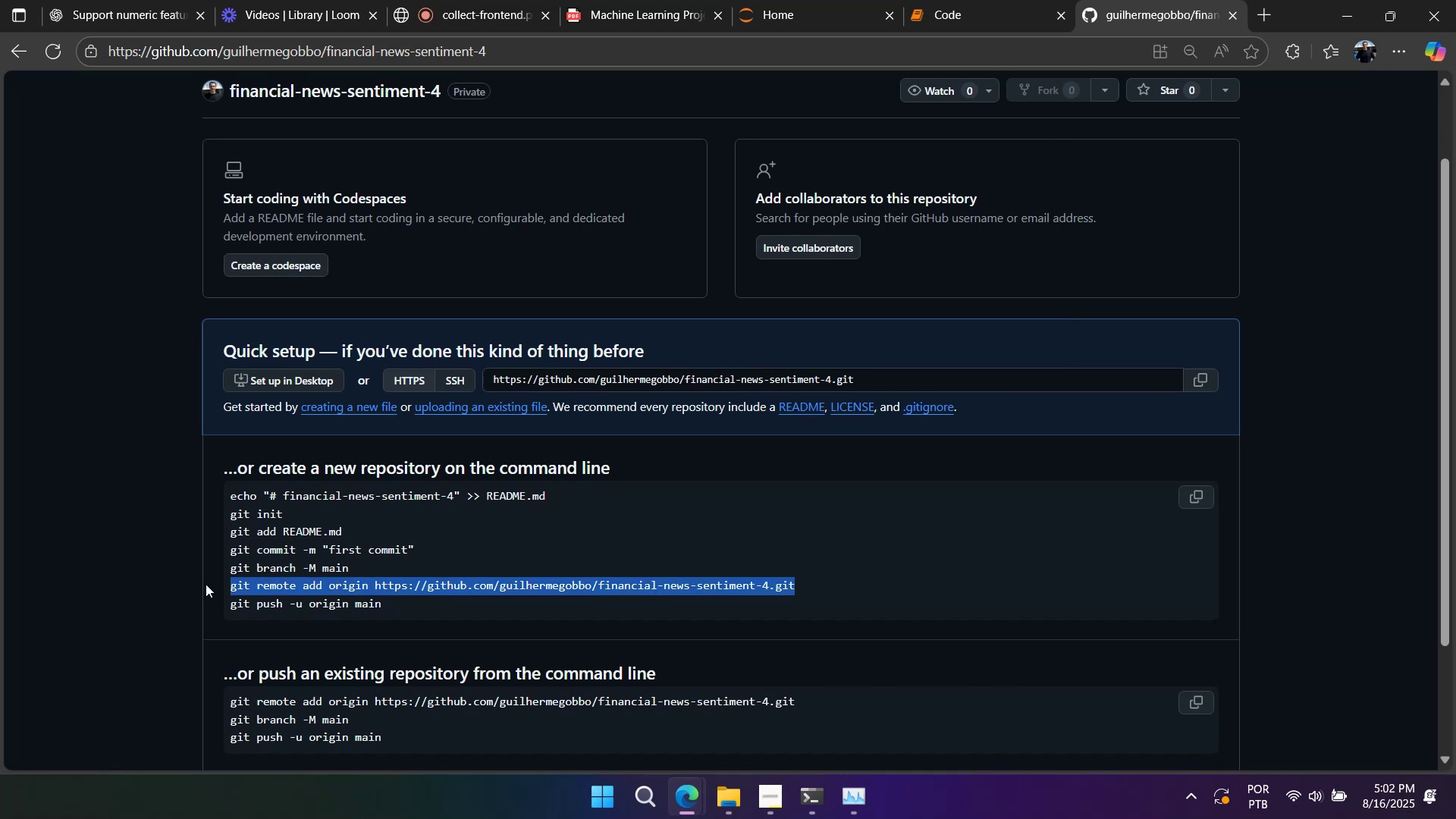 
key(Alt+Tab)
 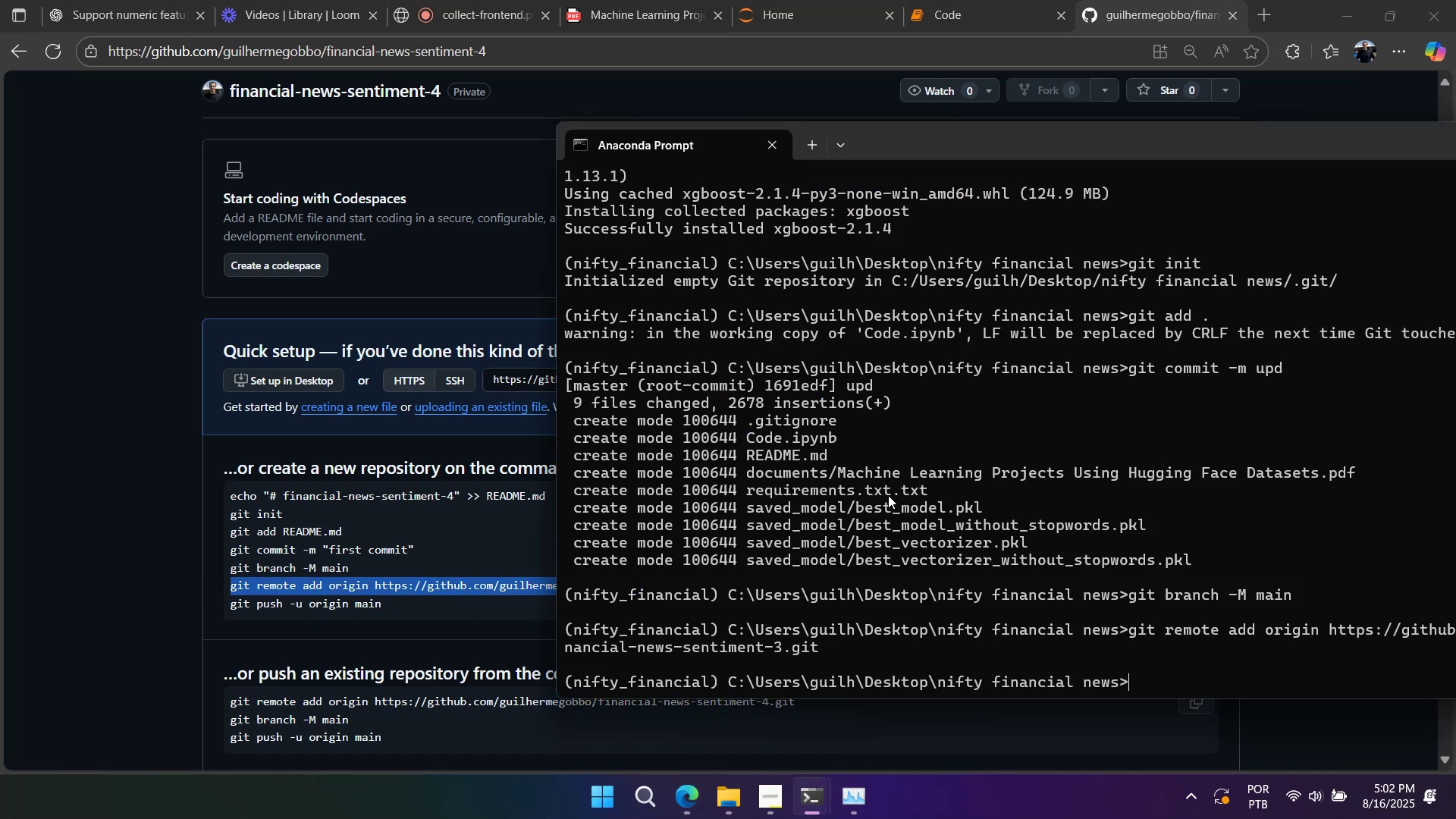 
right_click([910, 497])
 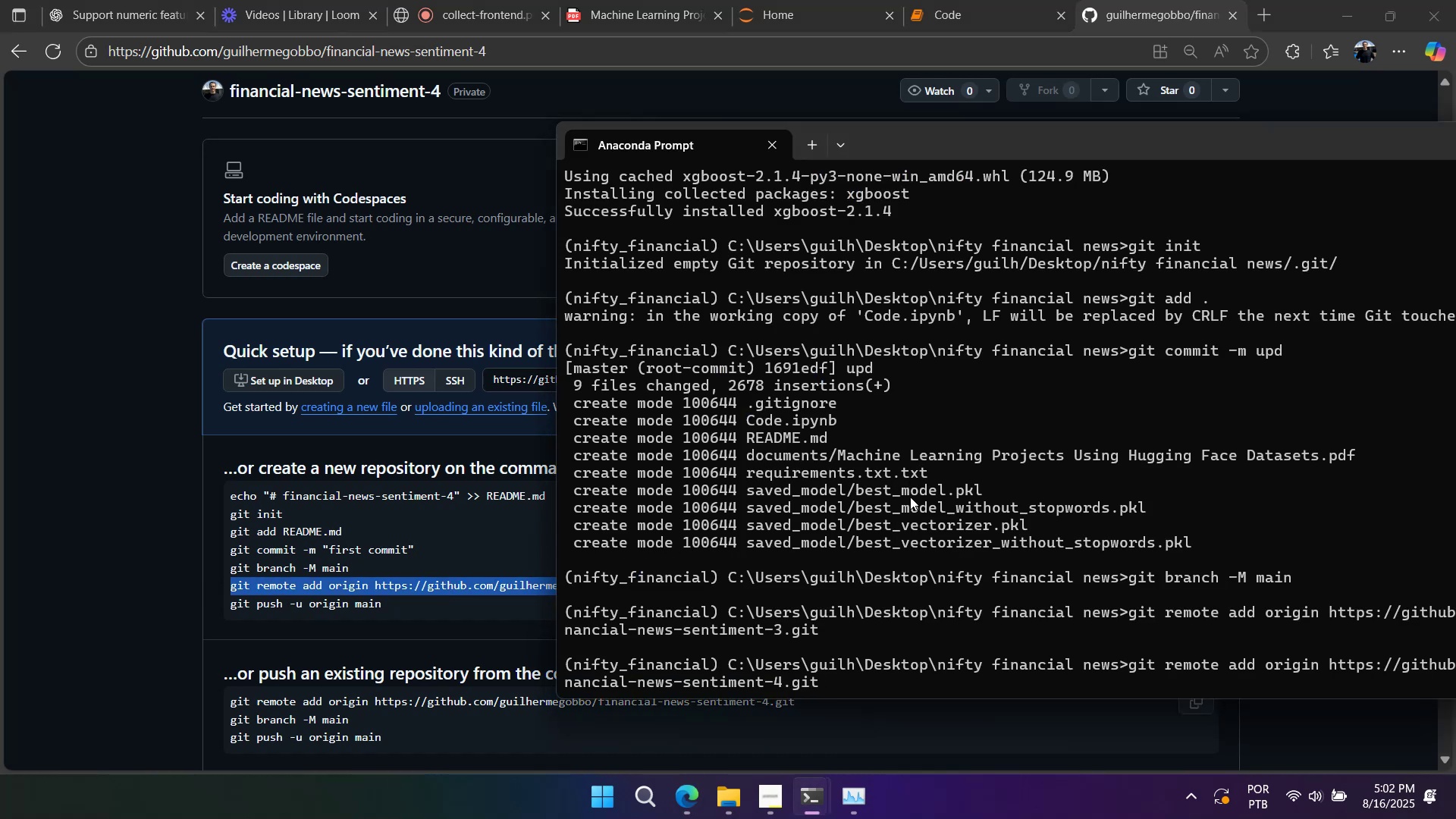 
key(Enter)
 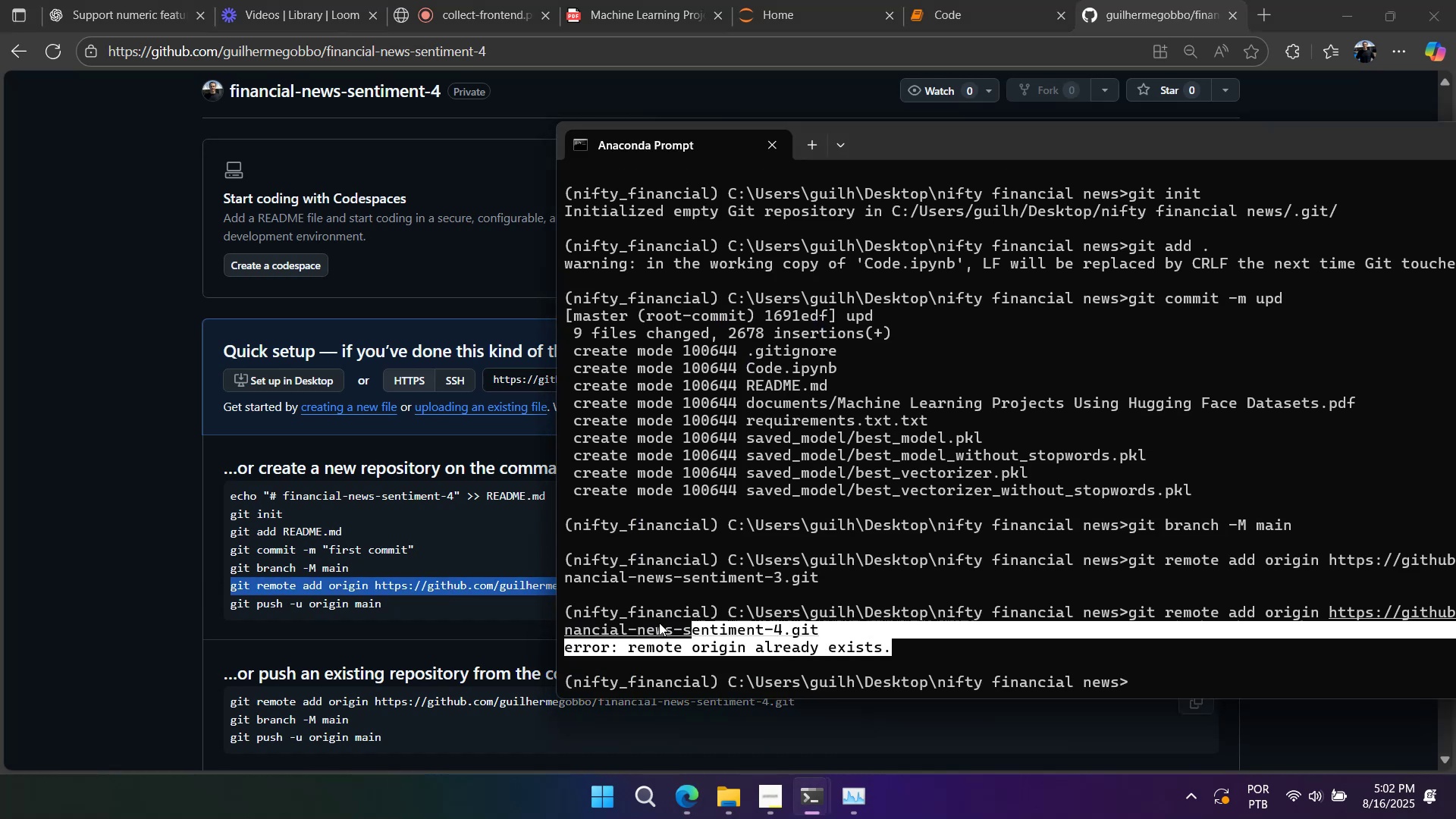 
key(Control+C)
 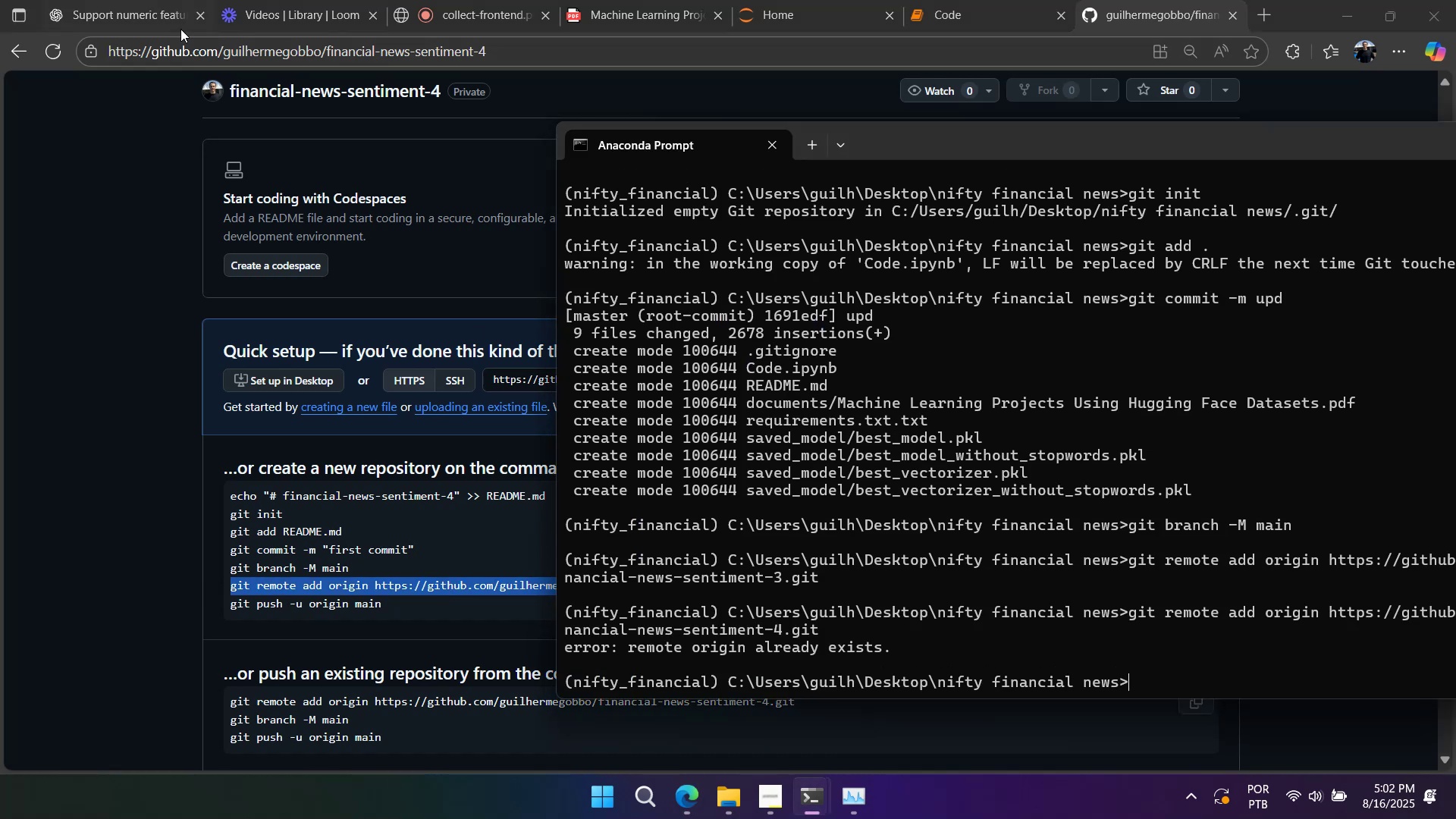 
left_click([161, 25])
 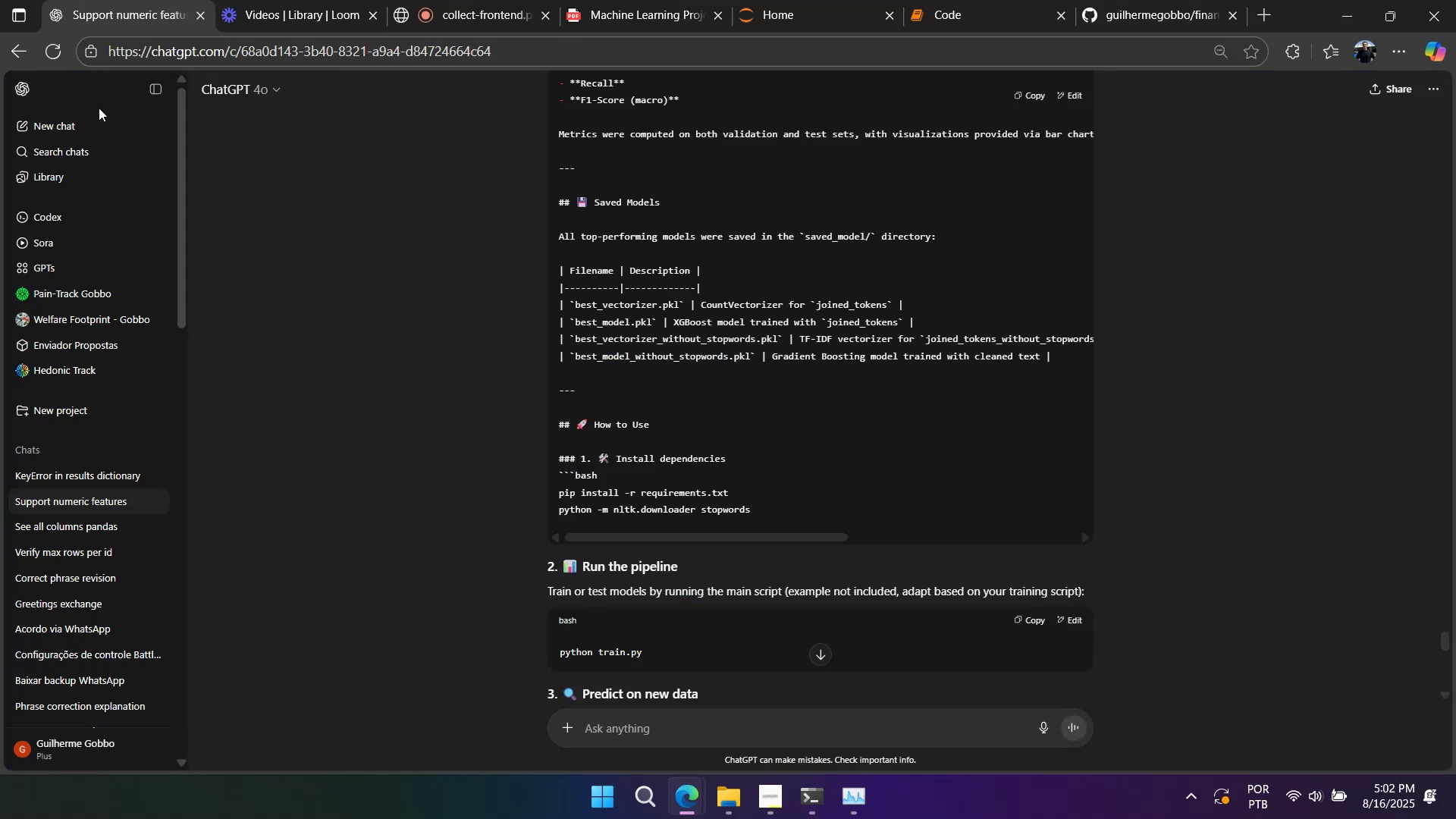 
double_click([98, 121])
 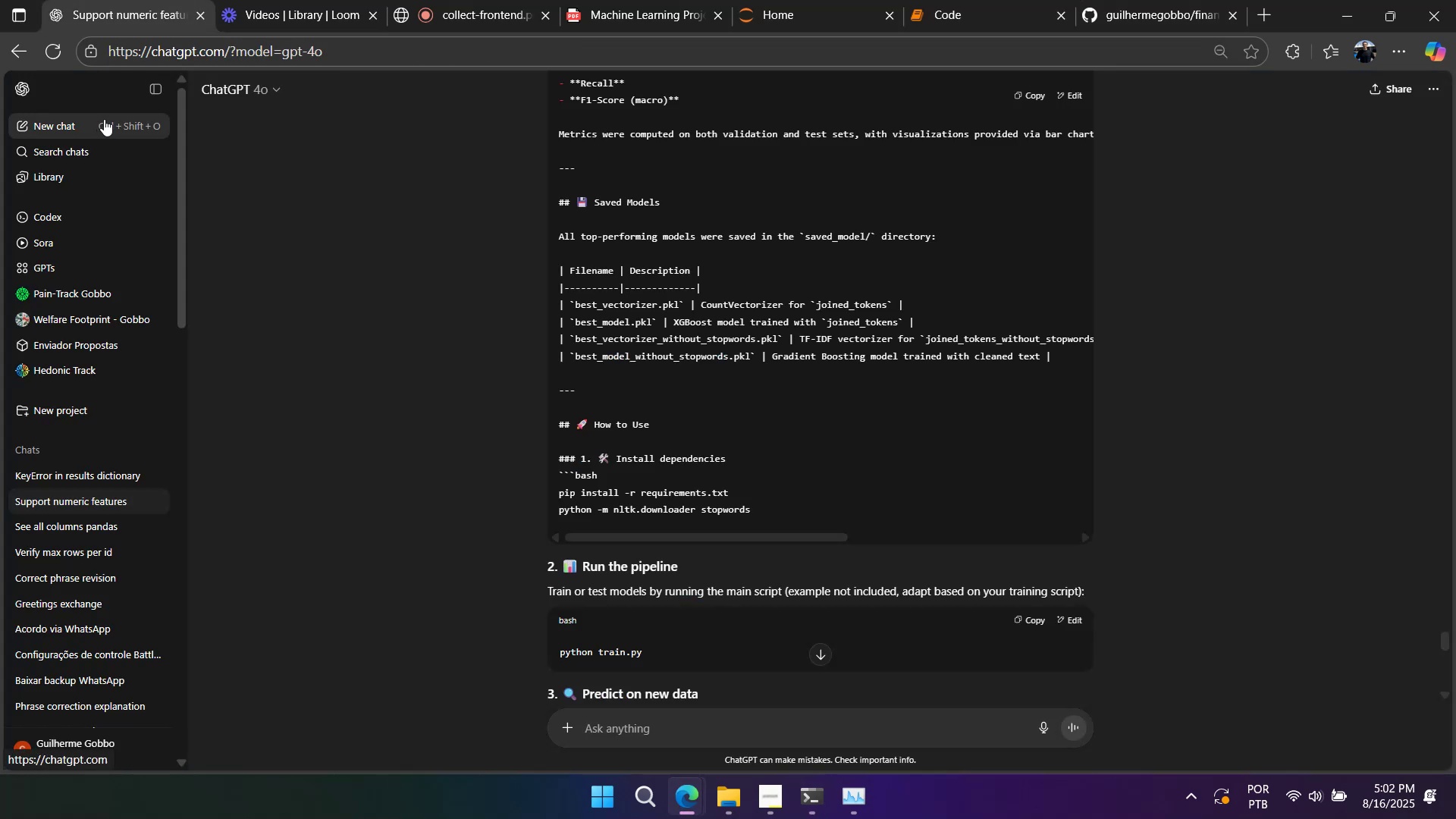 
key(Control+V)
 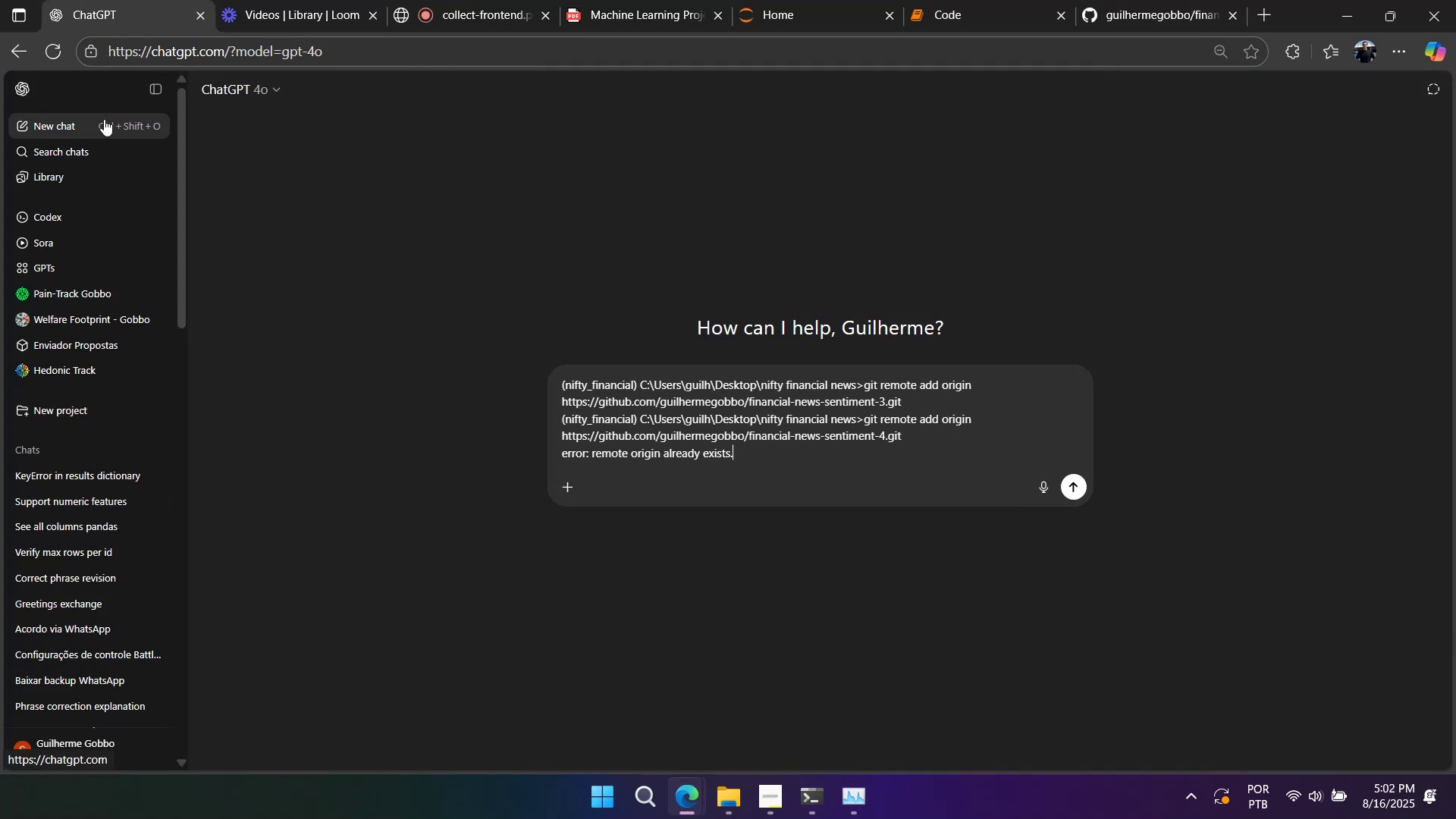 
key(Shift+Enter)
 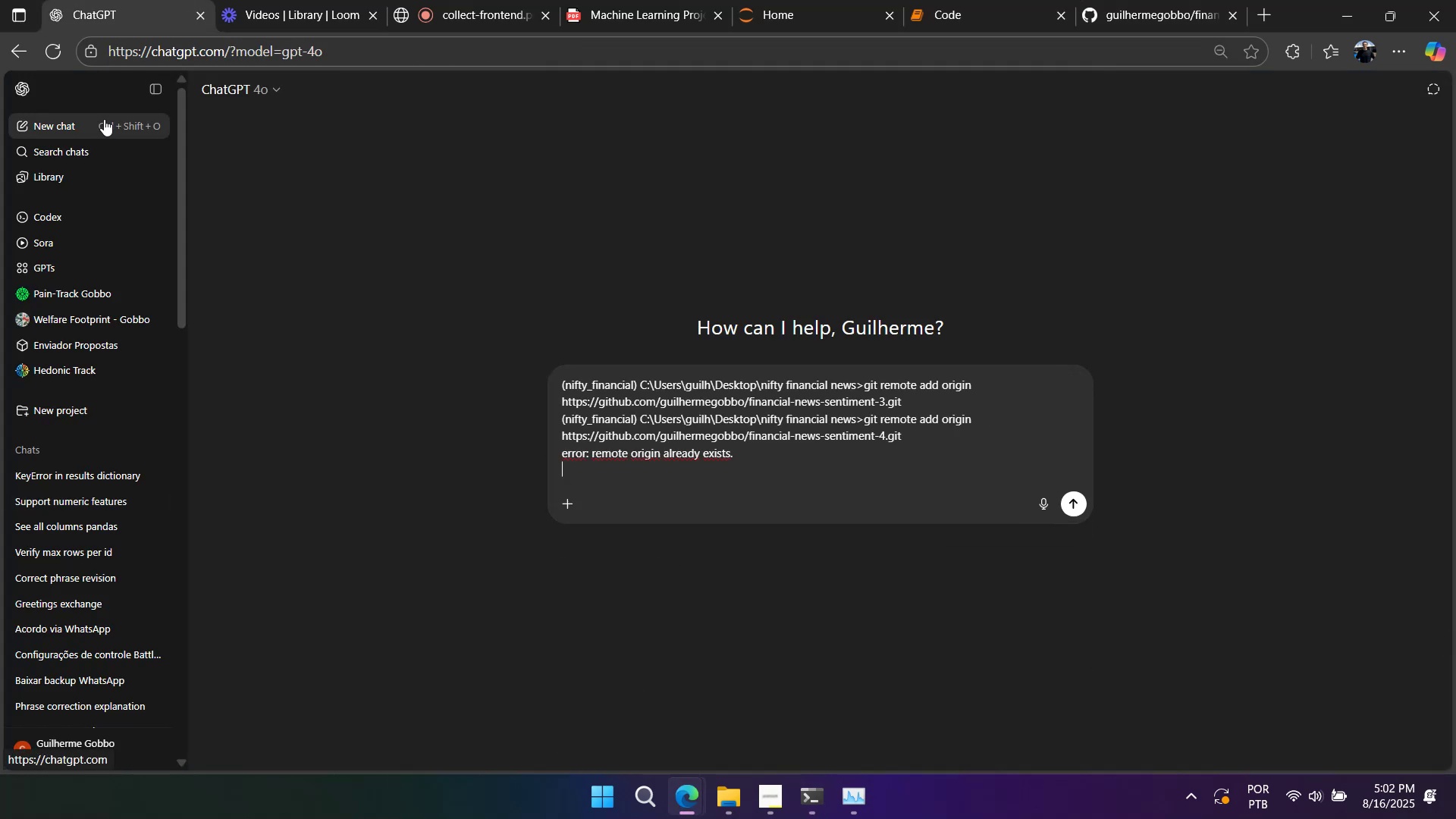 
key(Shift+Enter)
 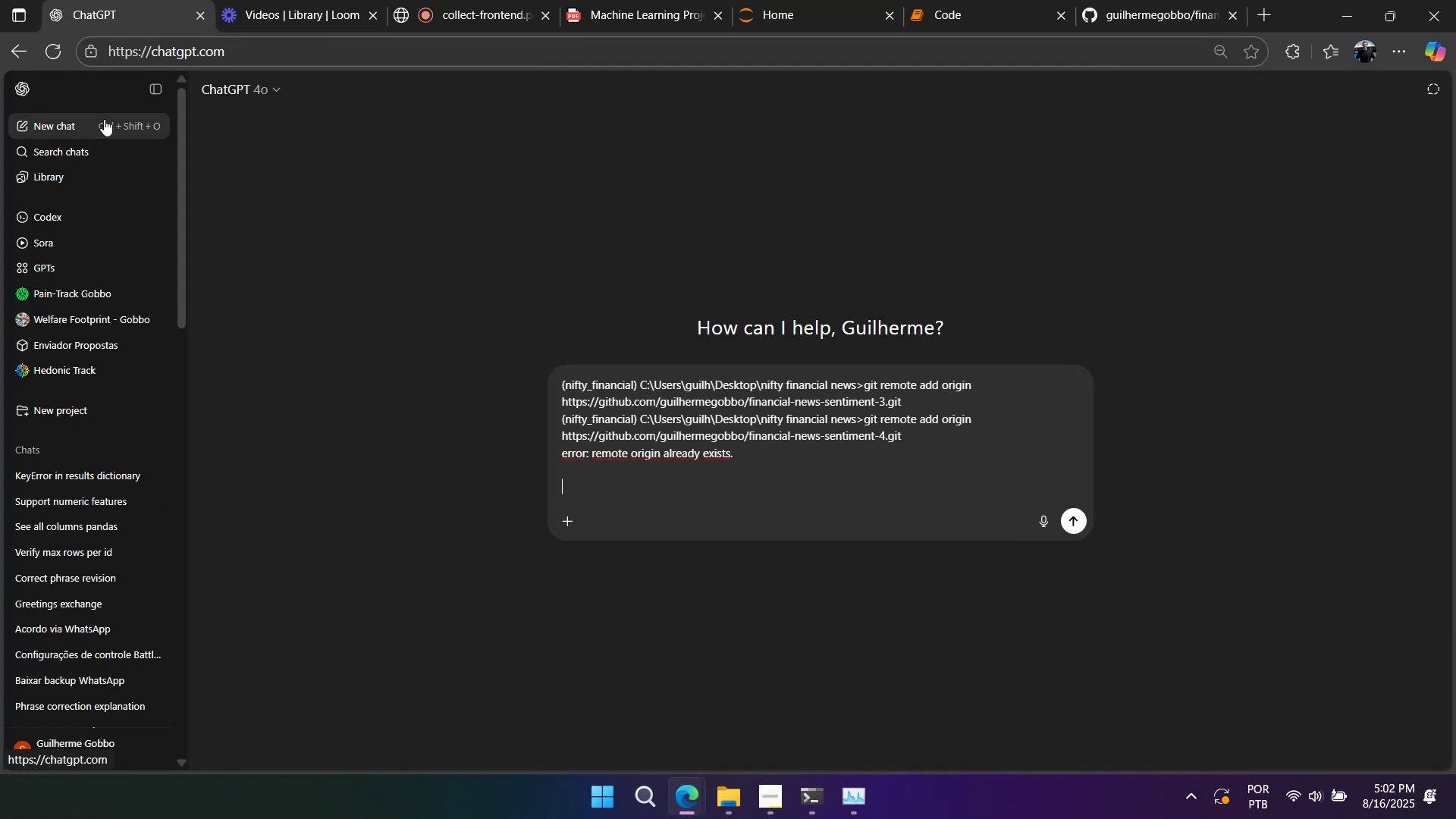 
key(Shift+Enter)
 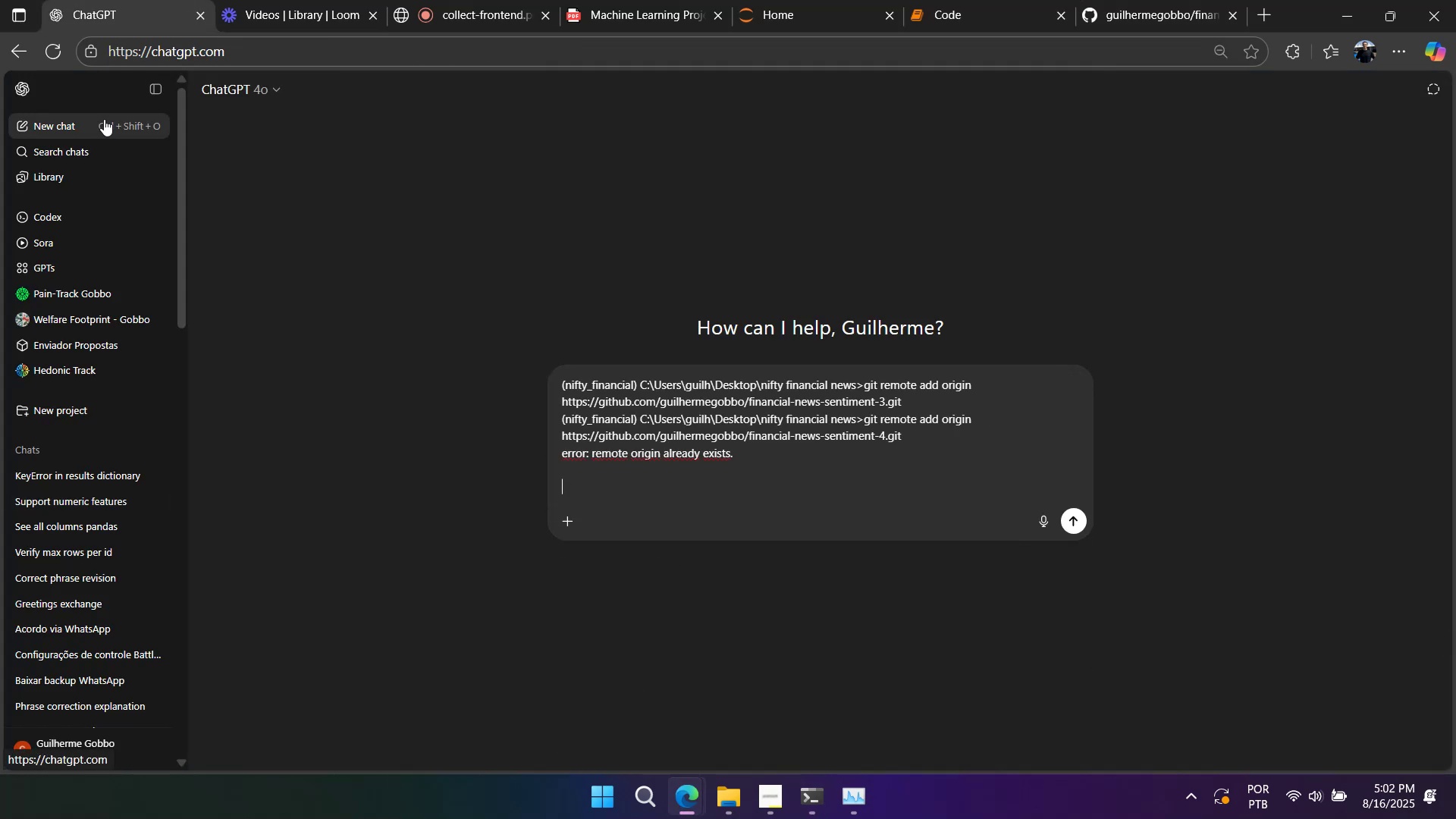 
key(Shift+Enter)
 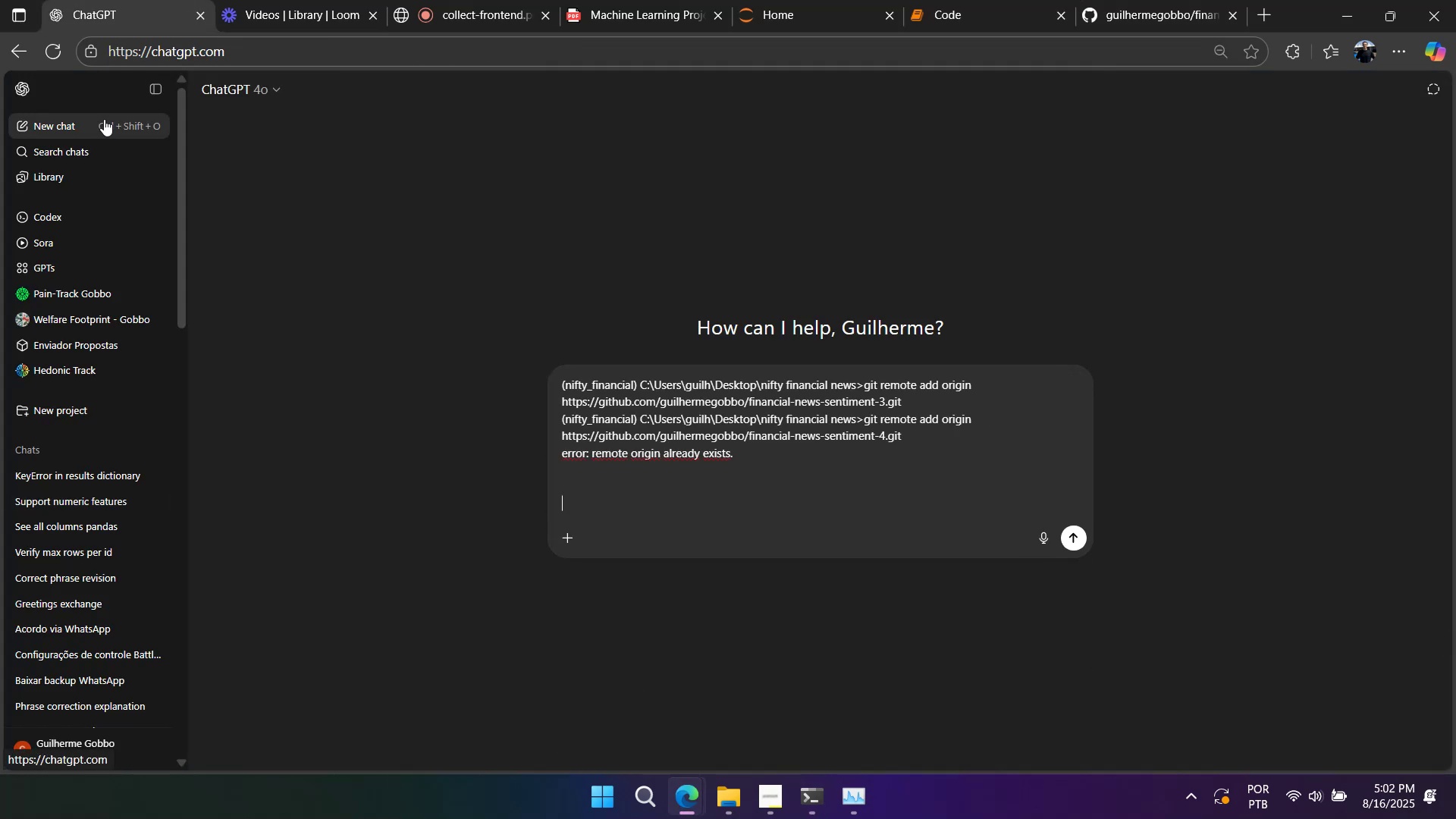 
key(Shift+Enter)
 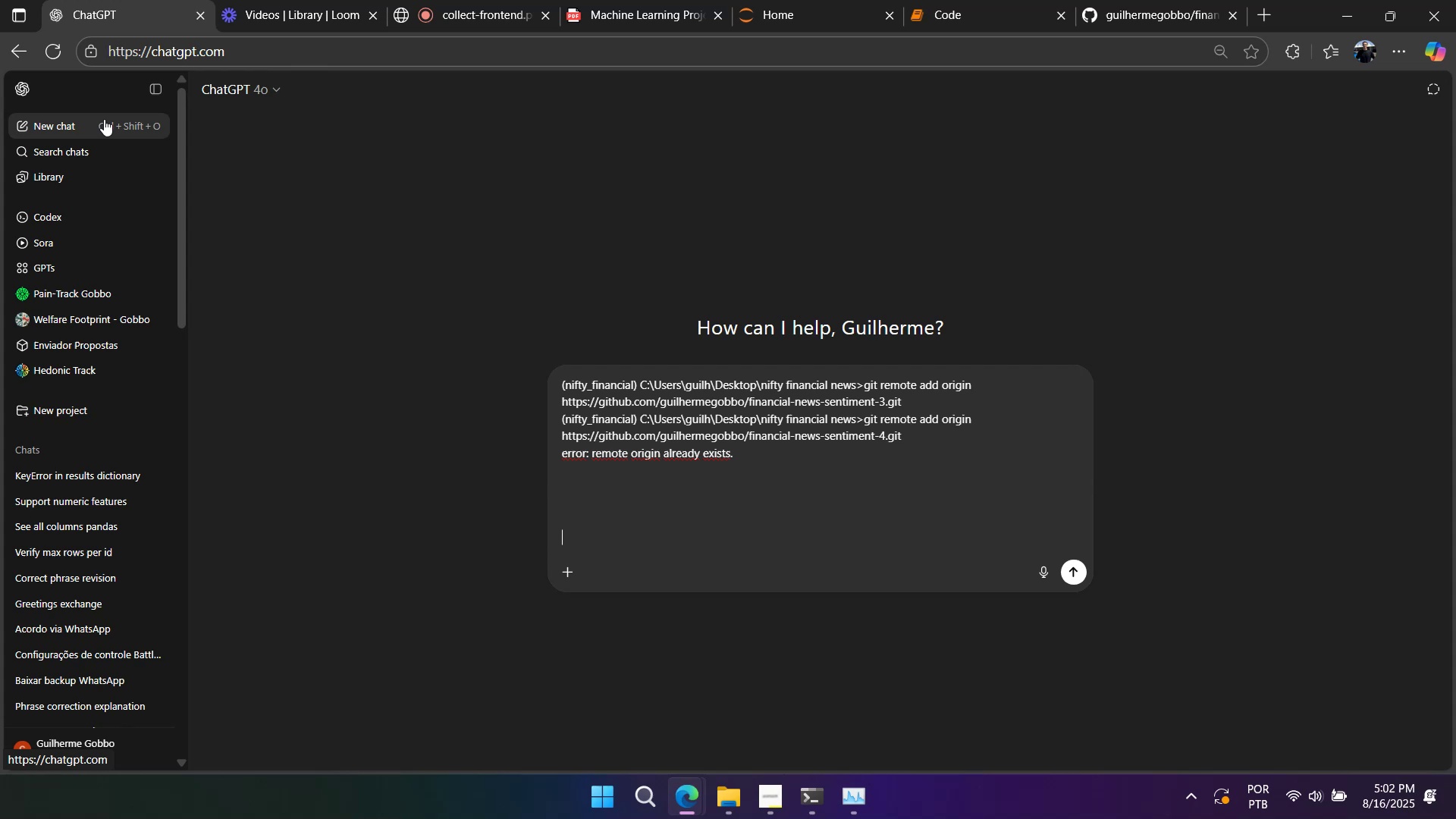 
type(remove remote ar)
key(Backspace)
key(Backspace)
type(origin)
 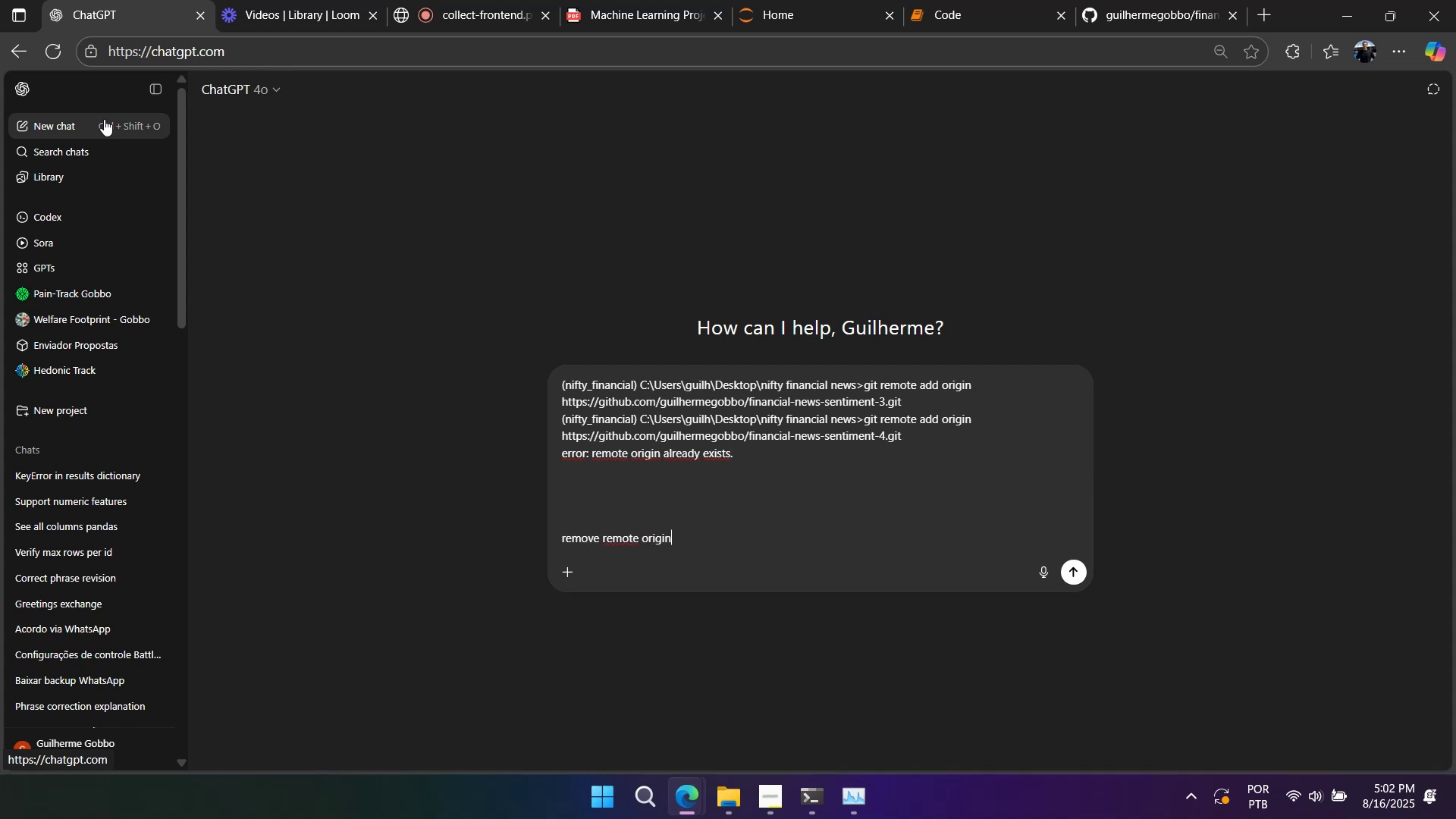 
key(Enter)
 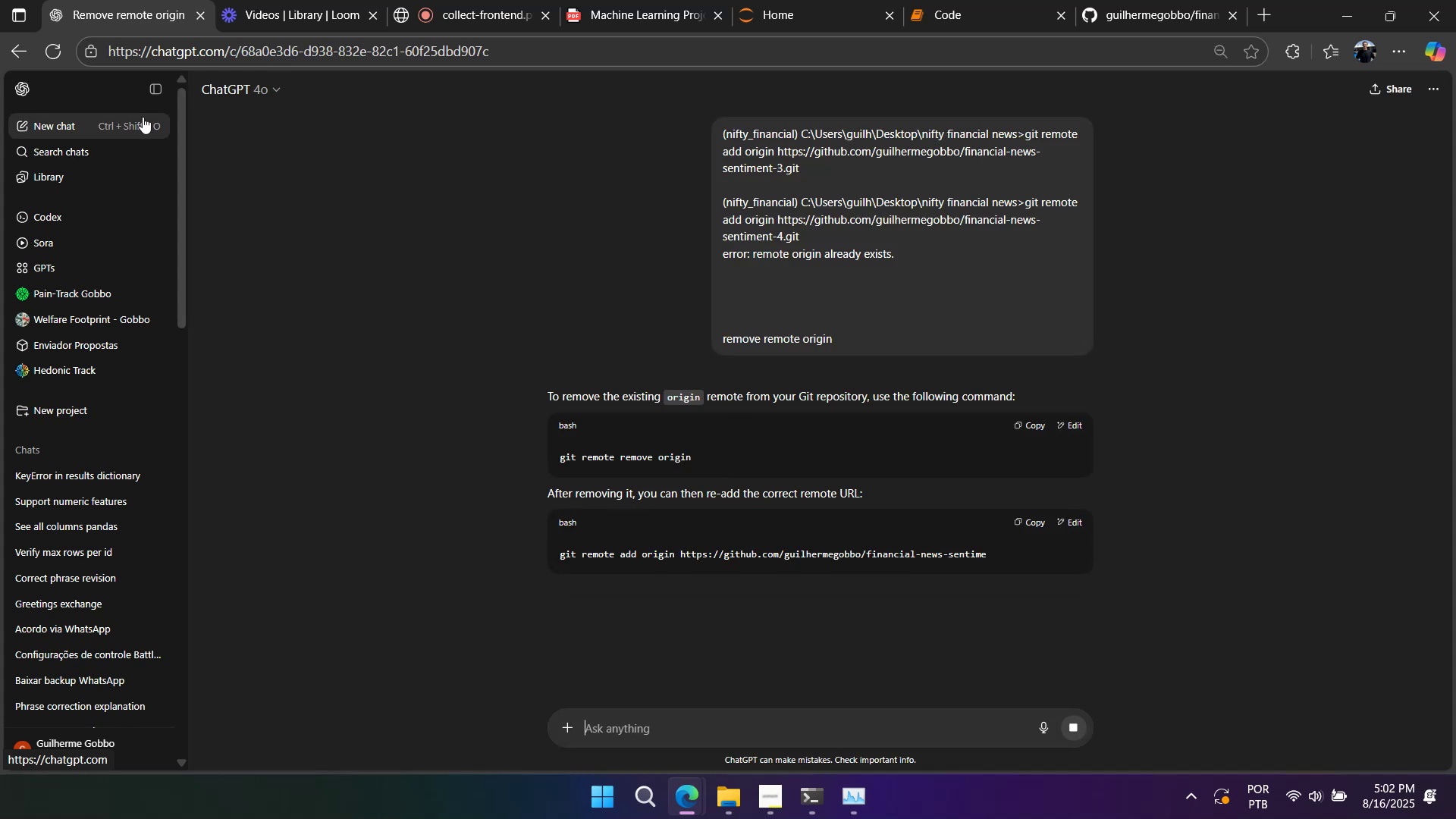 
left_click([866, 789])
 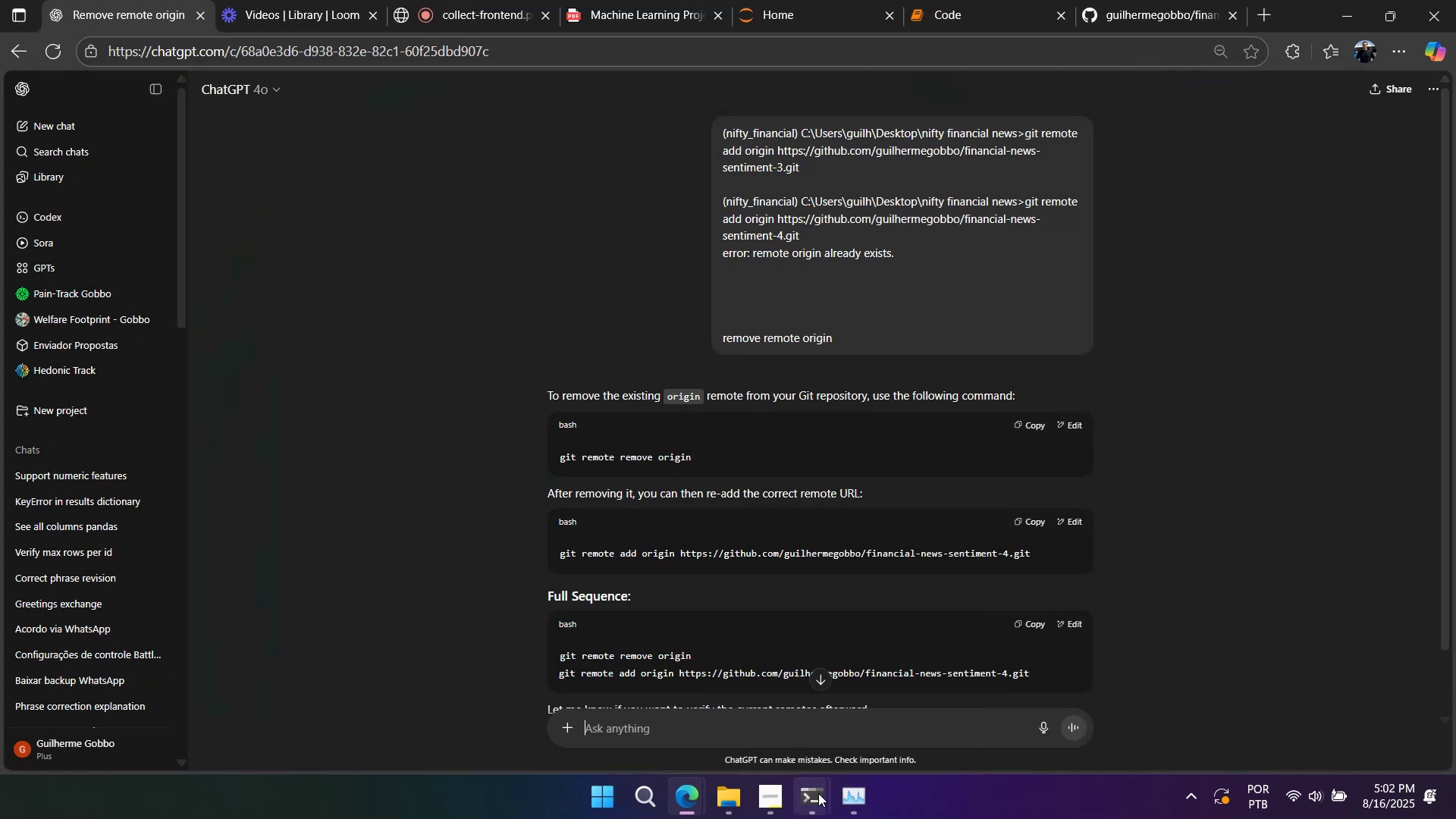 
left_click([818, 793])
 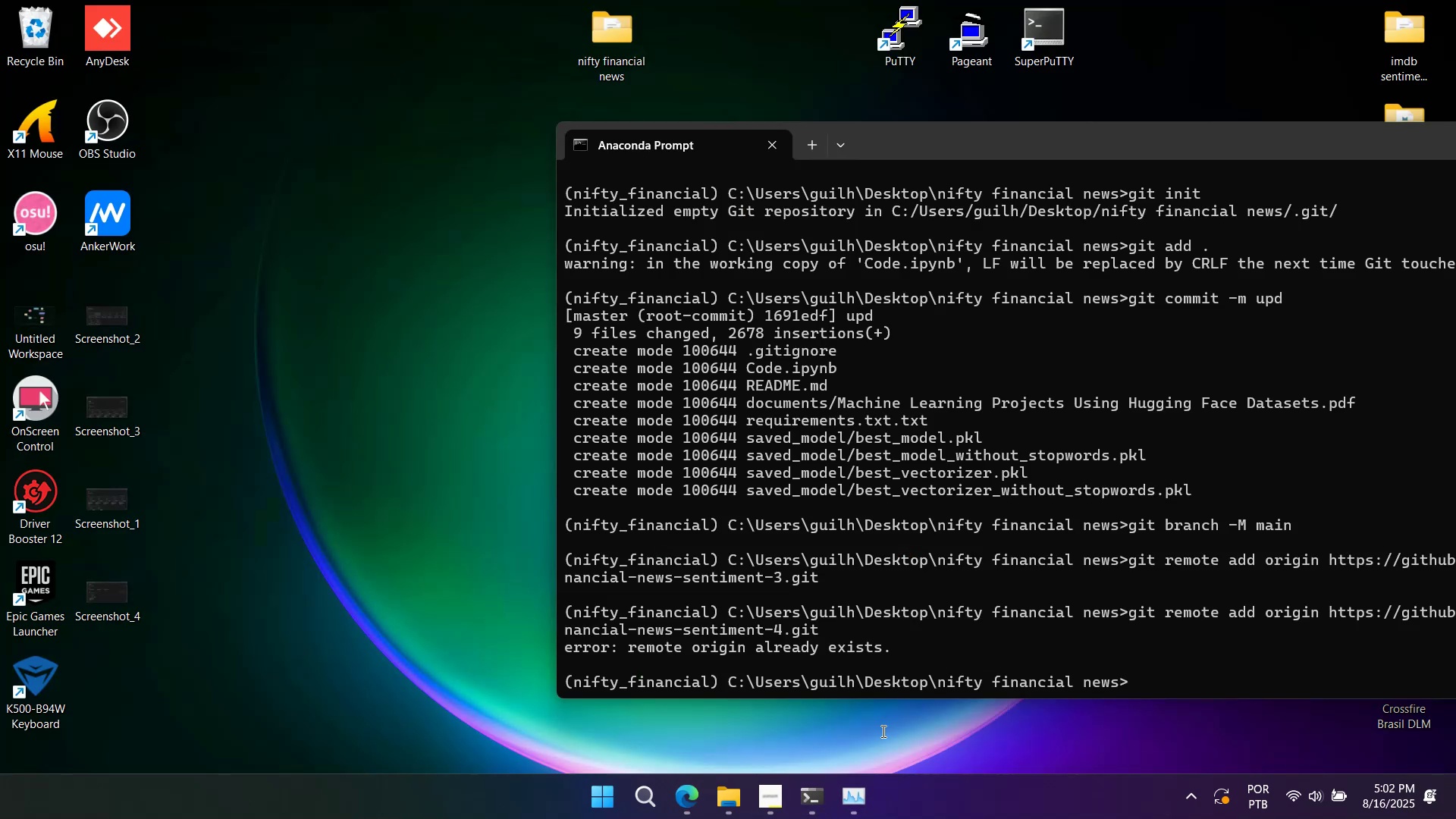 
double_click([924, 610])
 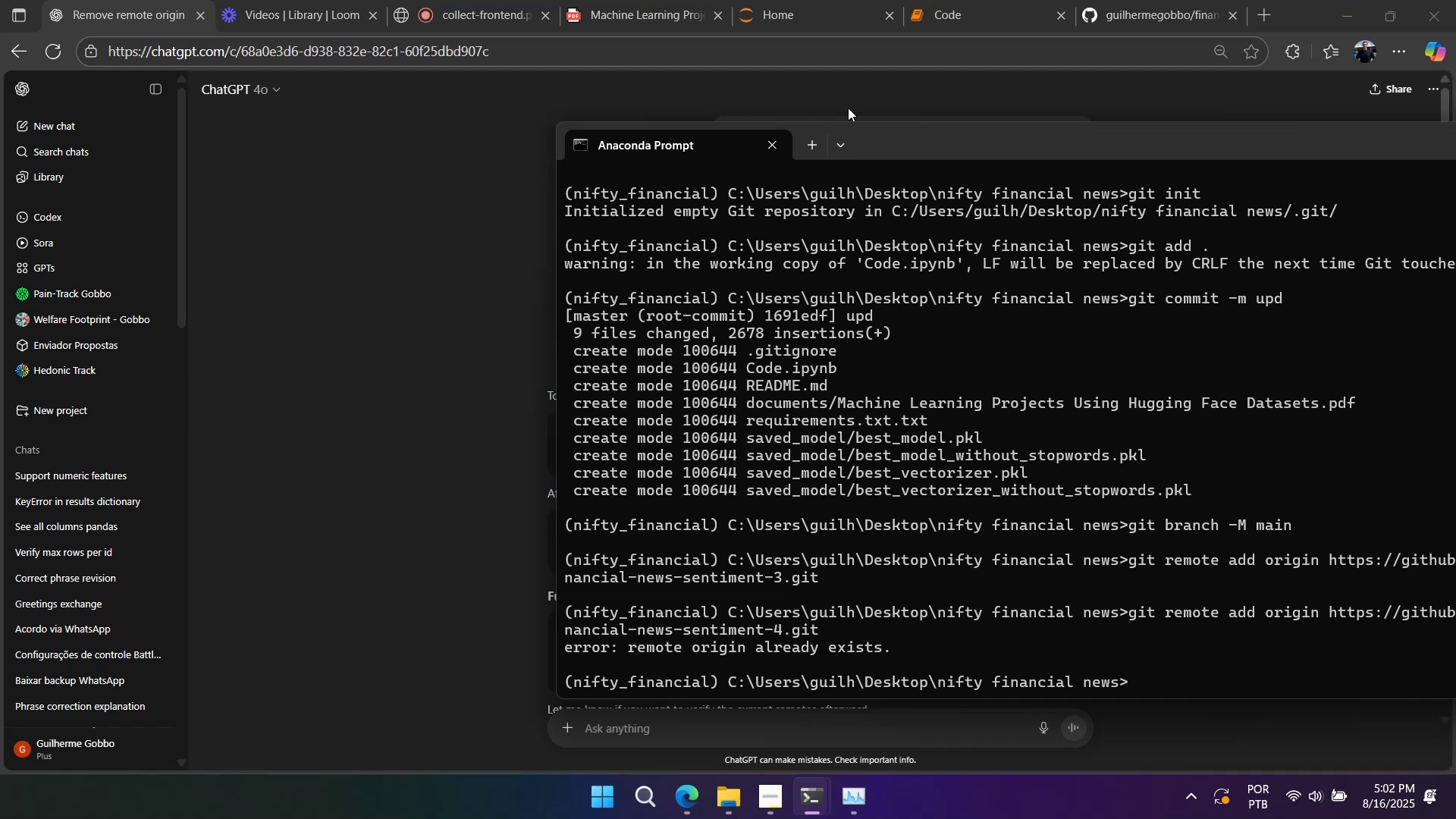 
left_click_drag(start_coordinate=[874, 133], to_coordinate=[1123, 109])
 